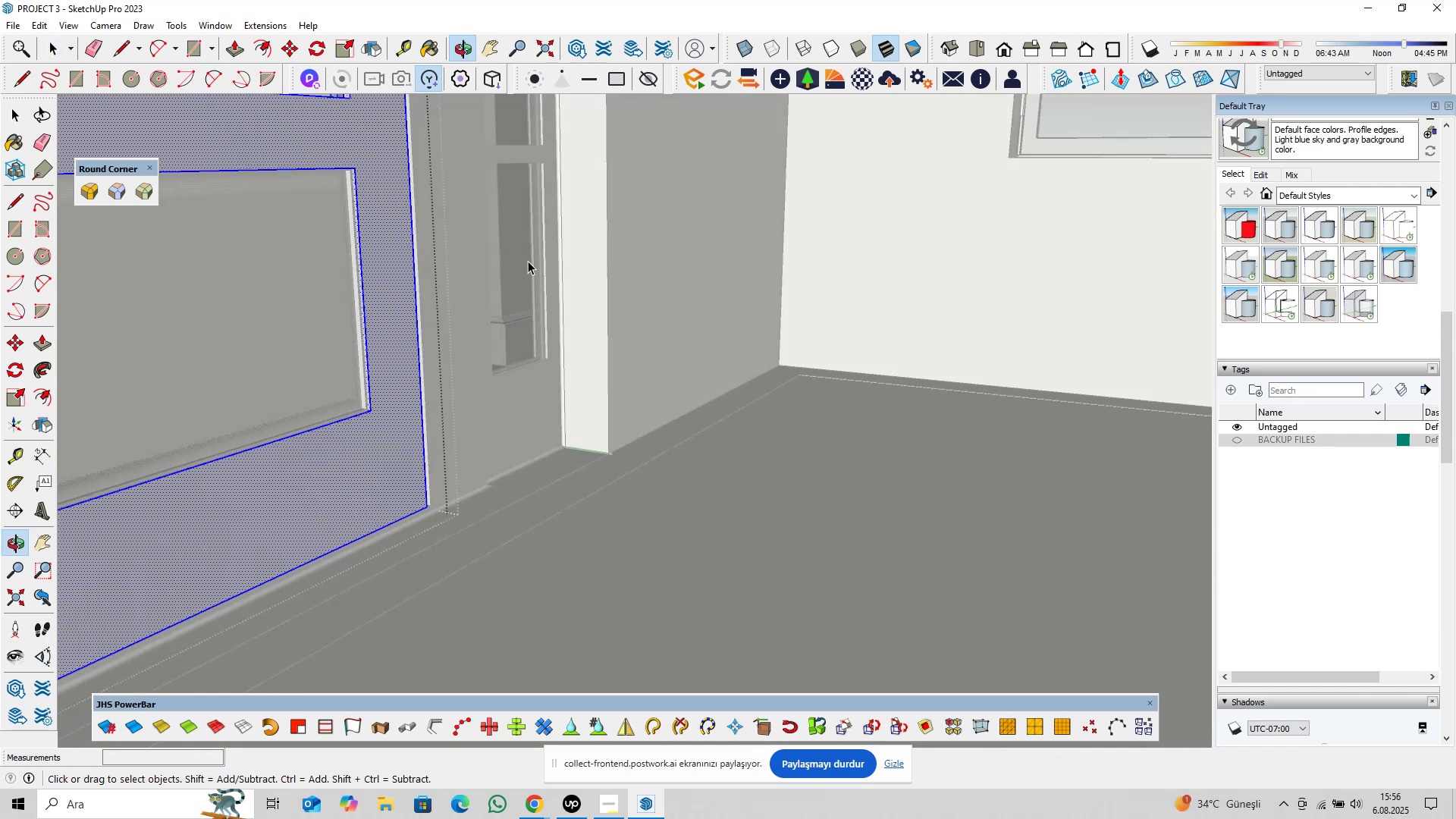 
hold_key(key=ShiftLeft, duration=0.4)
 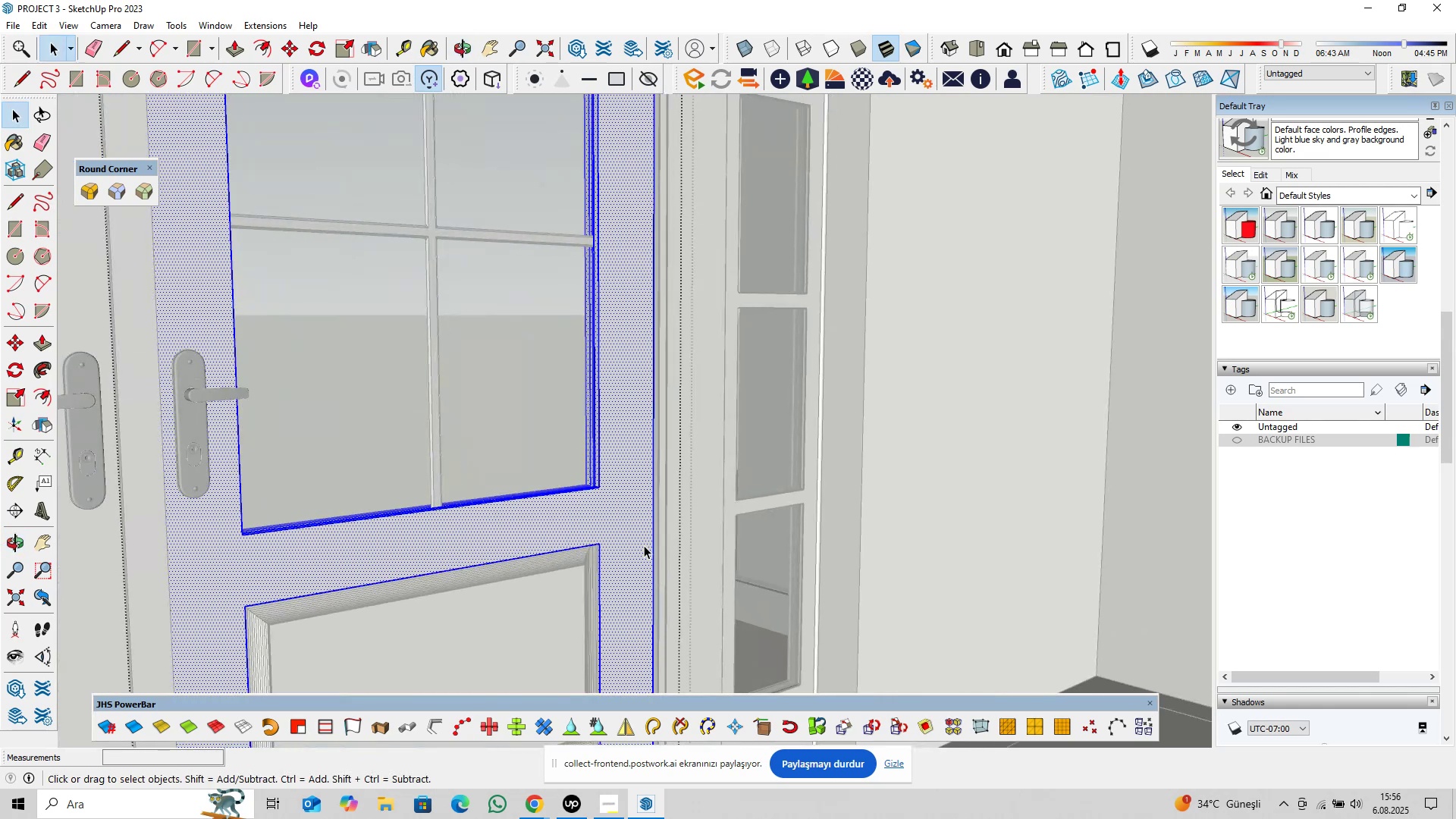 
scroll: coordinate [642, 512], scroll_direction: down, amount: 4.0
 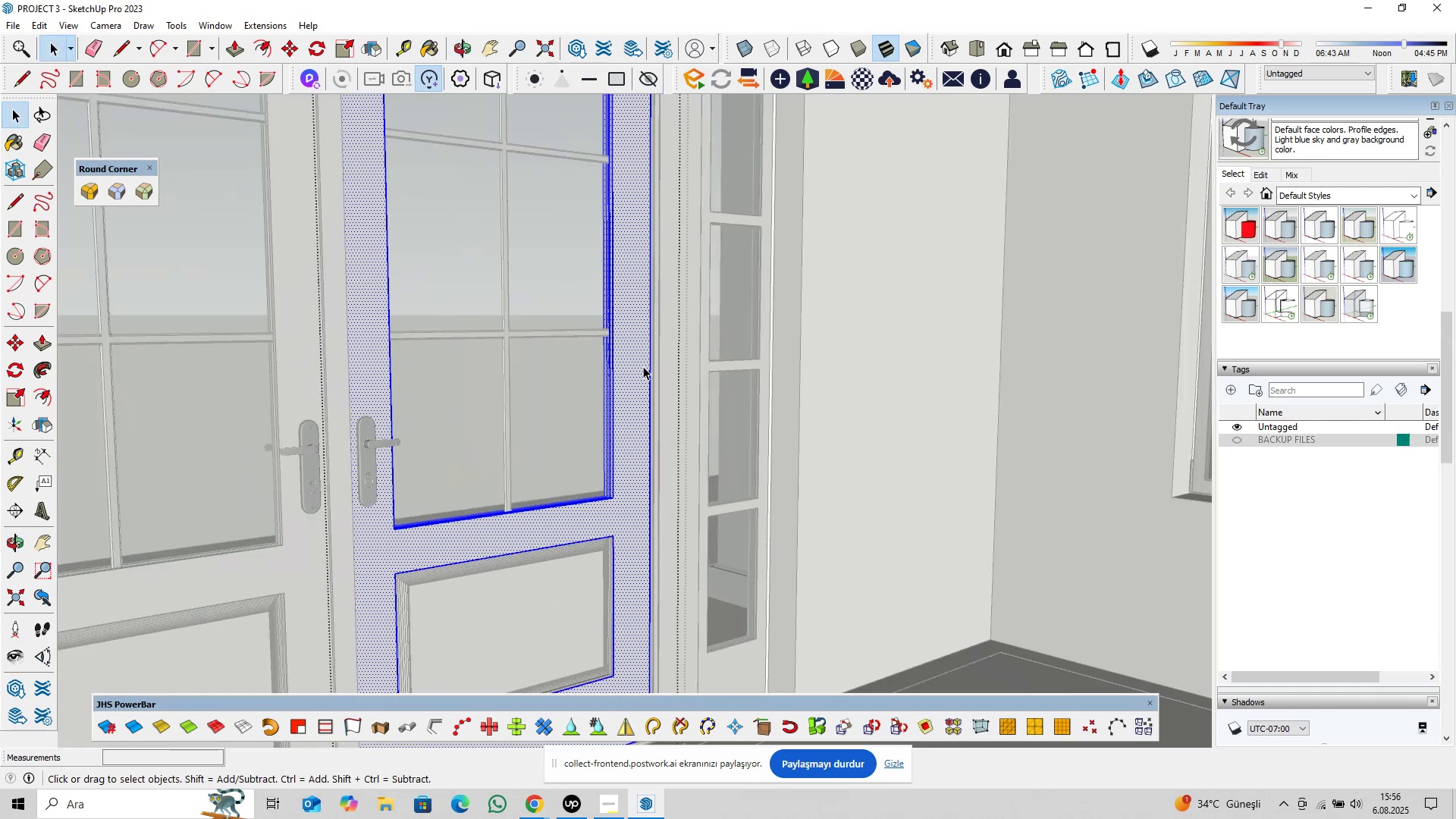 
hold_key(key=ShiftLeft, duration=0.72)
 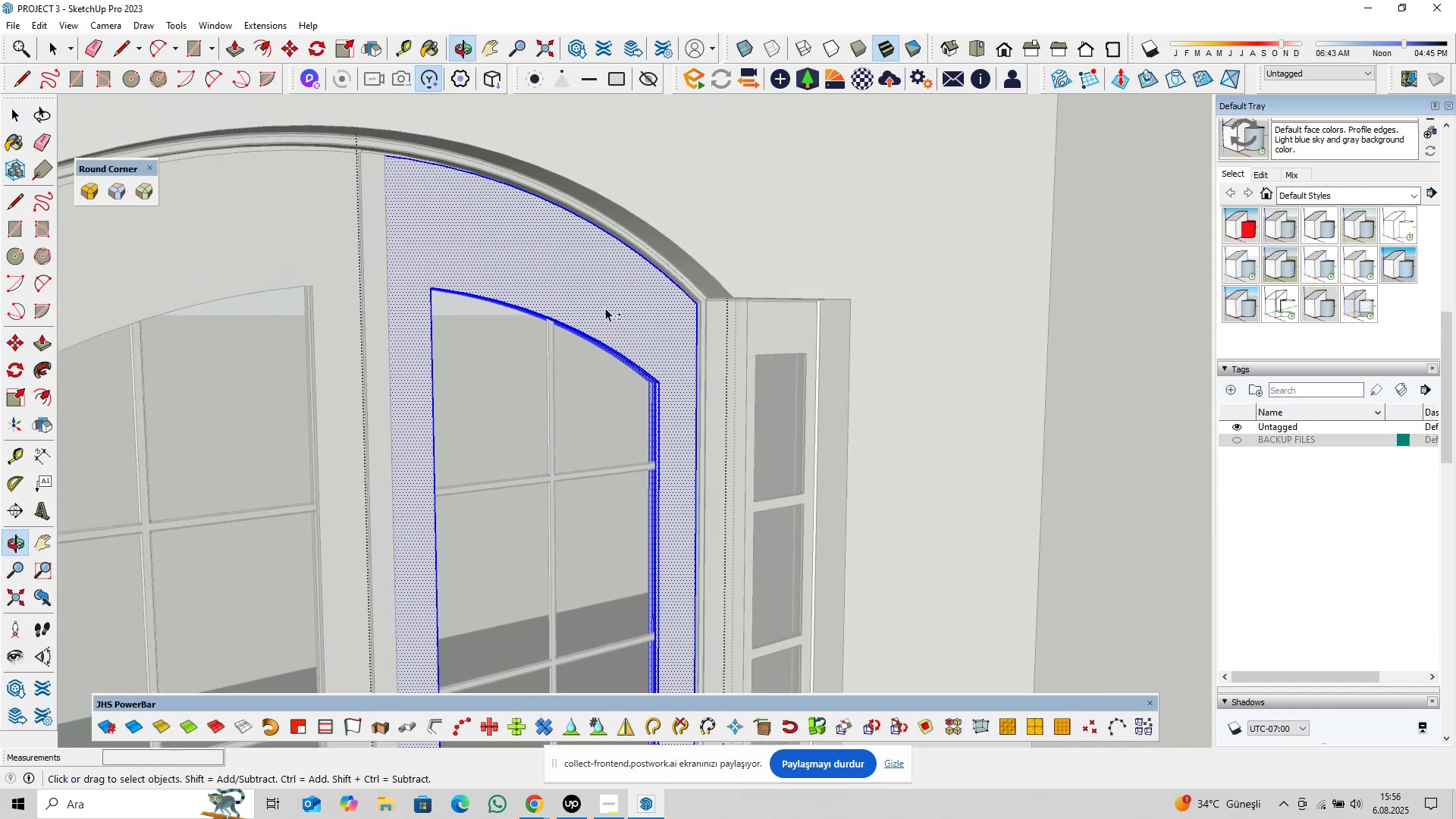 
scroll: coordinate [618, 395], scroll_direction: up, amount: 18.0
 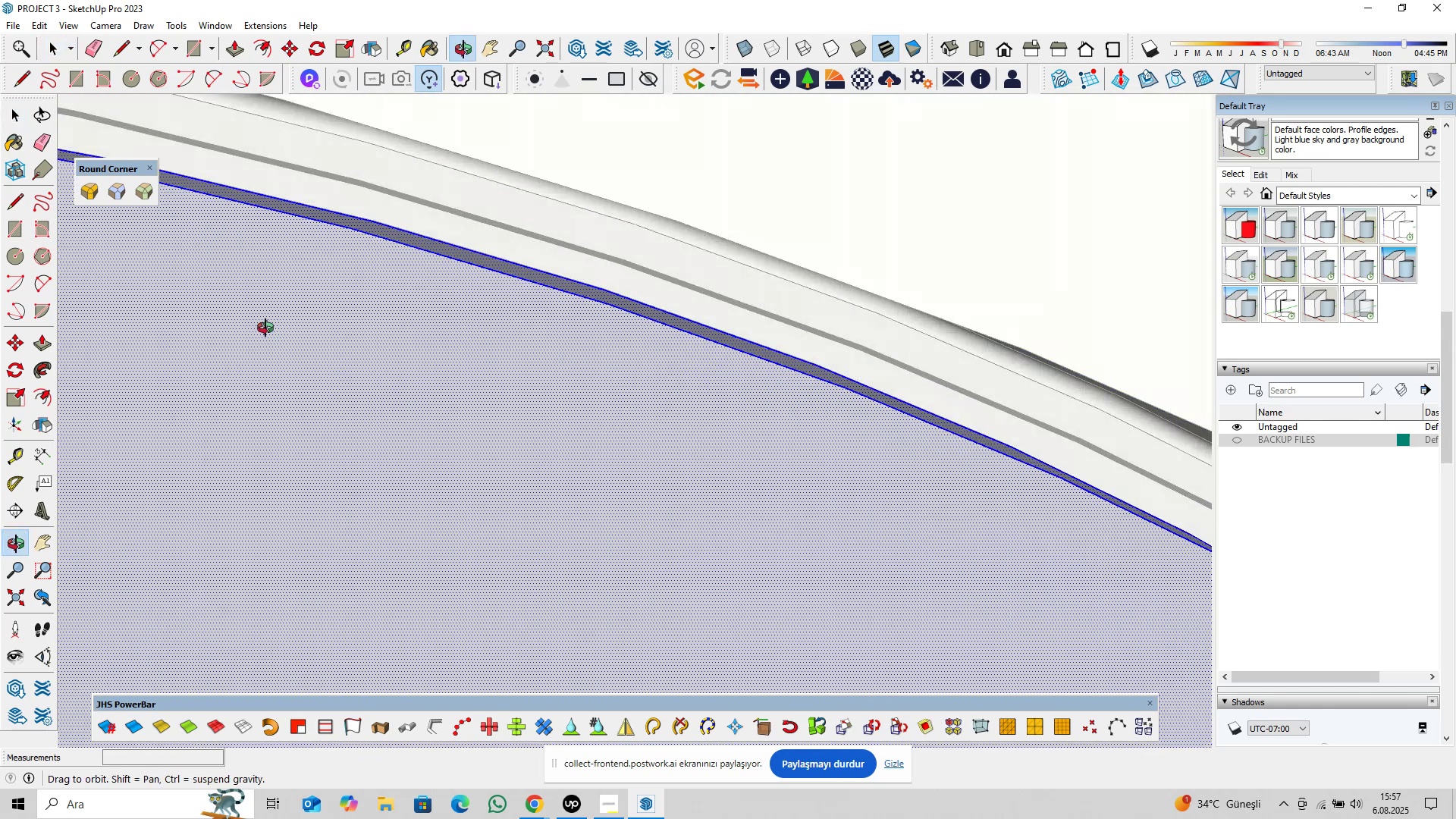 
scroll: coordinate [504, 317], scroll_direction: down, amount: 5.0
 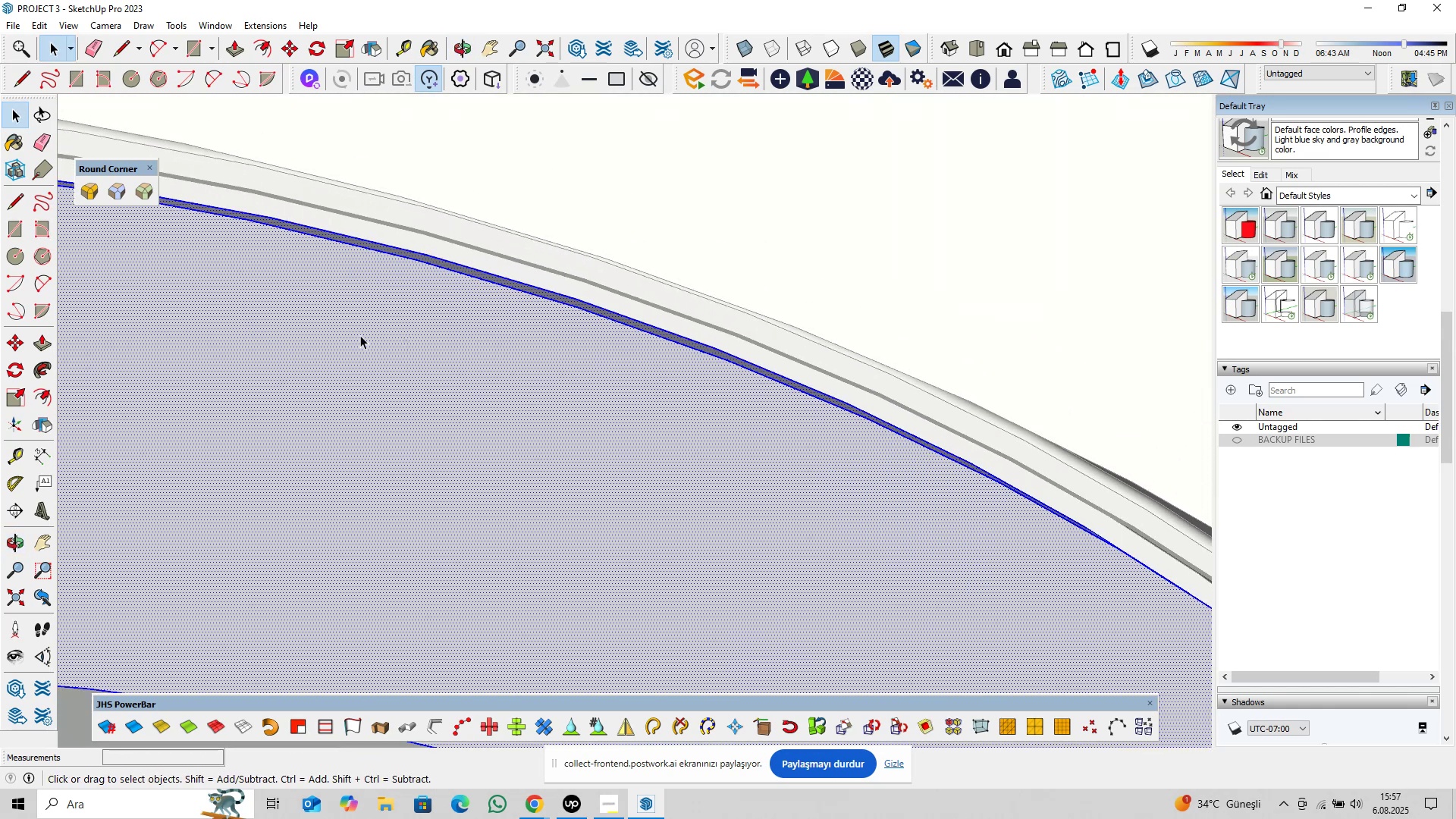 
hold_key(key=ShiftLeft, duration=0.77)
 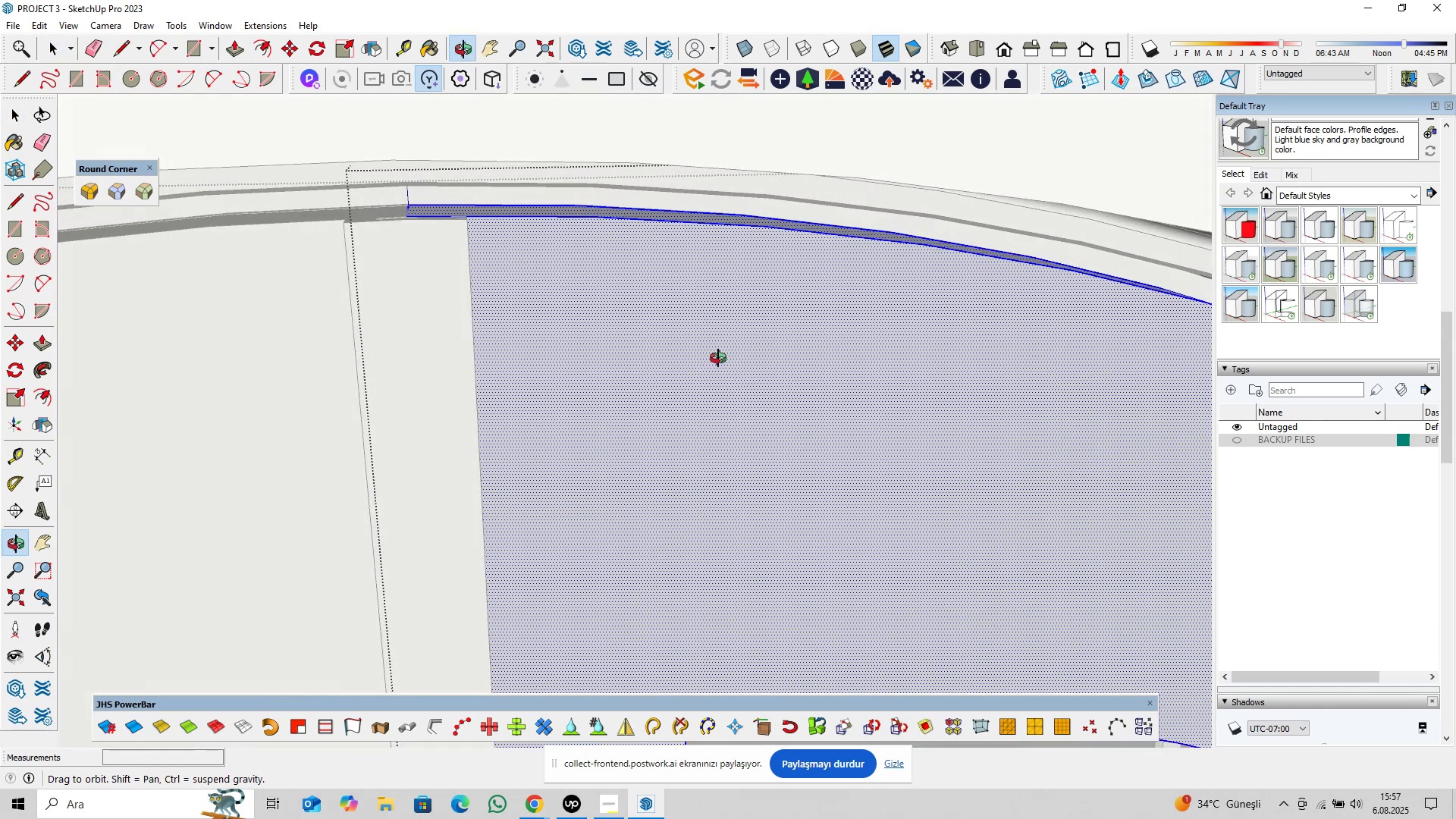 
scroll: coordinate [547, 337], scroll_direction: down, amount: 6.0
 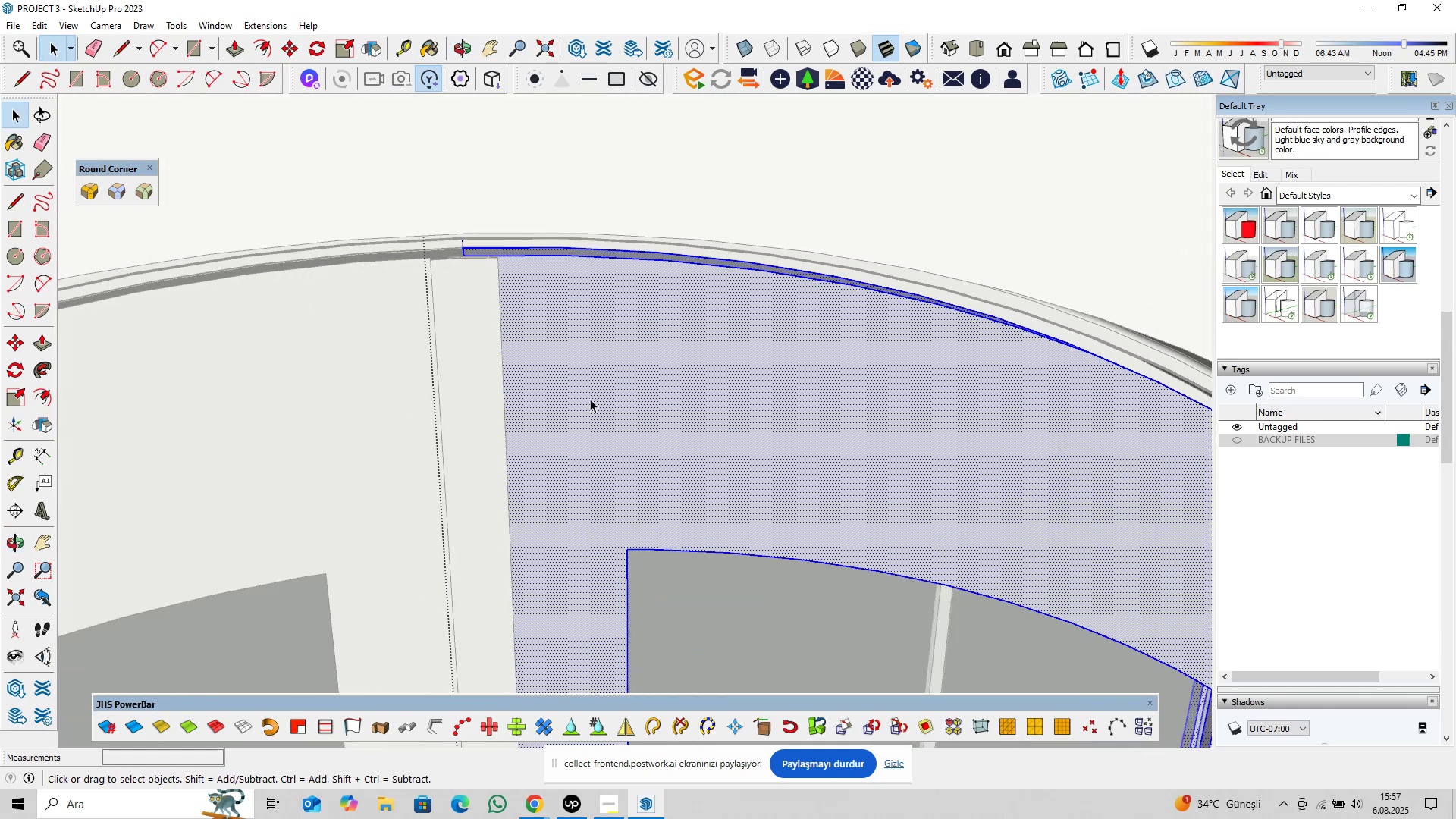 
hold_key(key=ShiftLeft, duration=0.35)
 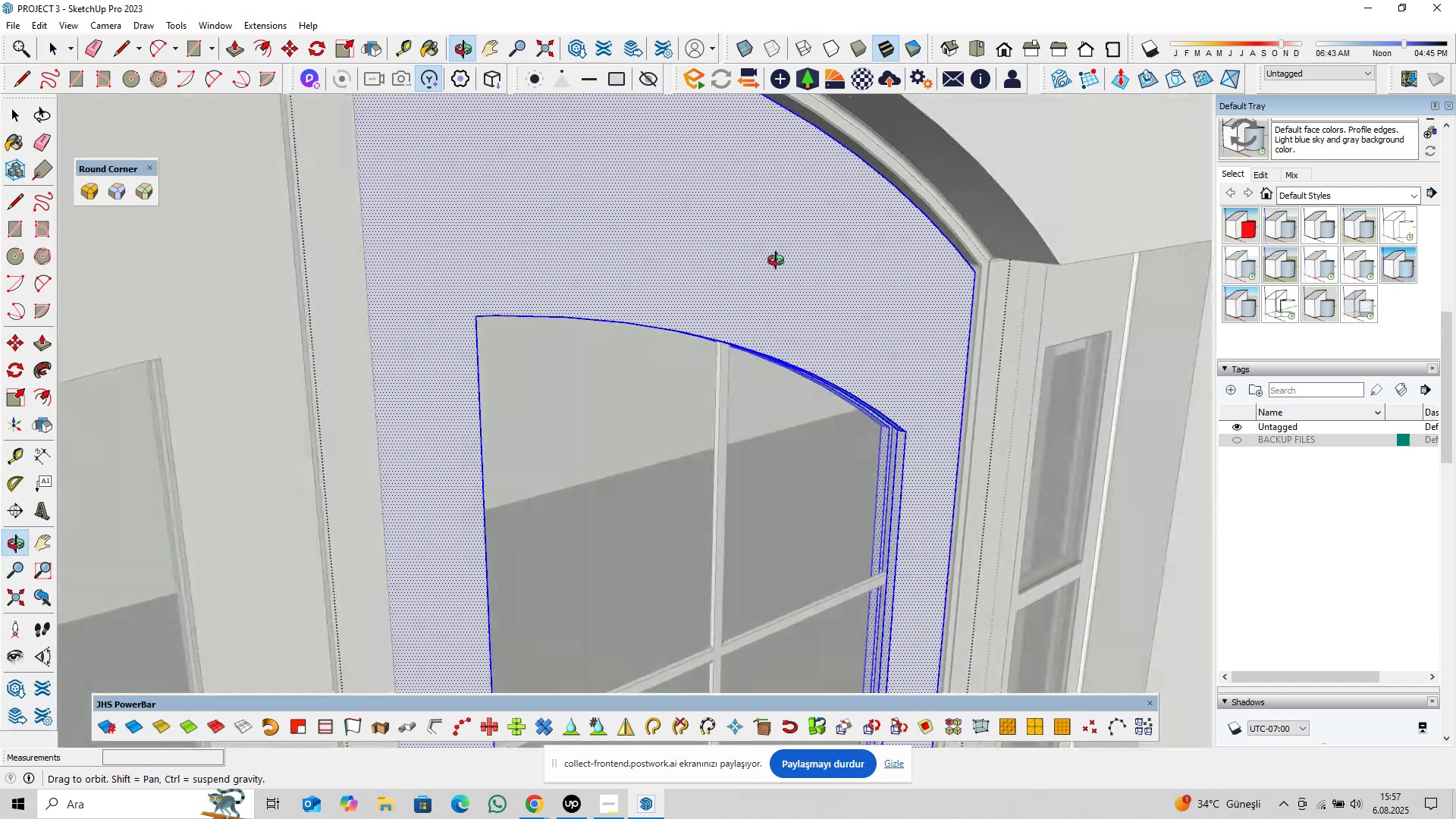 
hold_key(key=ShiftLeft, duration=0.46)
 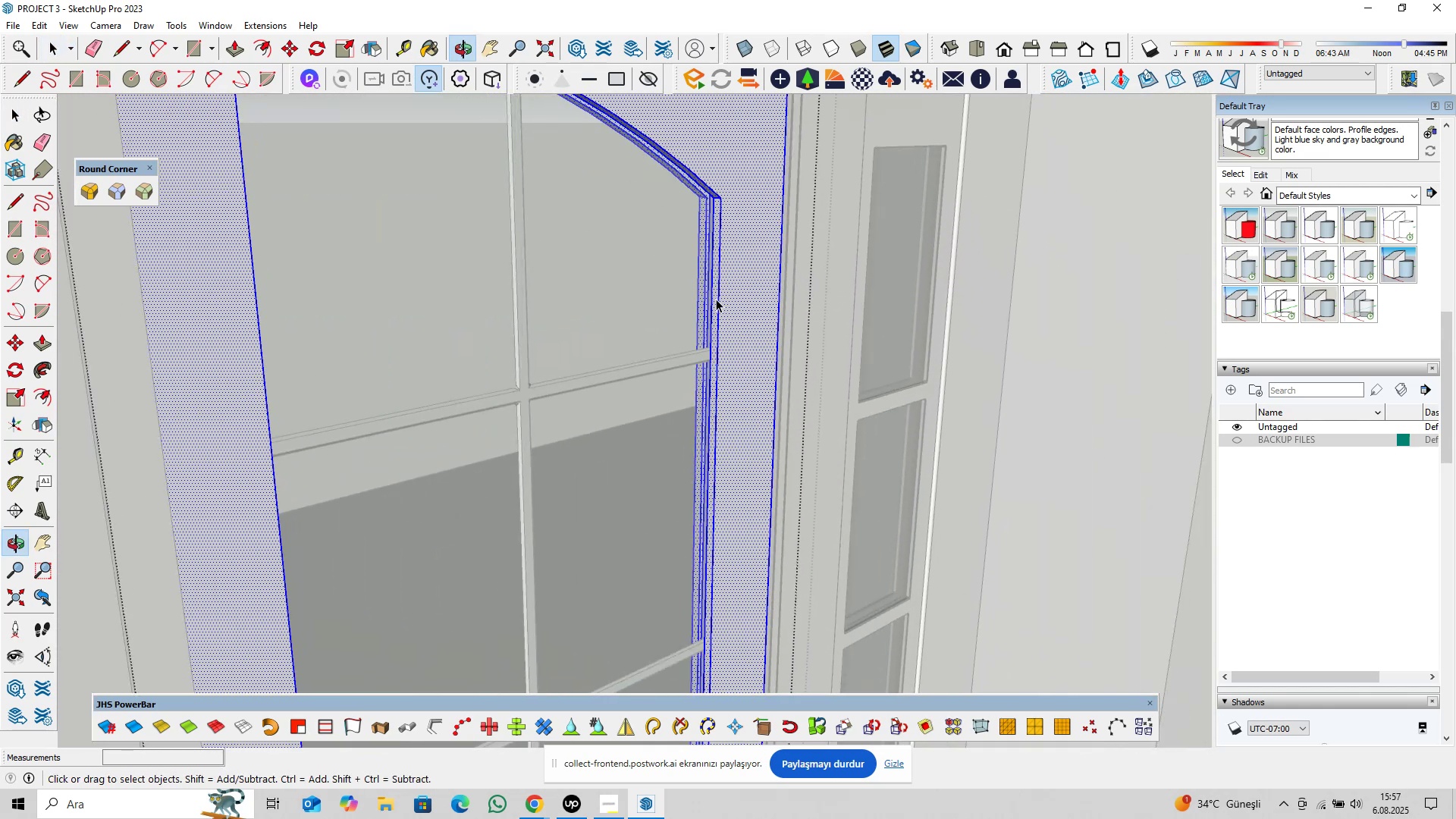 
key(Control+S)
 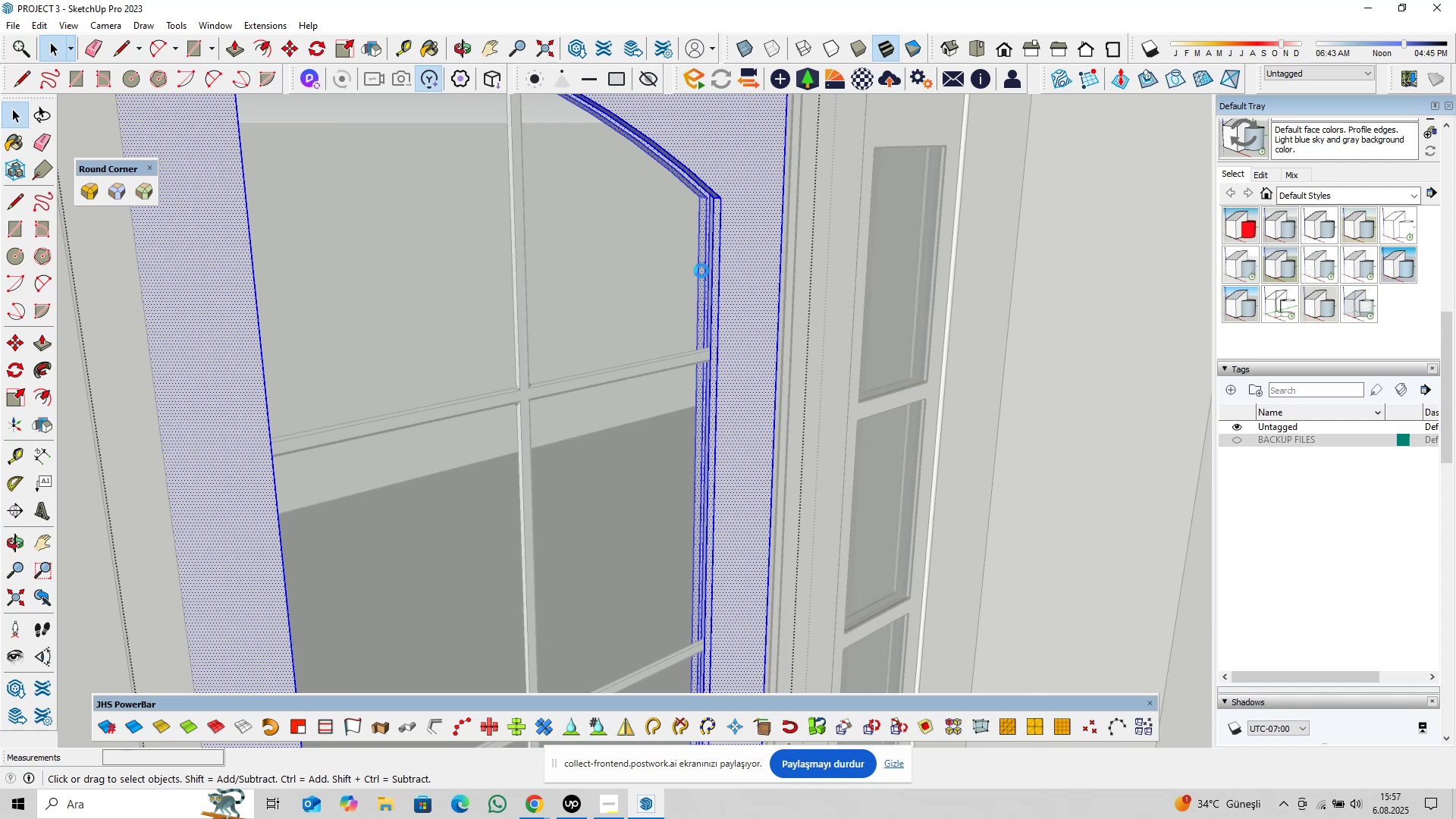 
scroll: coordinate [731, 290], scroll_direction: down, amount: 4.0
 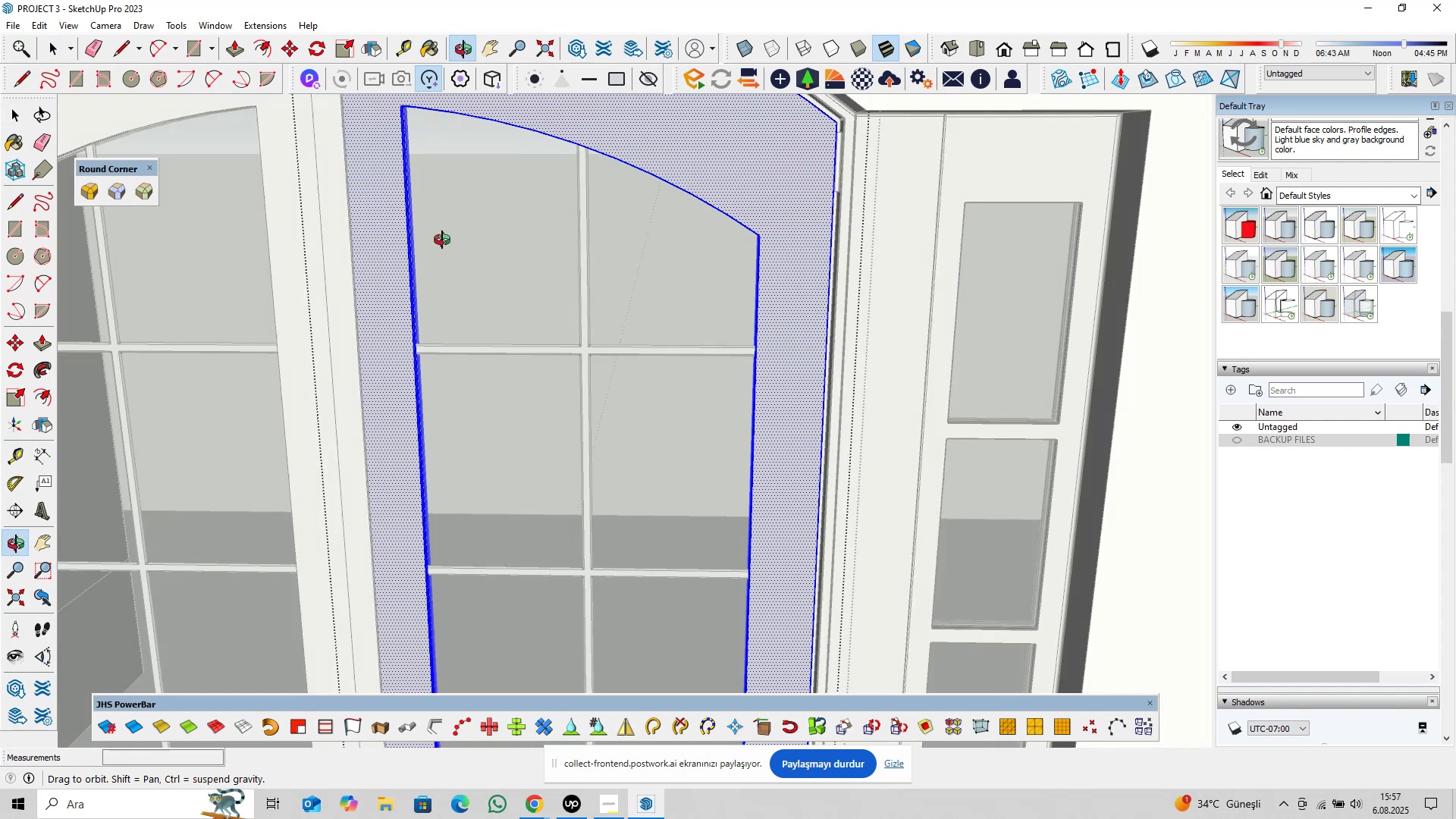 
hold_key(key=ShiftLeft, duration=0.51)
 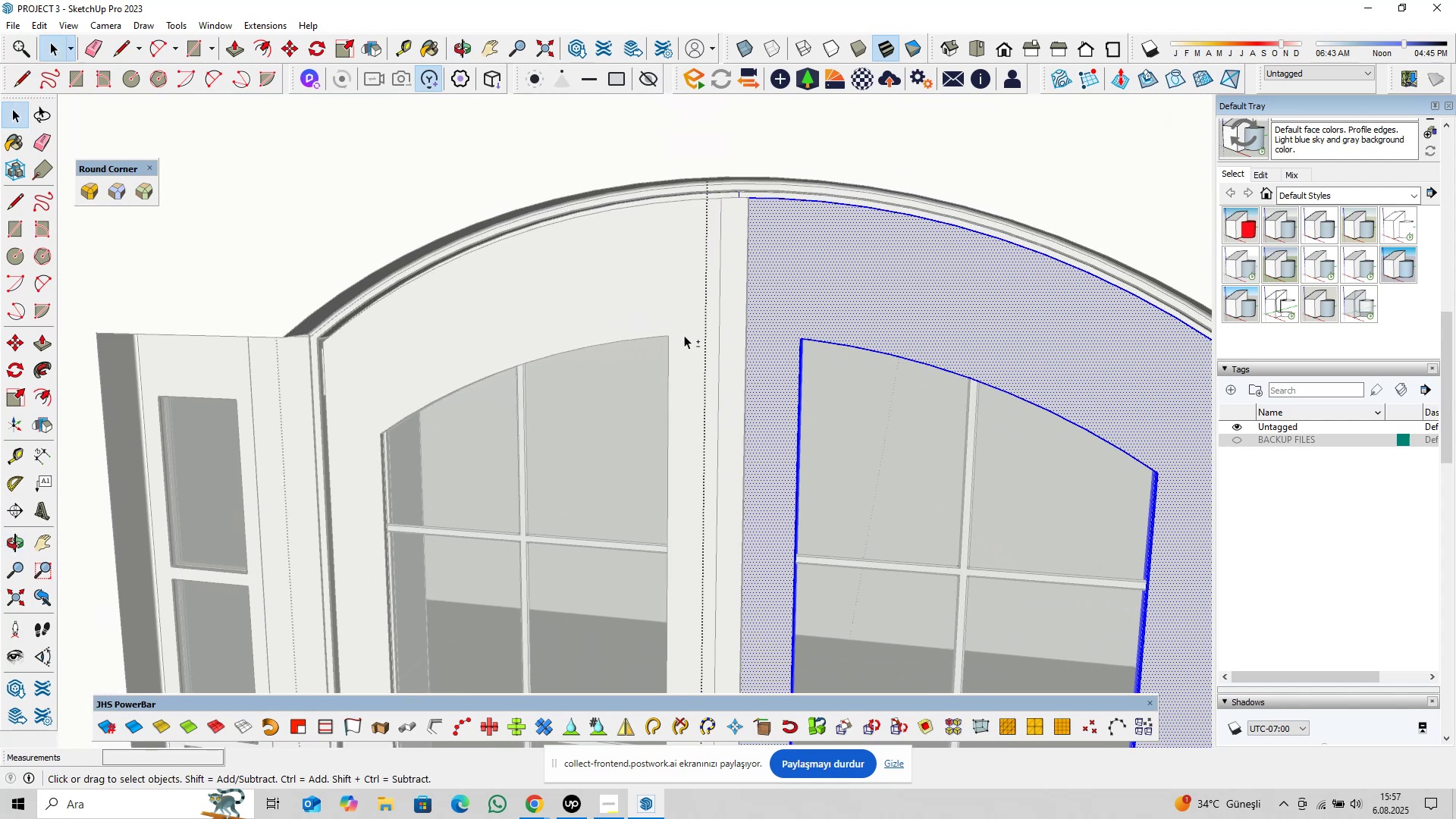 
scroll: coordinate [756, 247], scroll_direction: up, amount: 14.0
 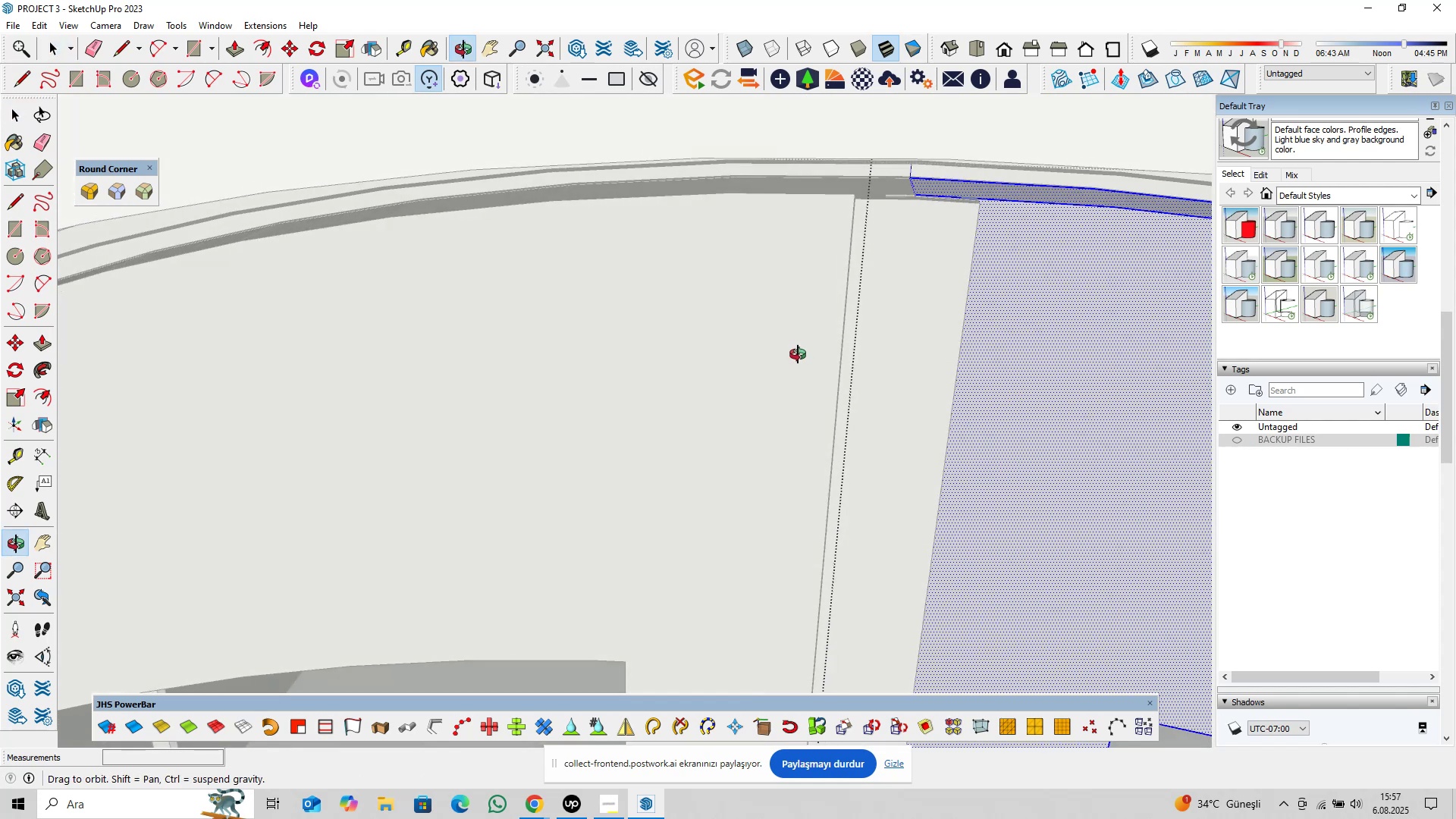 
key(Escape)
 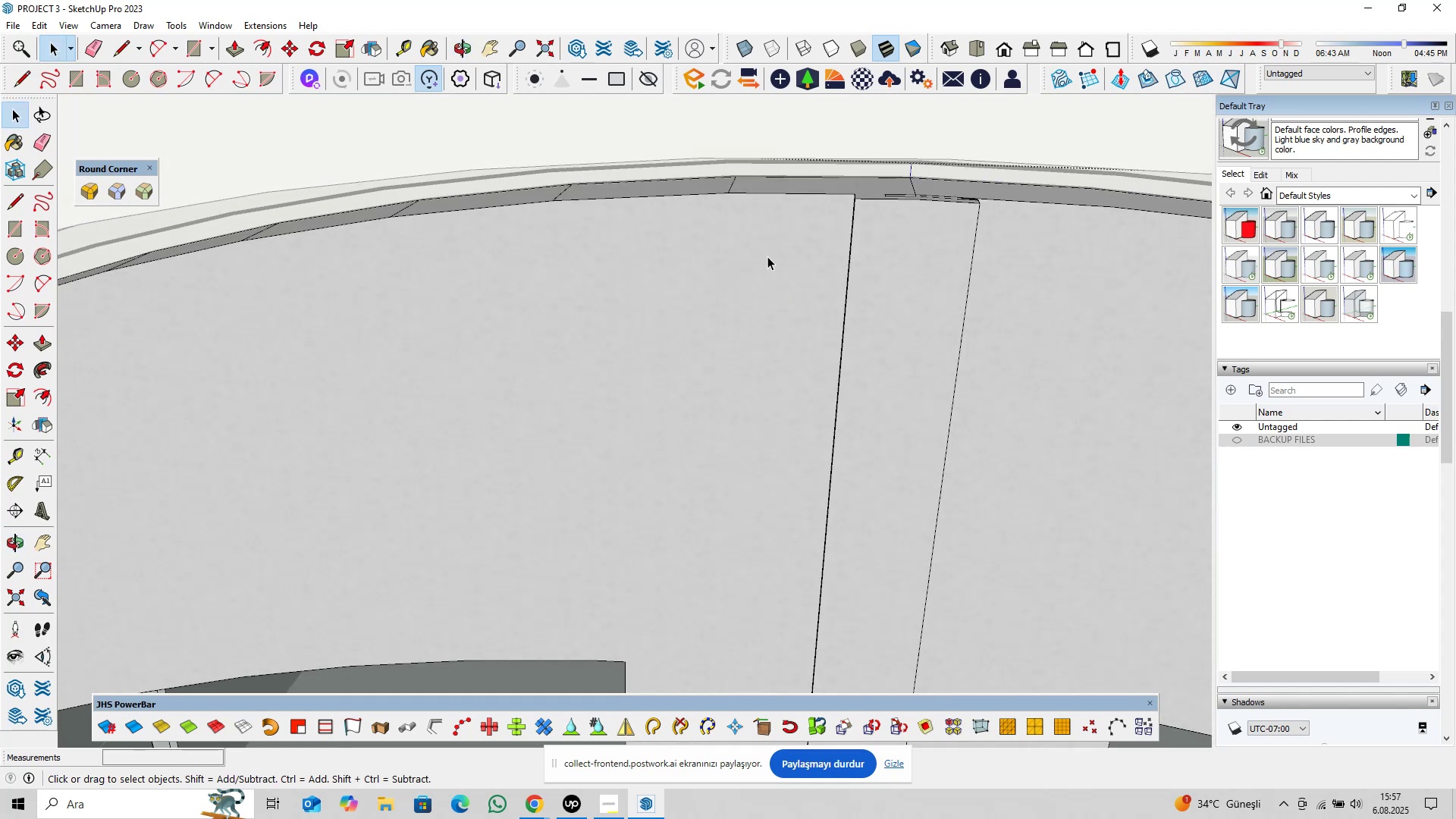 
double_click([767, 256])
 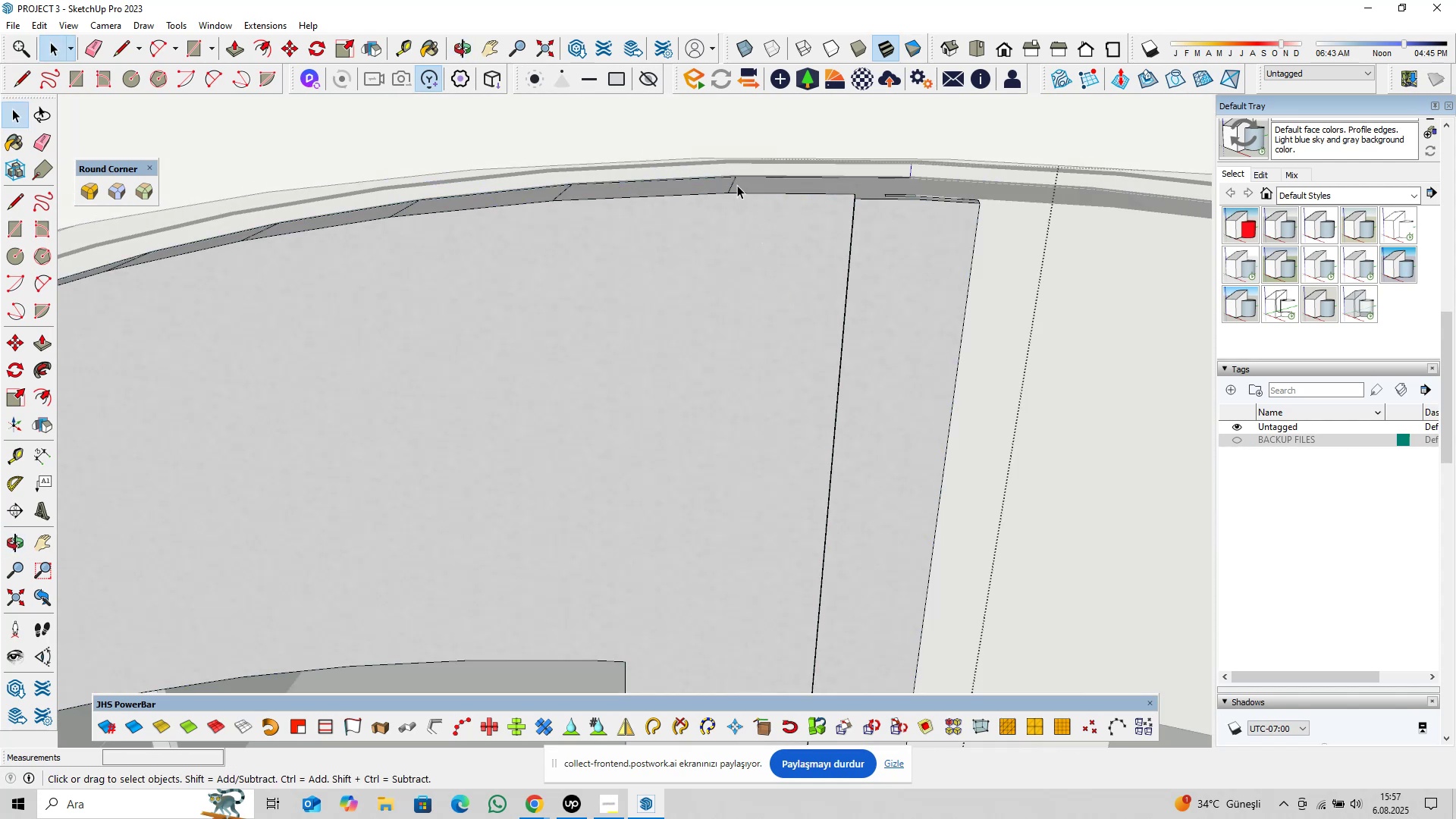 
left_click([734, 183])
 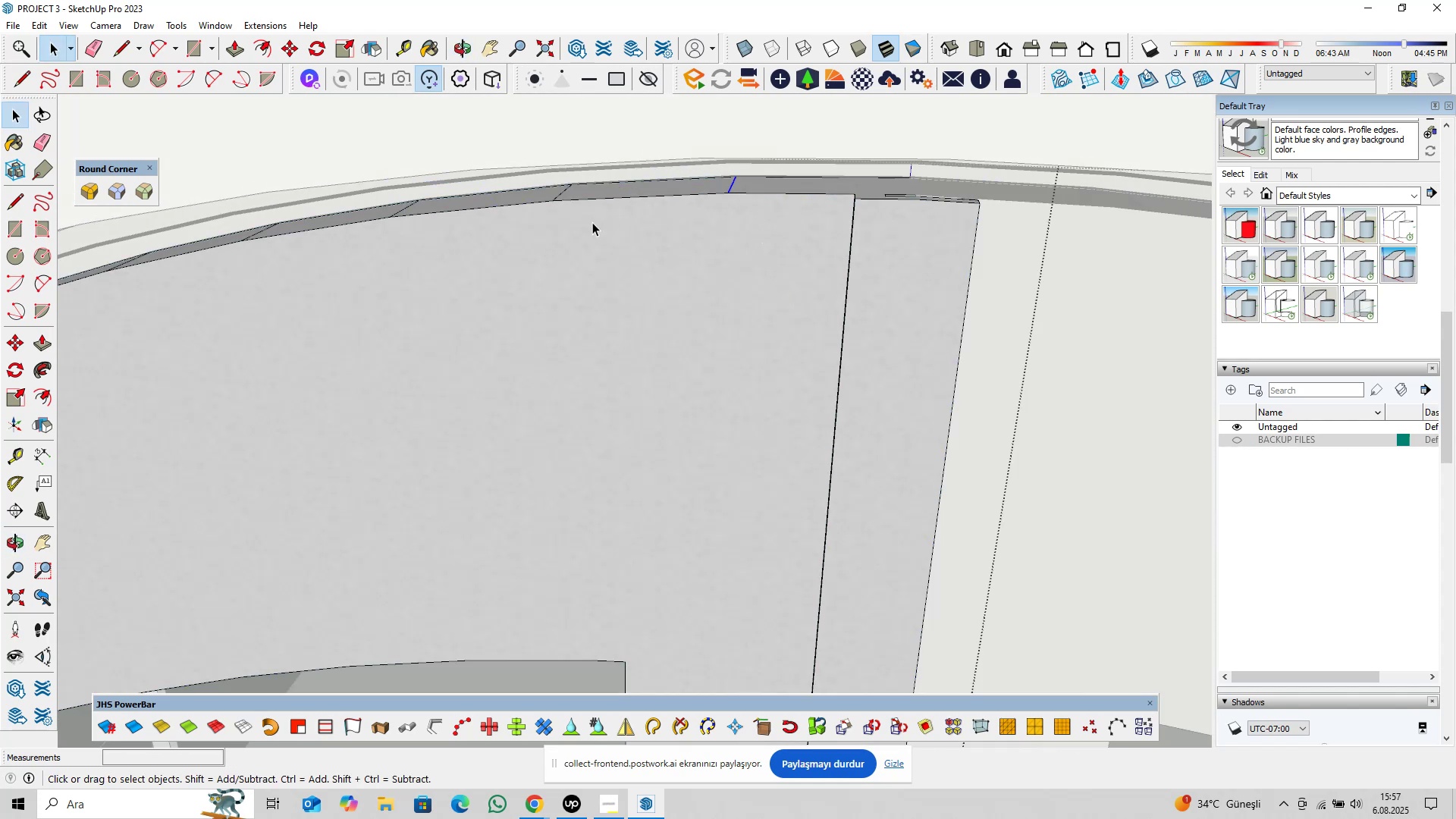 
hold_key(key=ShiftLeft, duration=0.49)
 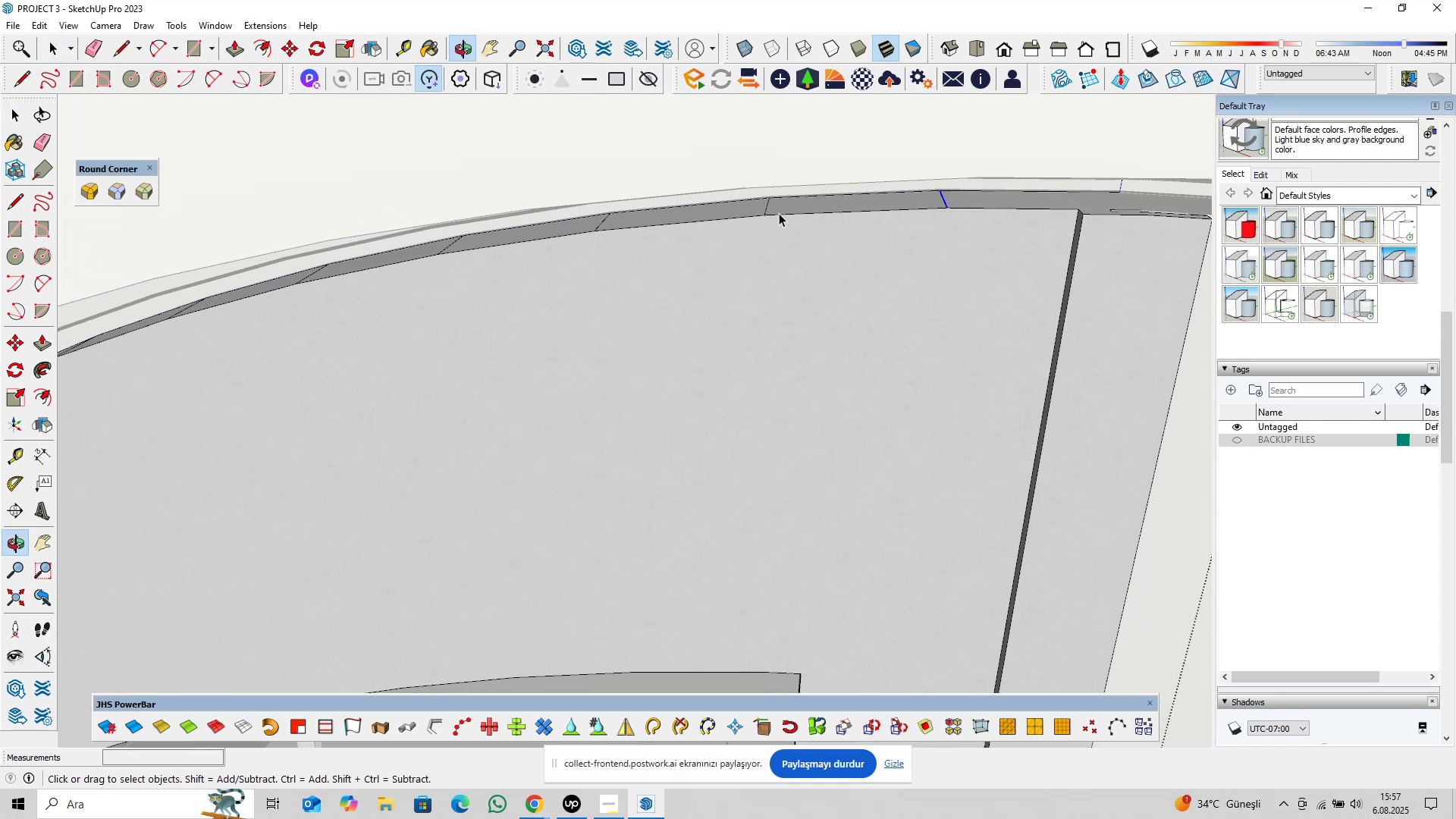 
hold_key(key=ControlLeft, duration=1.53)
left_click([769, 207])
 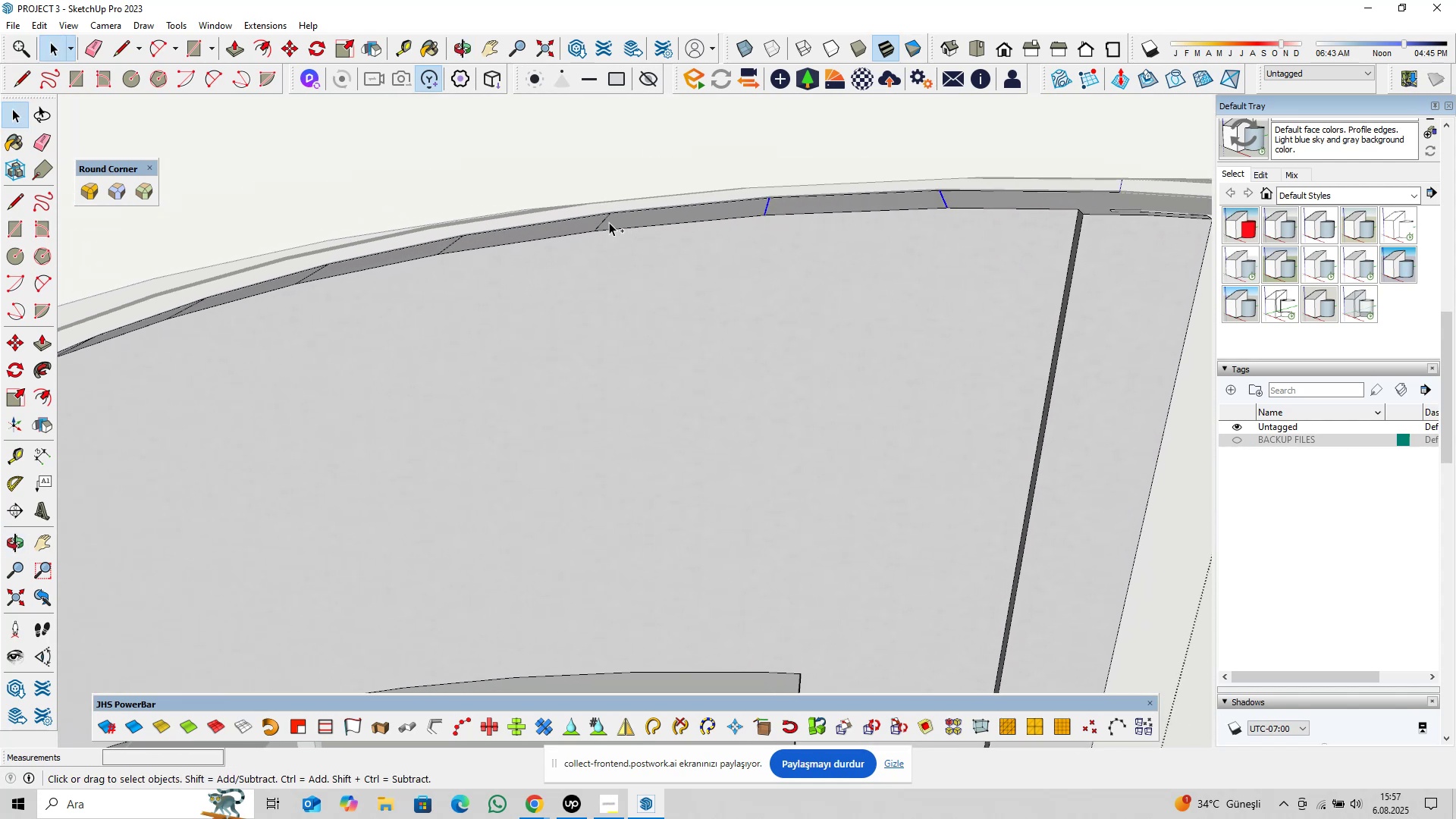 
left_click([604, 221])
 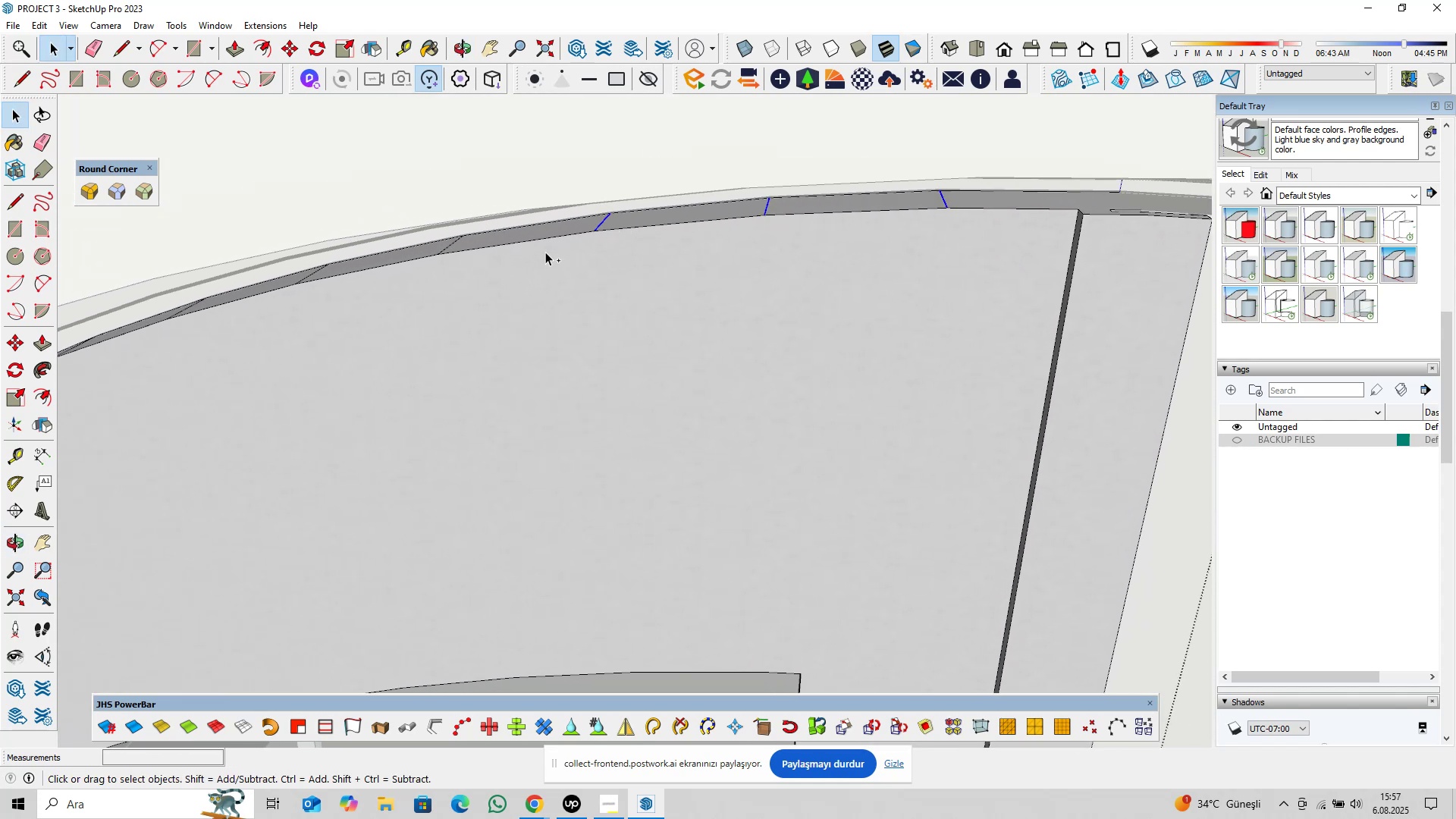 
hold_key(key=ControlLeft, duration=0.81)
left_click([451, 246])
 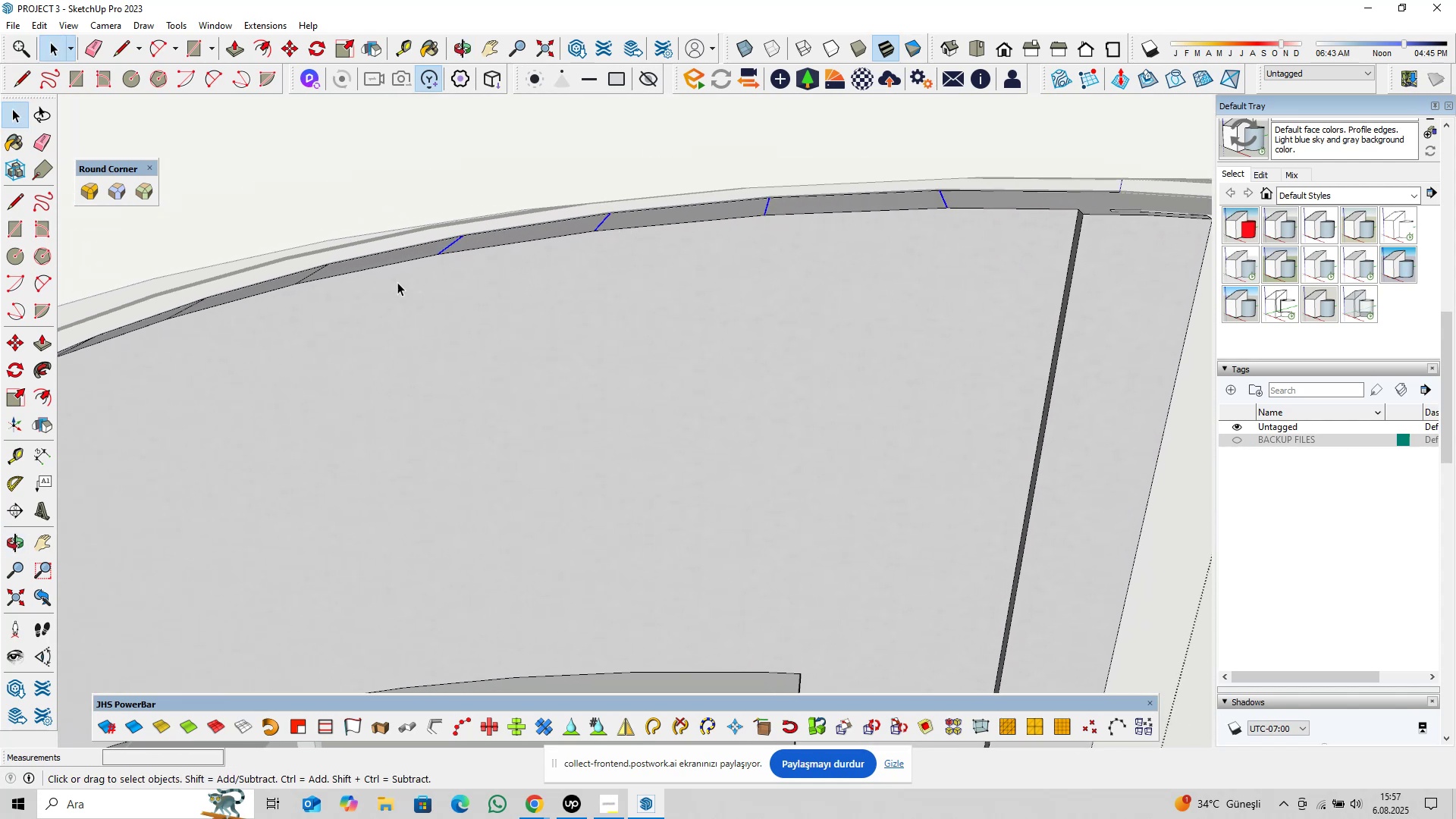 
hold_key(key=ShiftLeft, duration=0.55)
 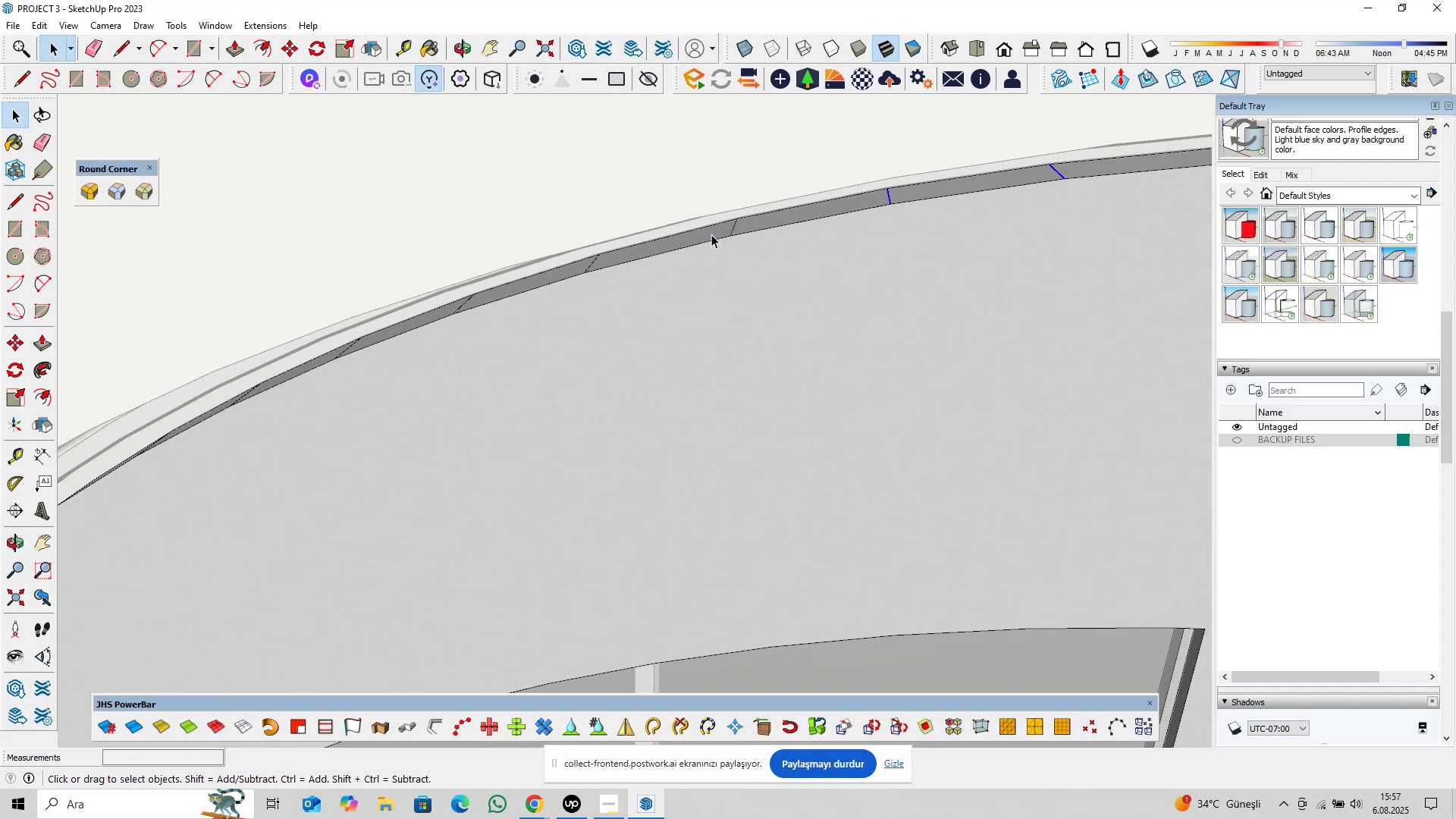 
hold_key(key=ControlLeft, duration=1.53)
left_click([734, 228])
 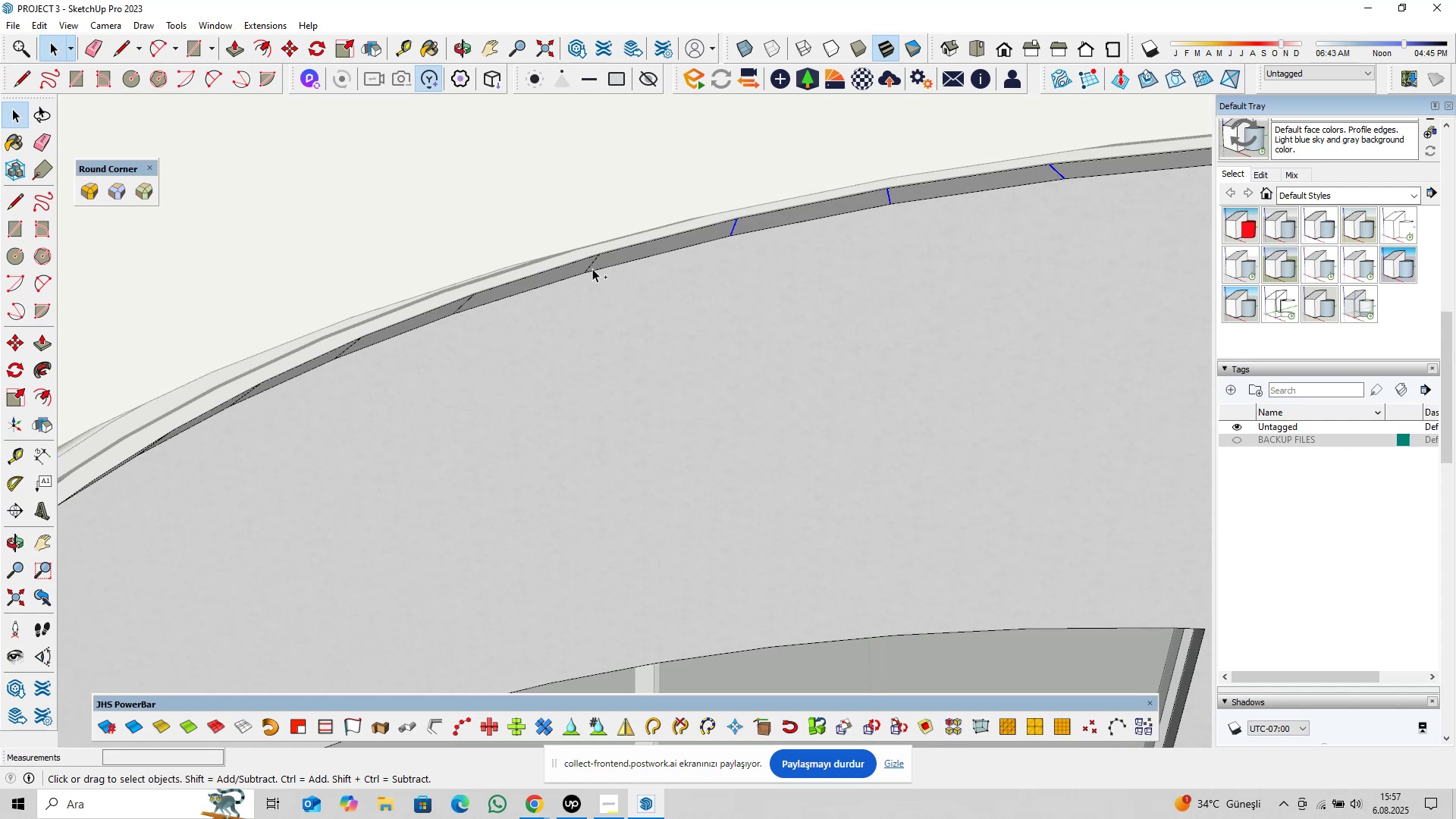 
key(Control+ControlLeft)
 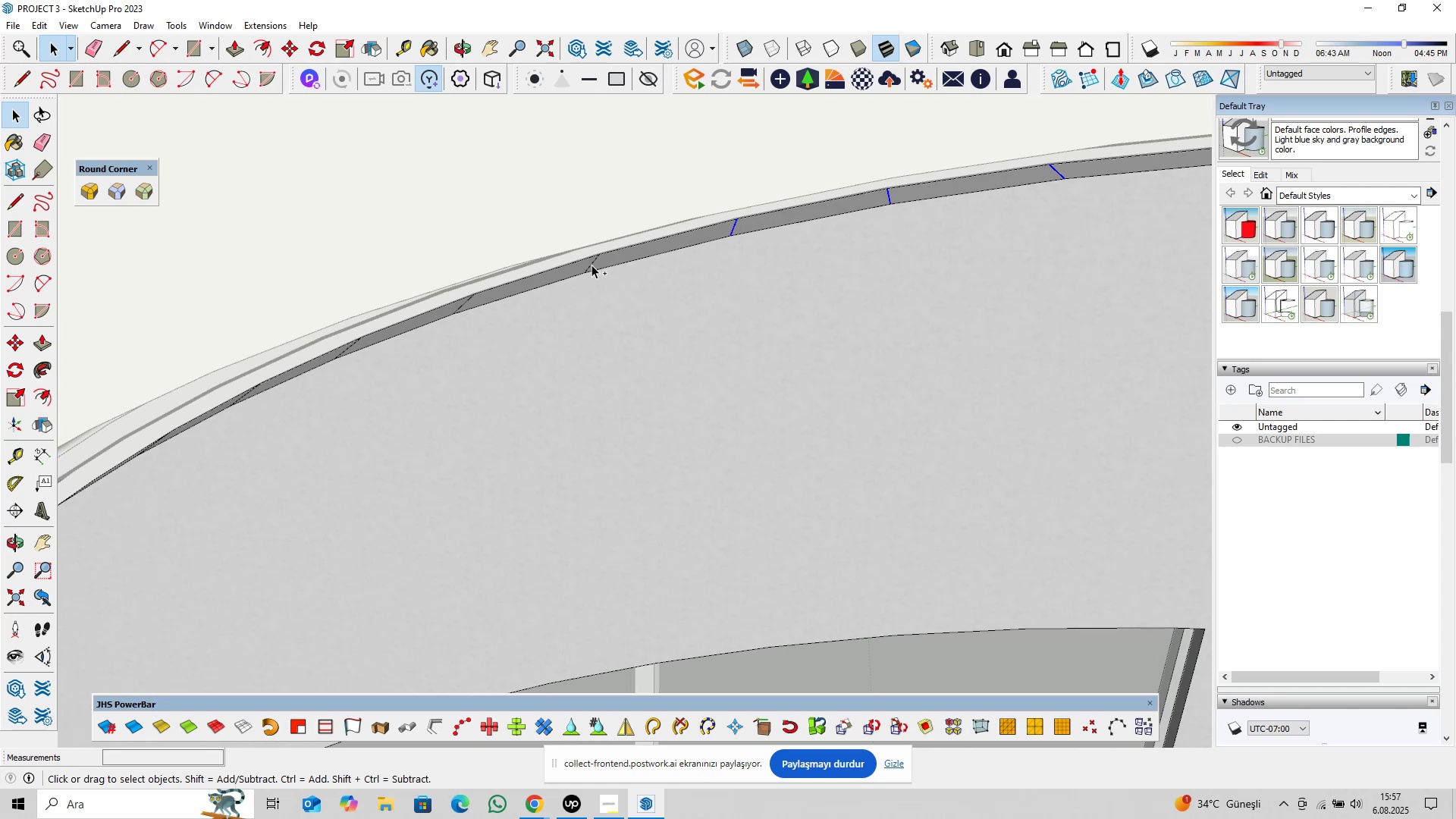 
key(Control+ControlLeft)
 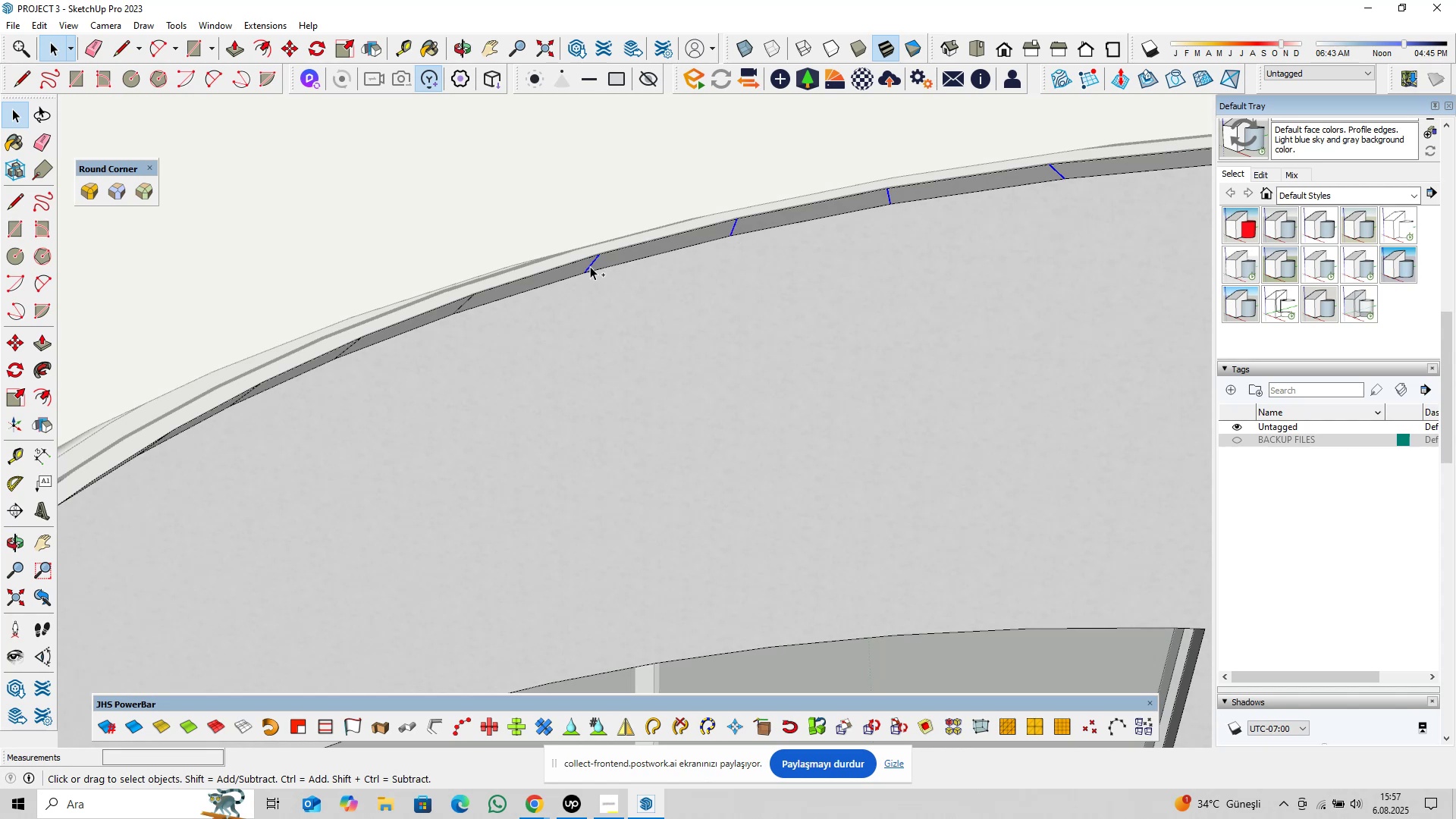 
left_click([592, 265])
 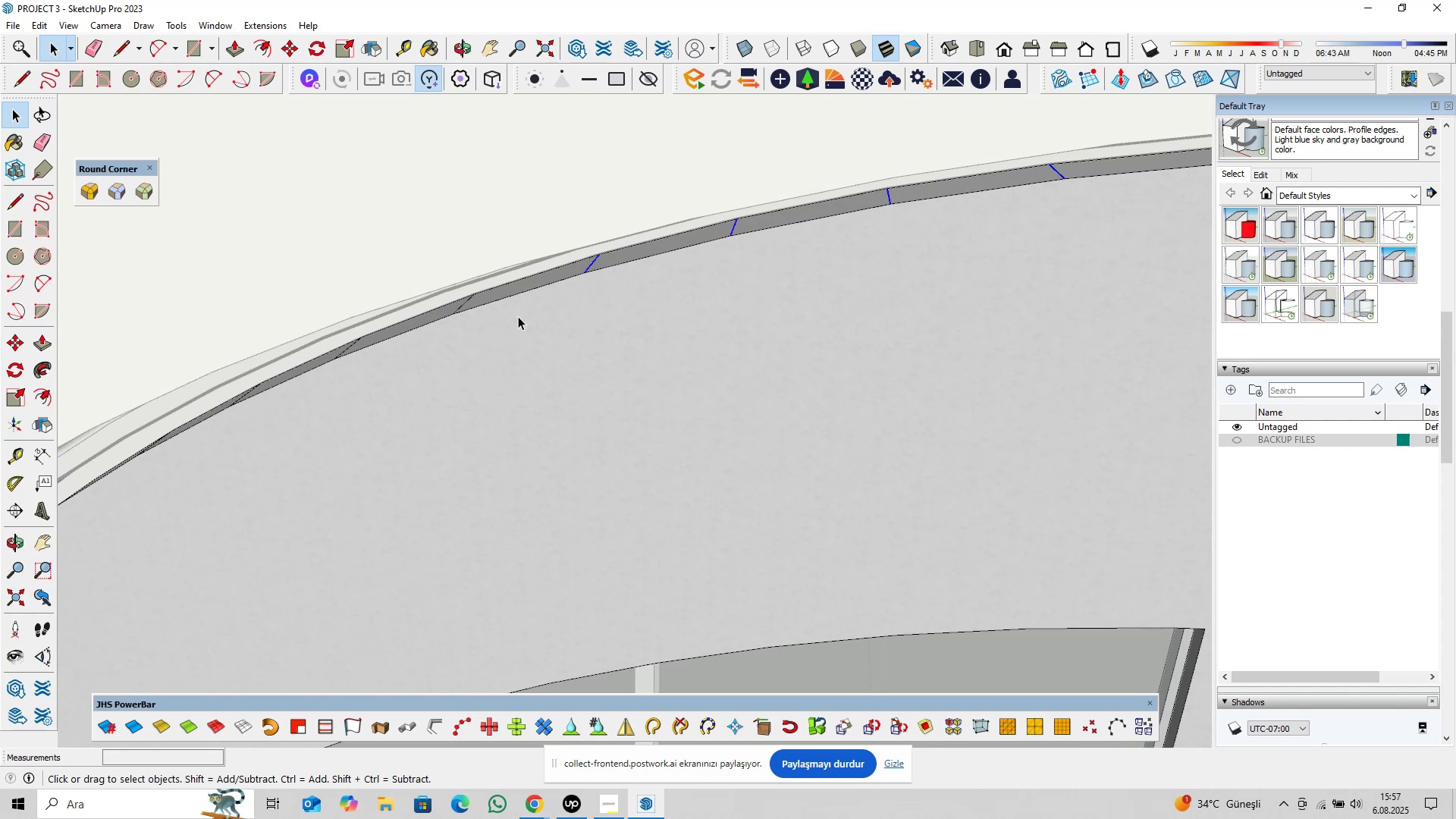 
key(Control+ControlLeft)
 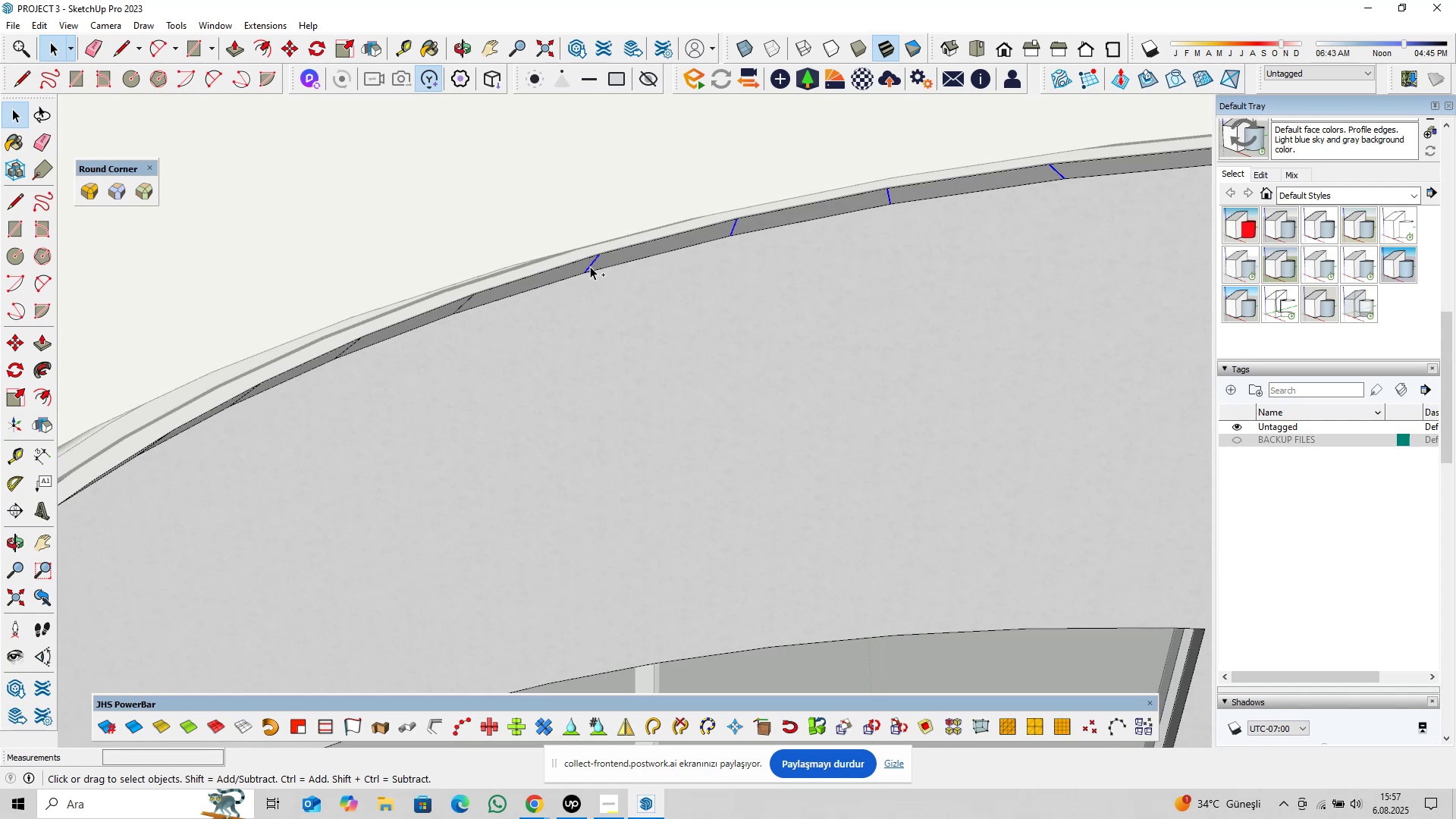 
key(Control+ControlLeft)
 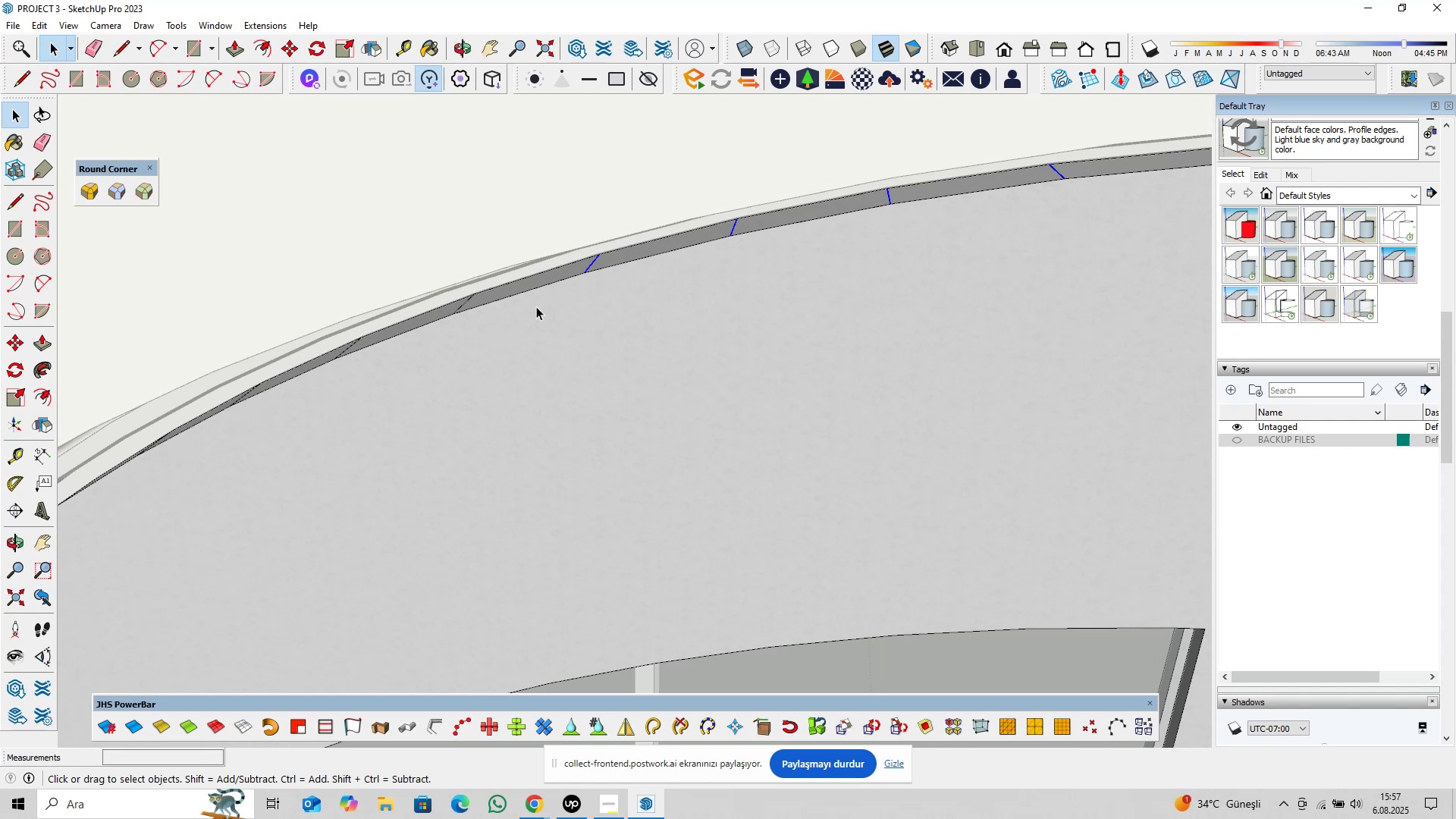 
key(Control+ControlLeft)
 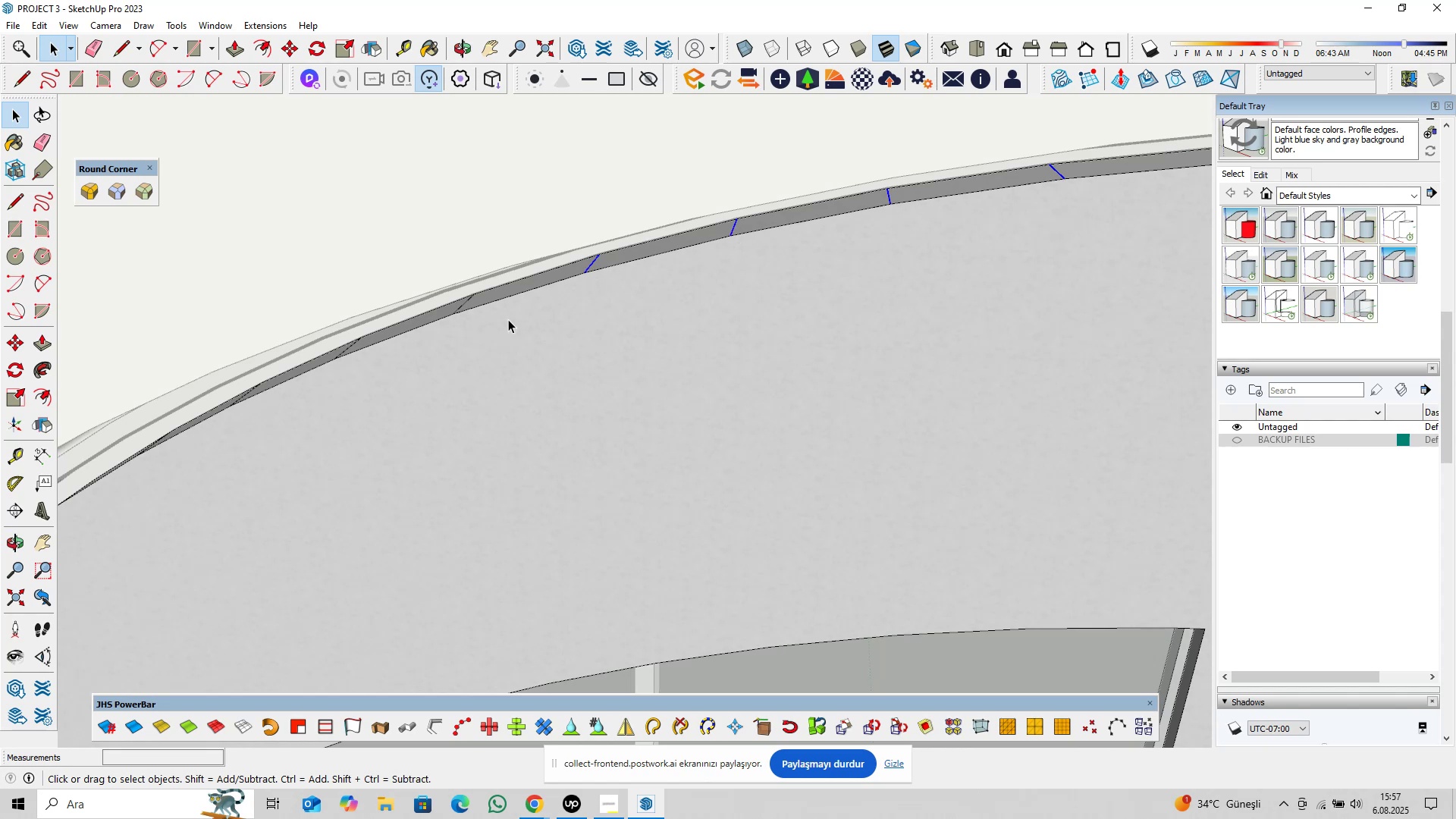 
hold_key(key=ShiftLeft, duration=0.51)
 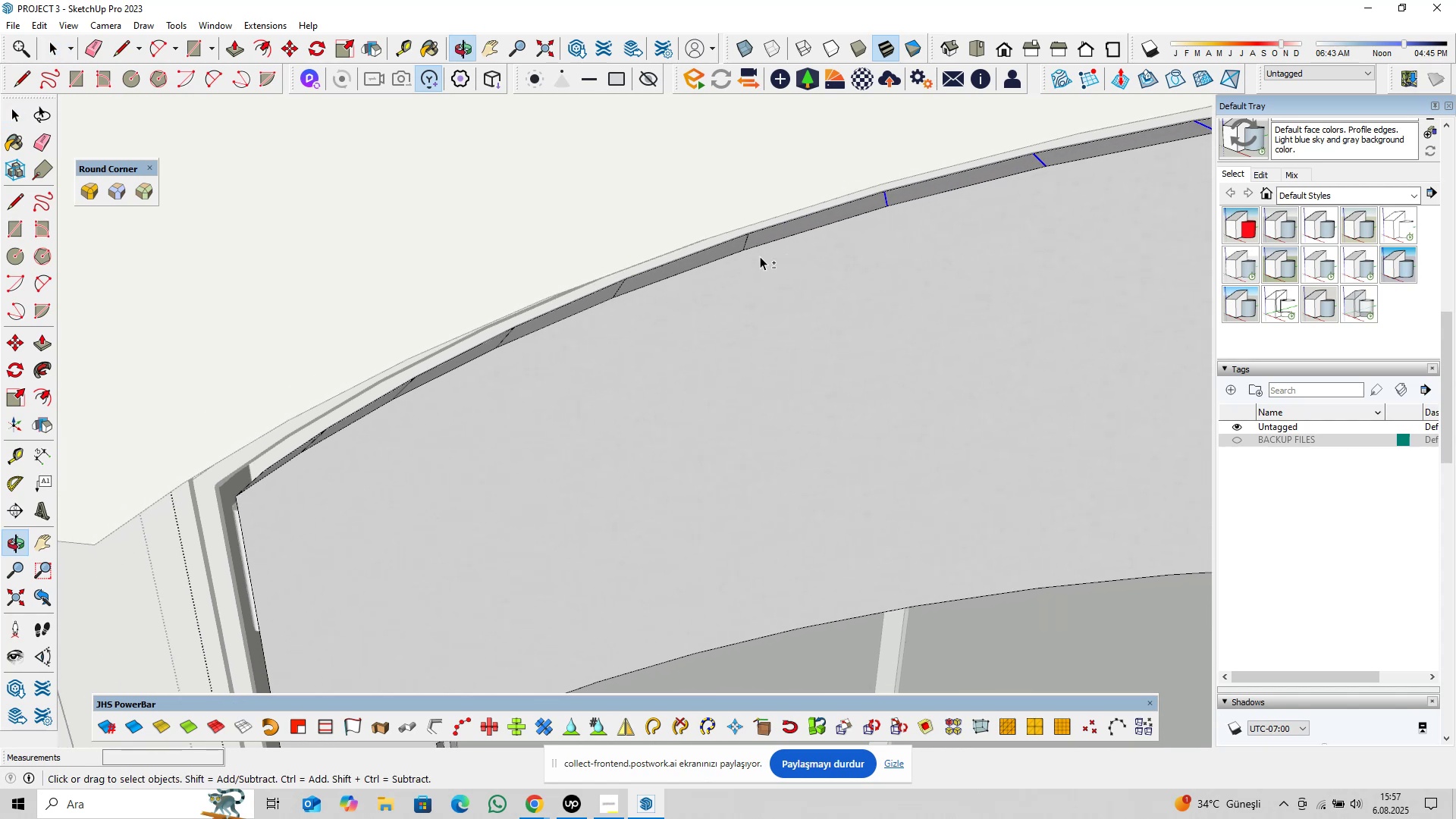 
scroll: coordinate [727, 252], scroll_direction: up, amount: 3.0
 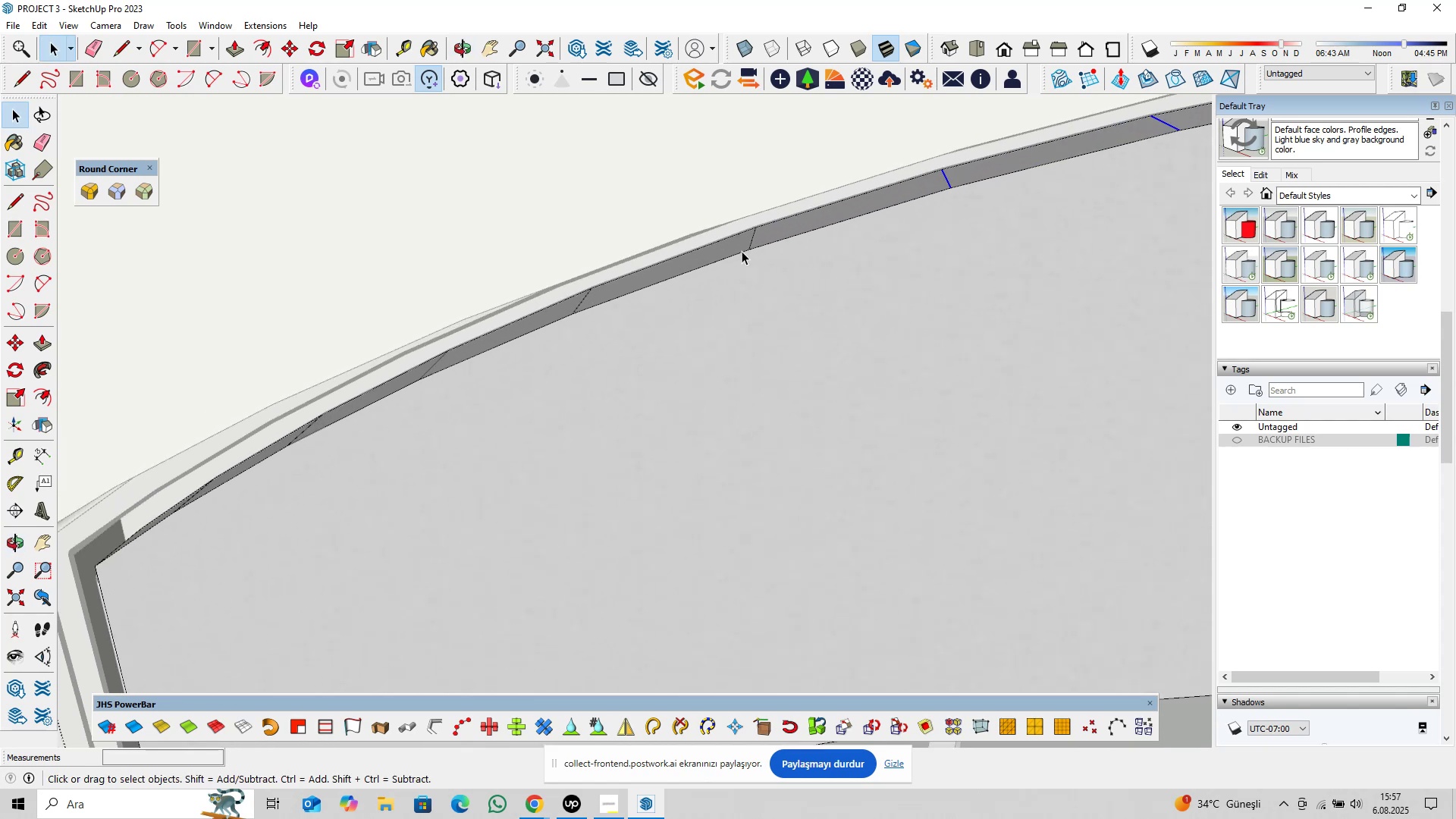 
hold_key(key=ControlLeft, duration=1.29)
left_click([752, 240])
 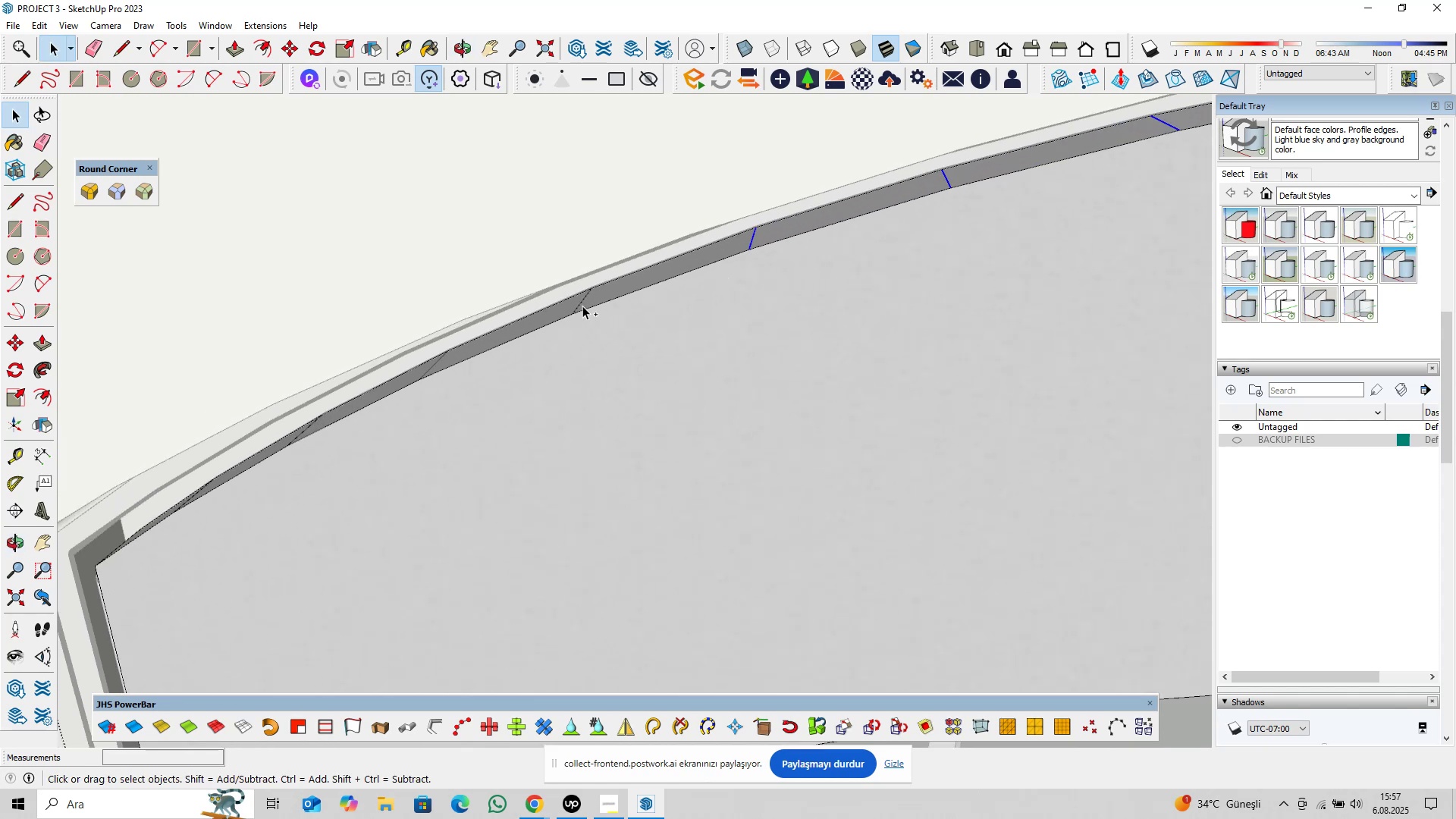 
left_click([581, 303])
 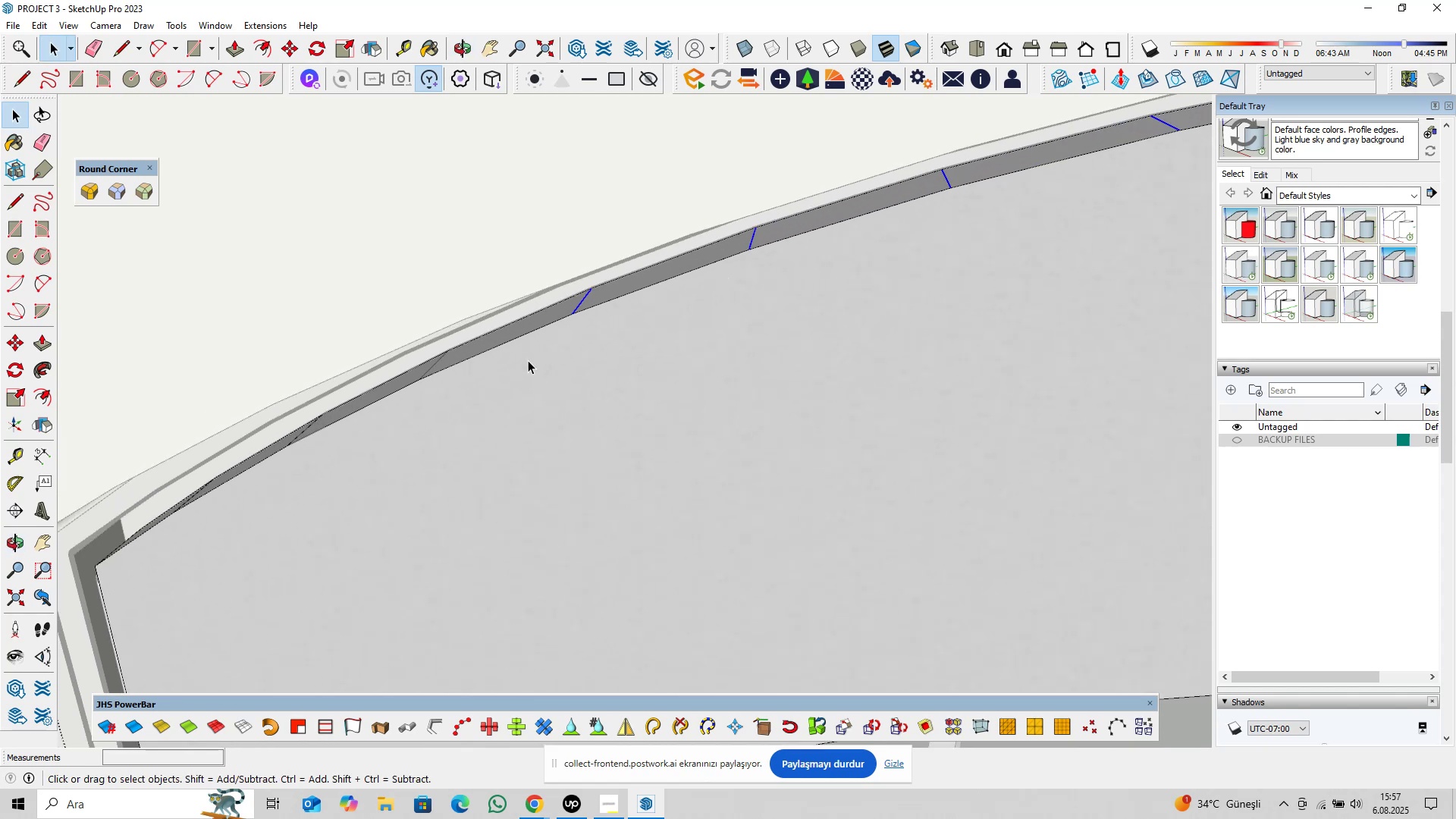 
hold_key(key=ShiftLeft, duration=0.52)
 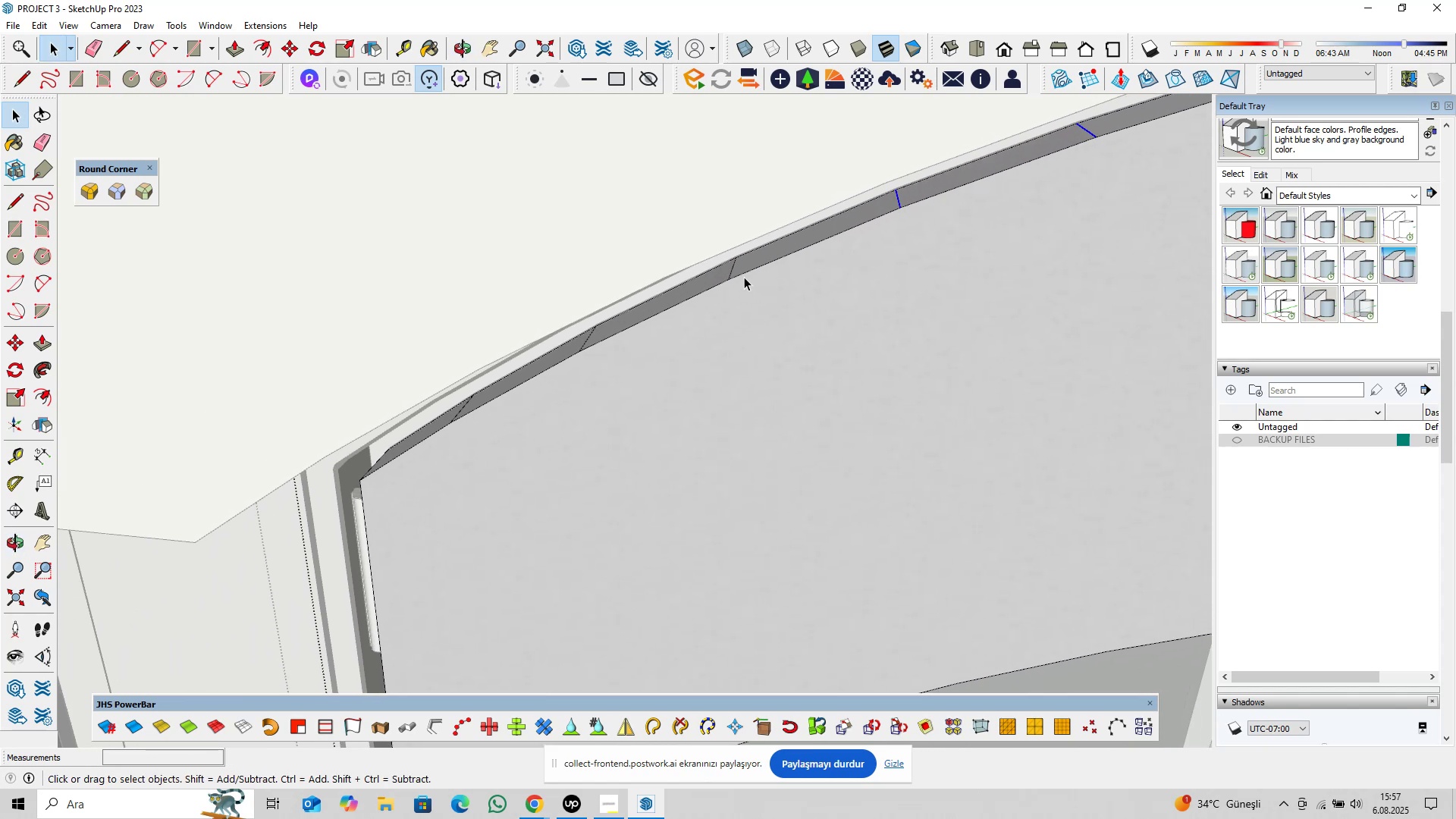 
hold_key(key=ControlLeft, duration=1.54)
left_click([731, 268])
 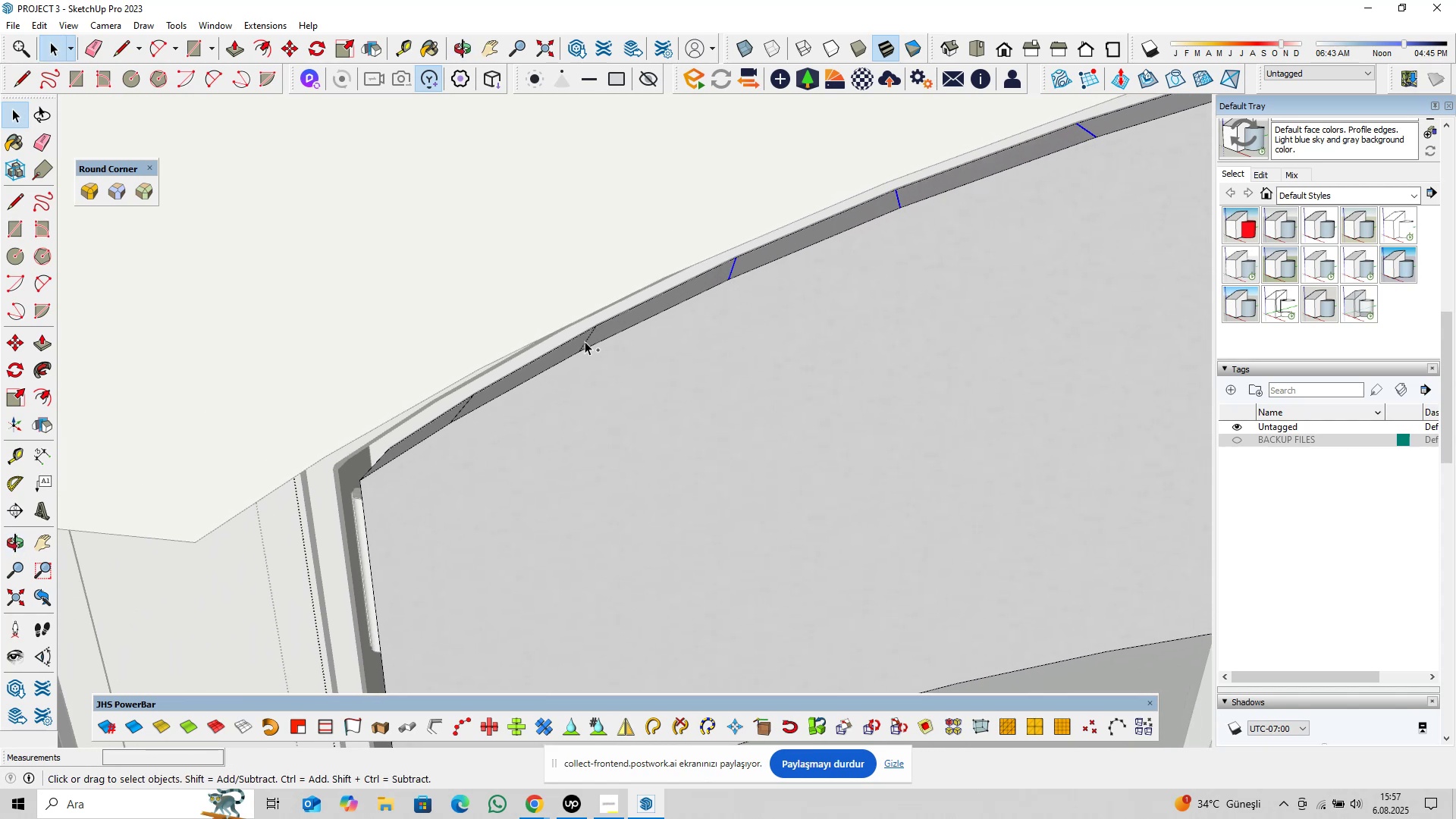 
left_click([587, 341])
 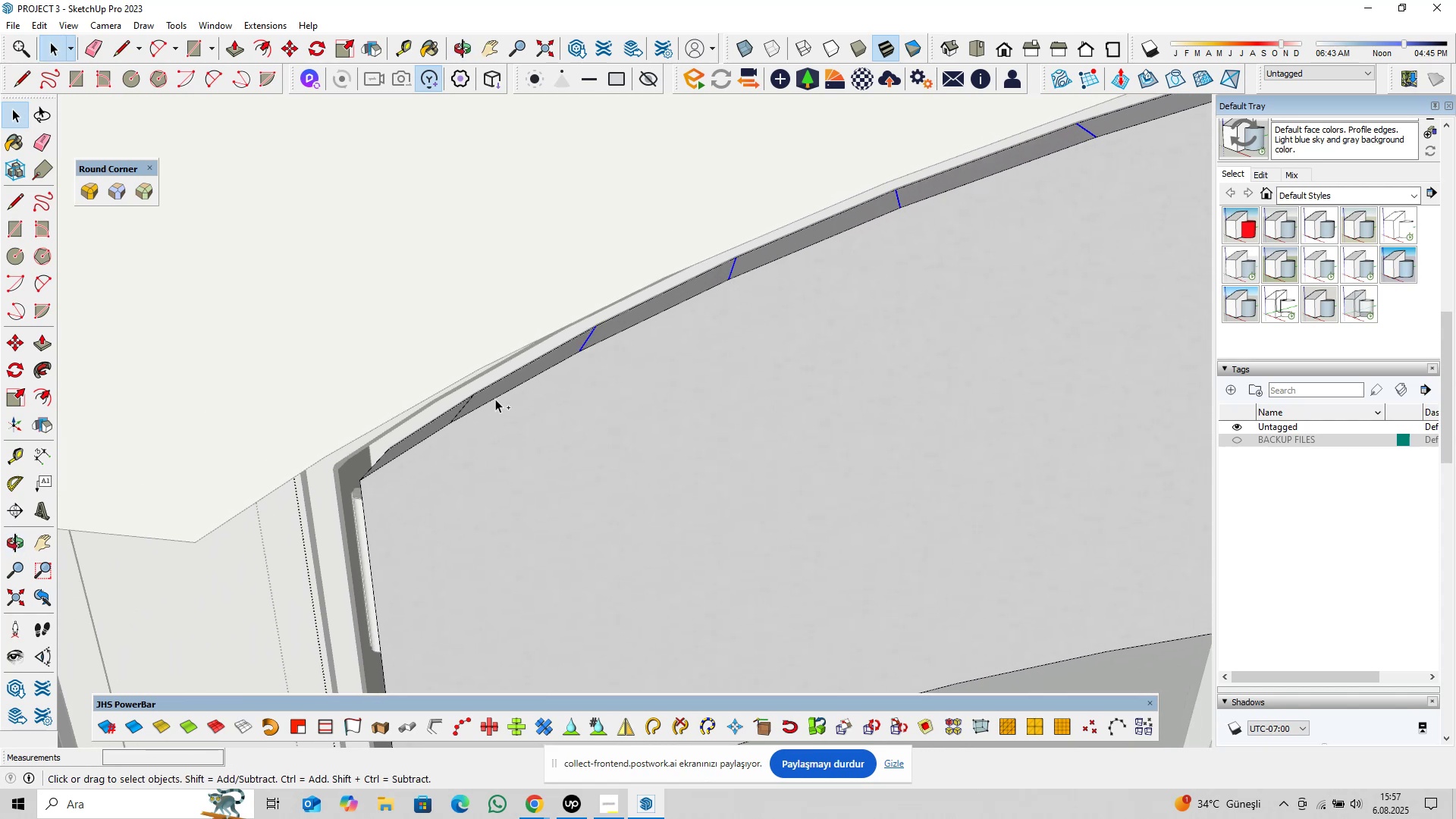 
hold_key(key=ControlLeft, duration=0.64)
left_click([459, 412])
 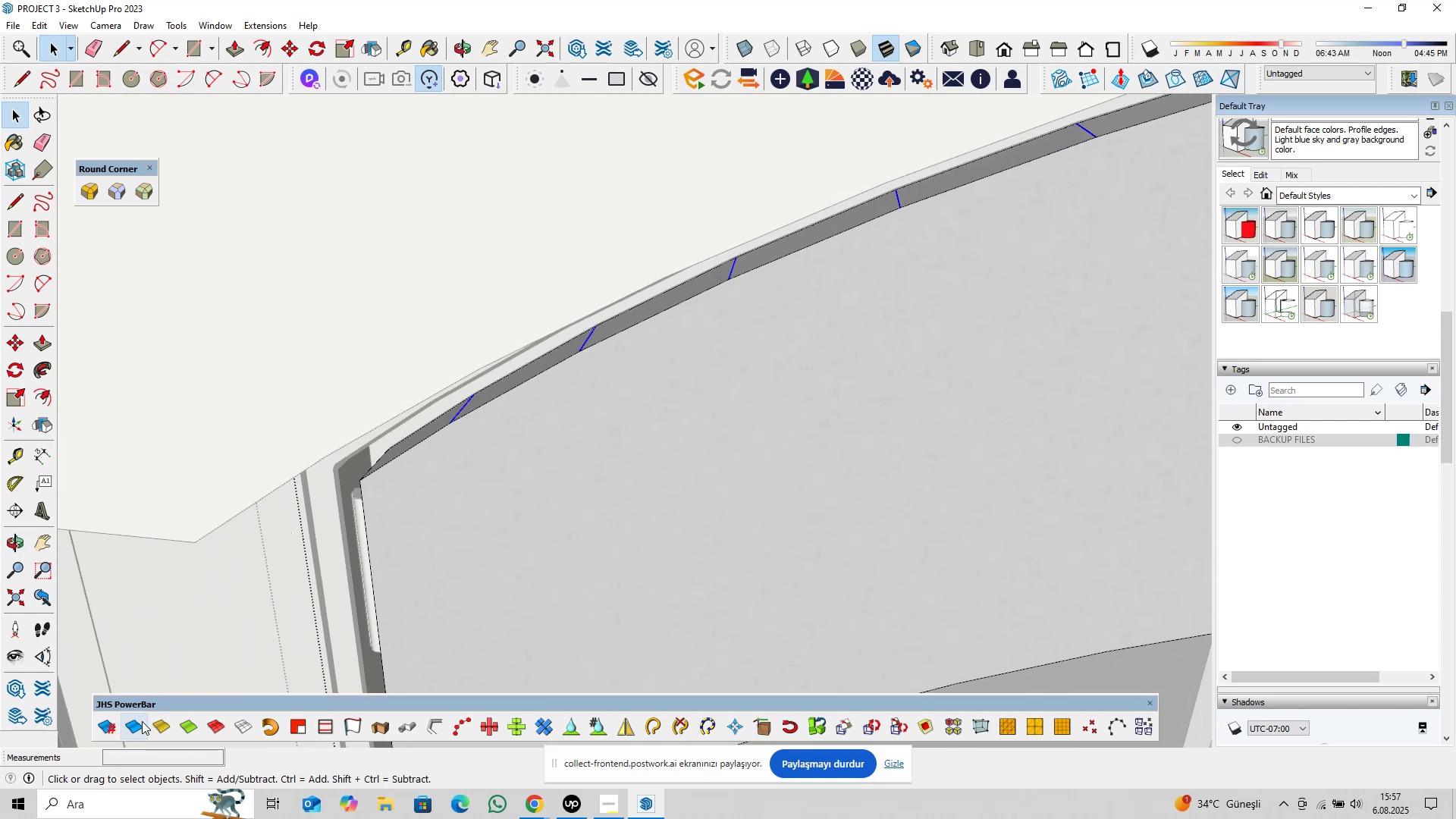 
double_click([577, 526])
 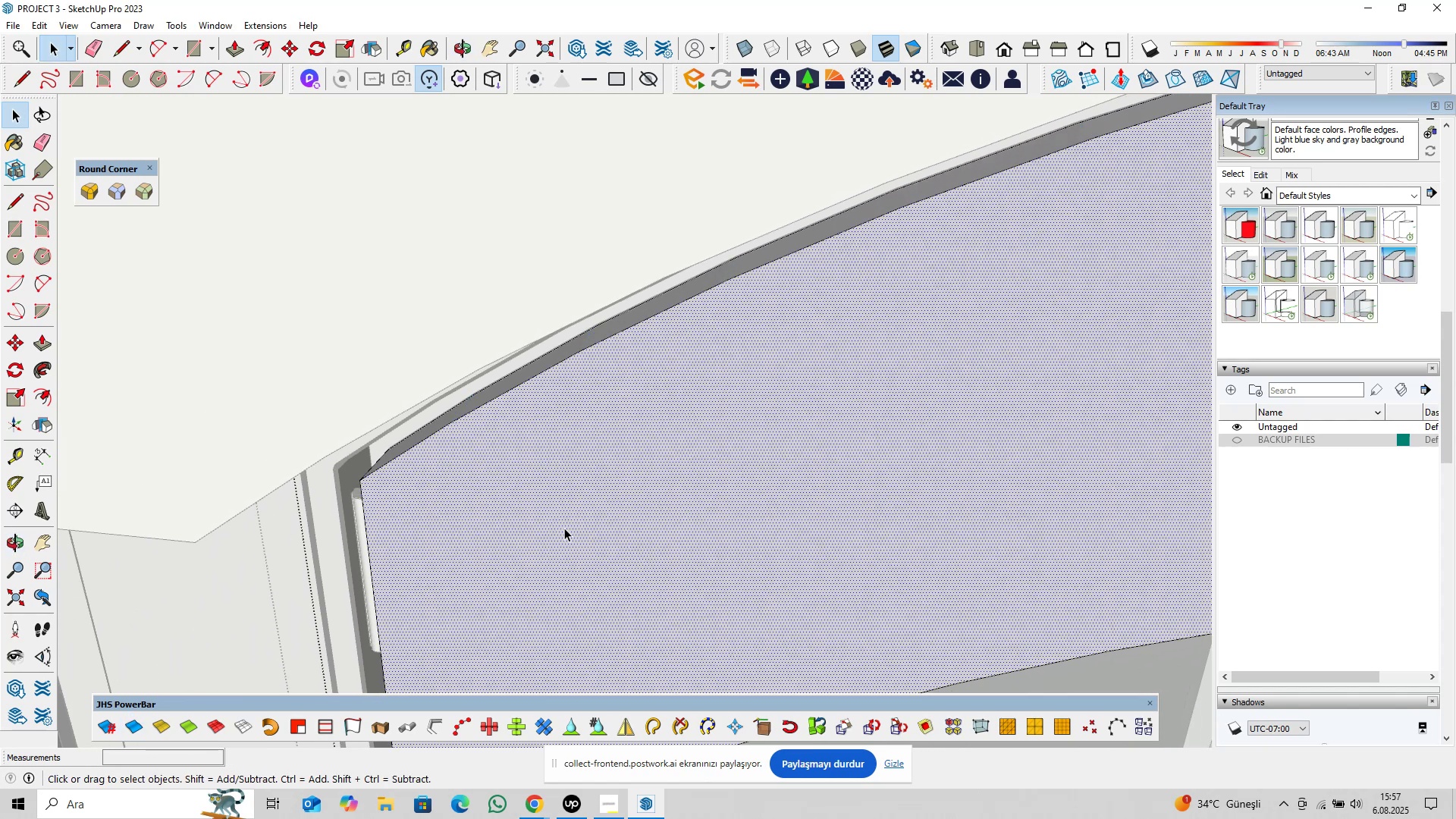 
hold_key(key=ShiftLeft, duration=0.35)
 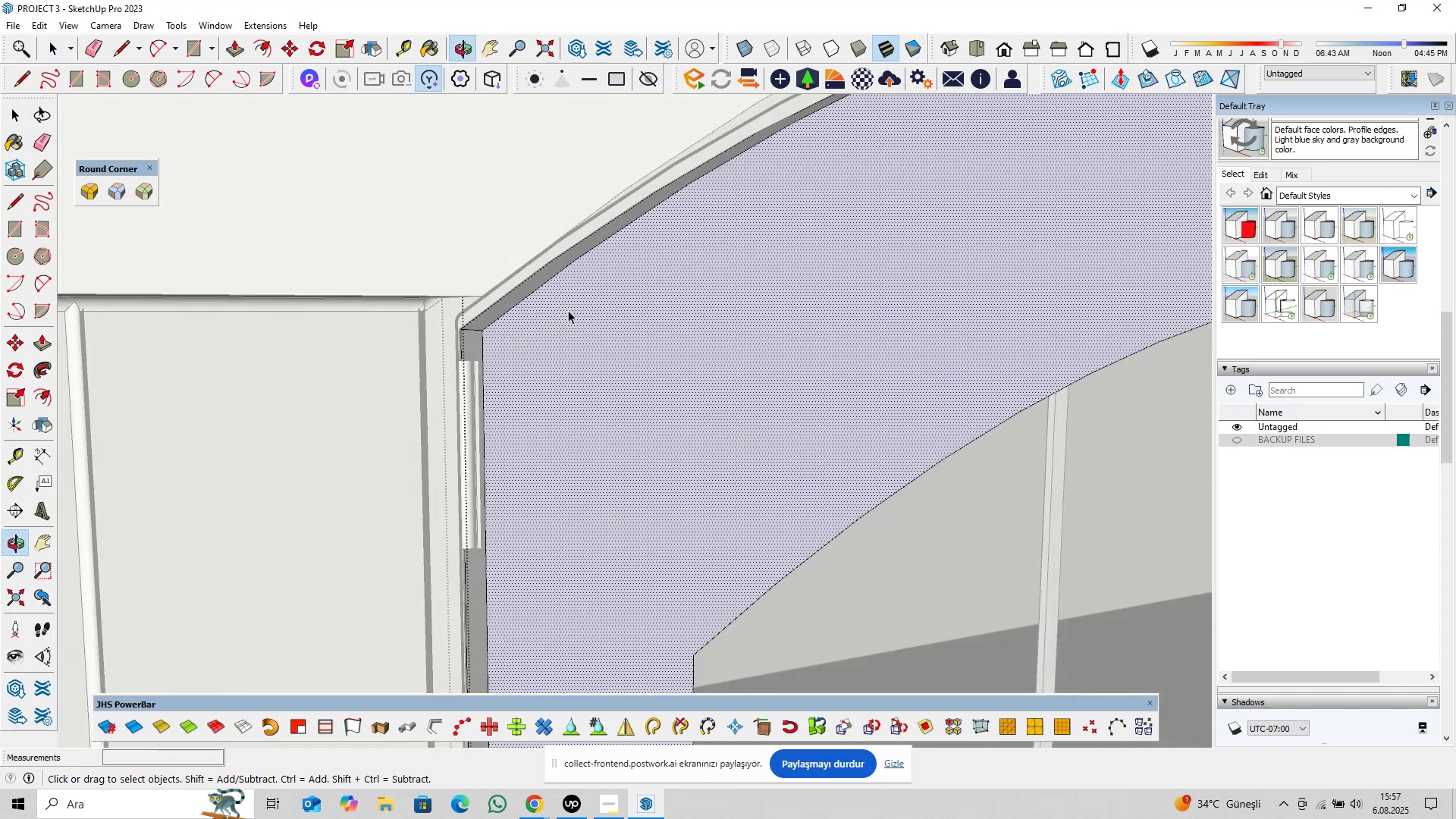 
scroll: coordinate [504, 318], scroll_direction: down, amount: 12.0
 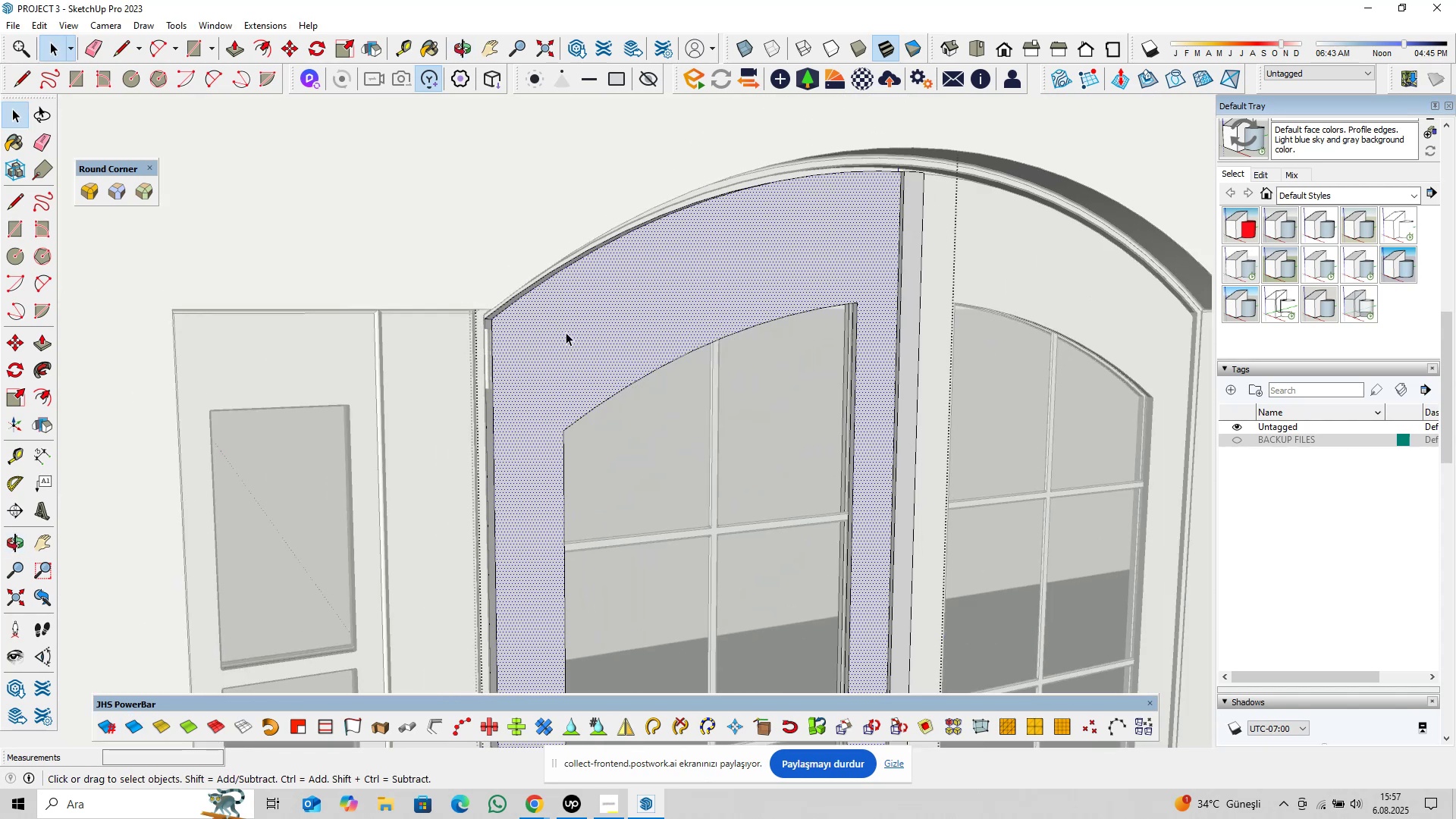 
key(Shift+ShiftLeft)
 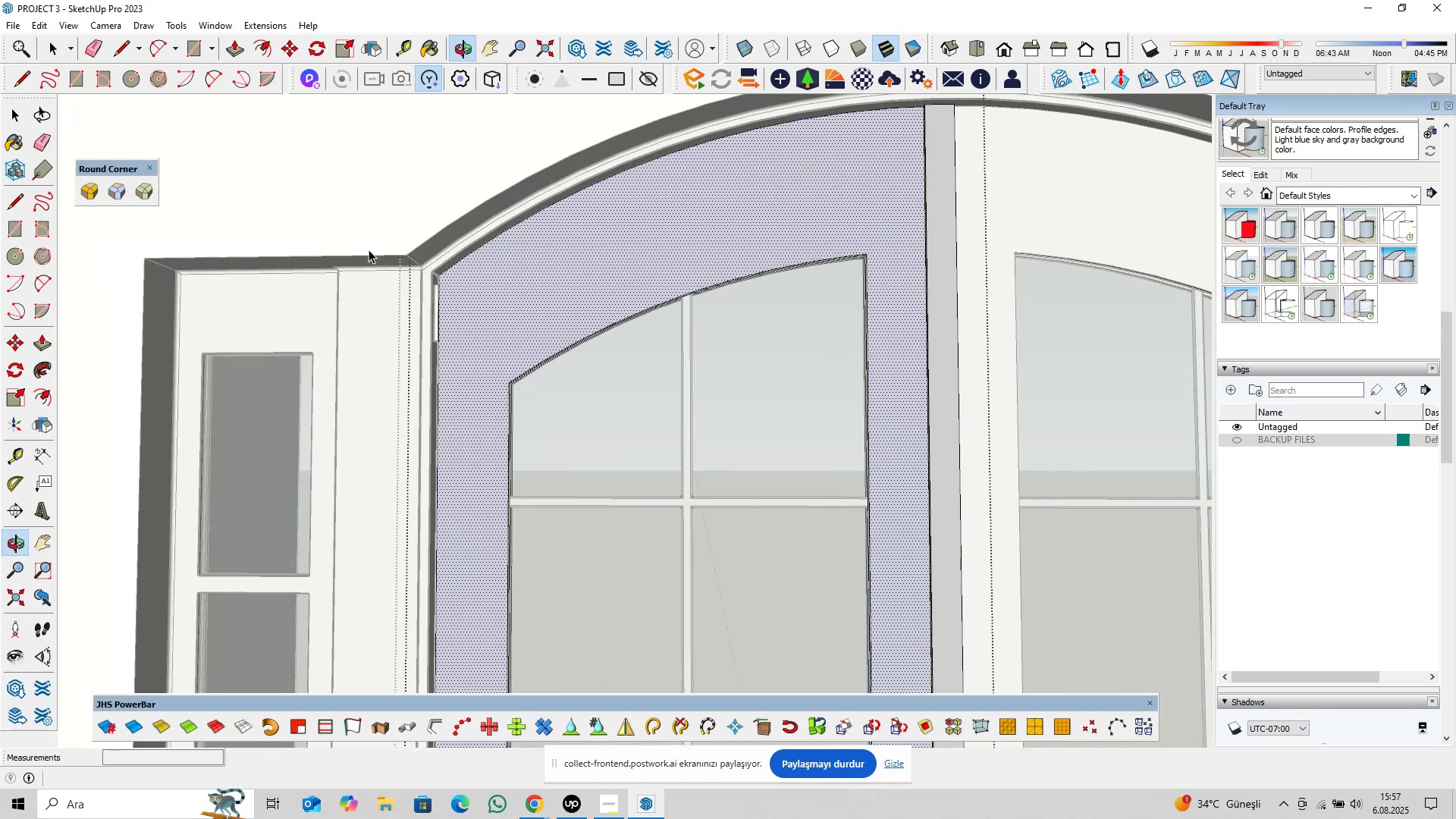 
scroll: coordinate [637, 325], scroll_direction: down, amount: 11.0
 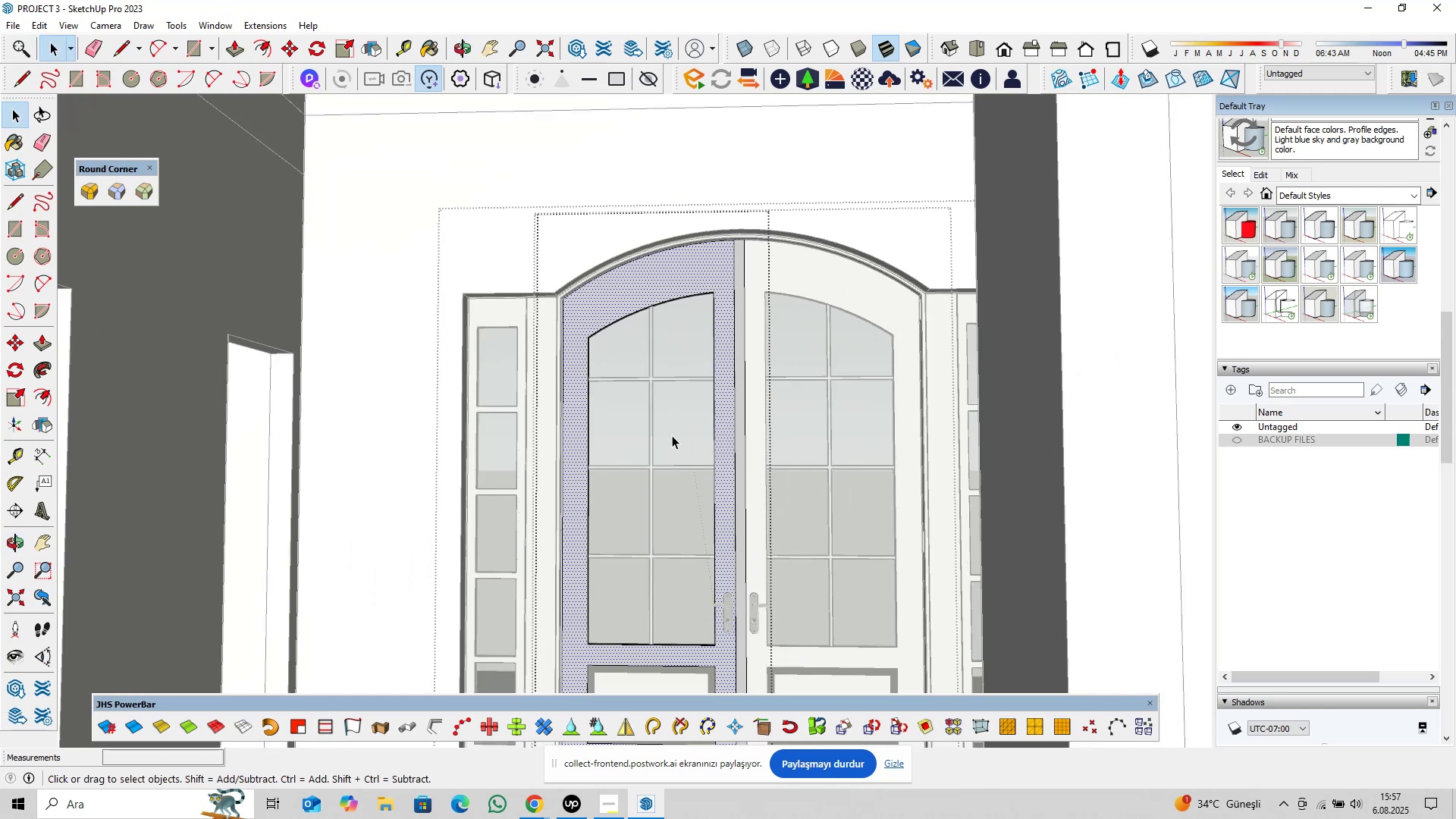 
key(Shift+ShiftLeft)
 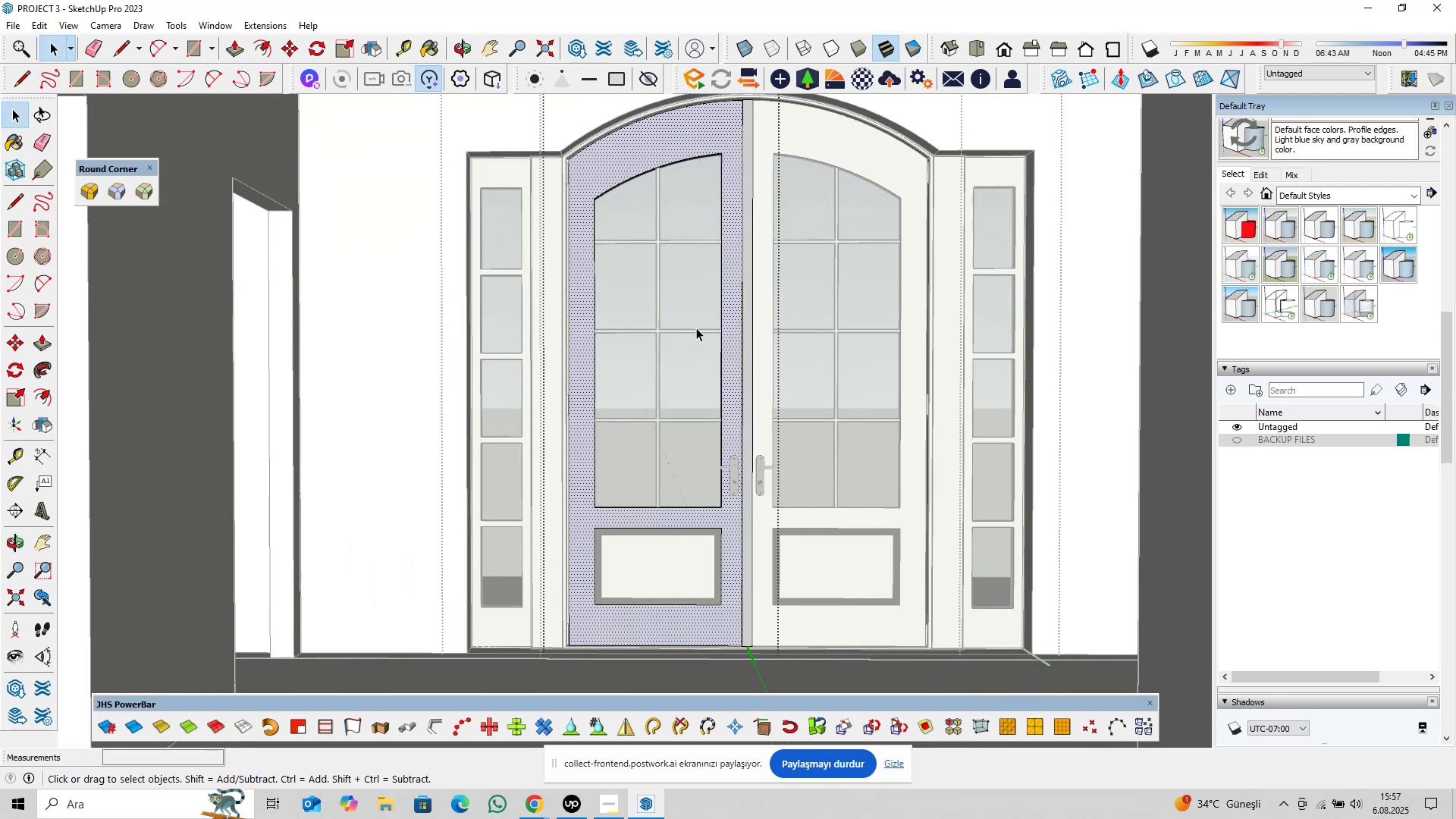 
hold_key(key=ShiftLeft, duration=0.42)
 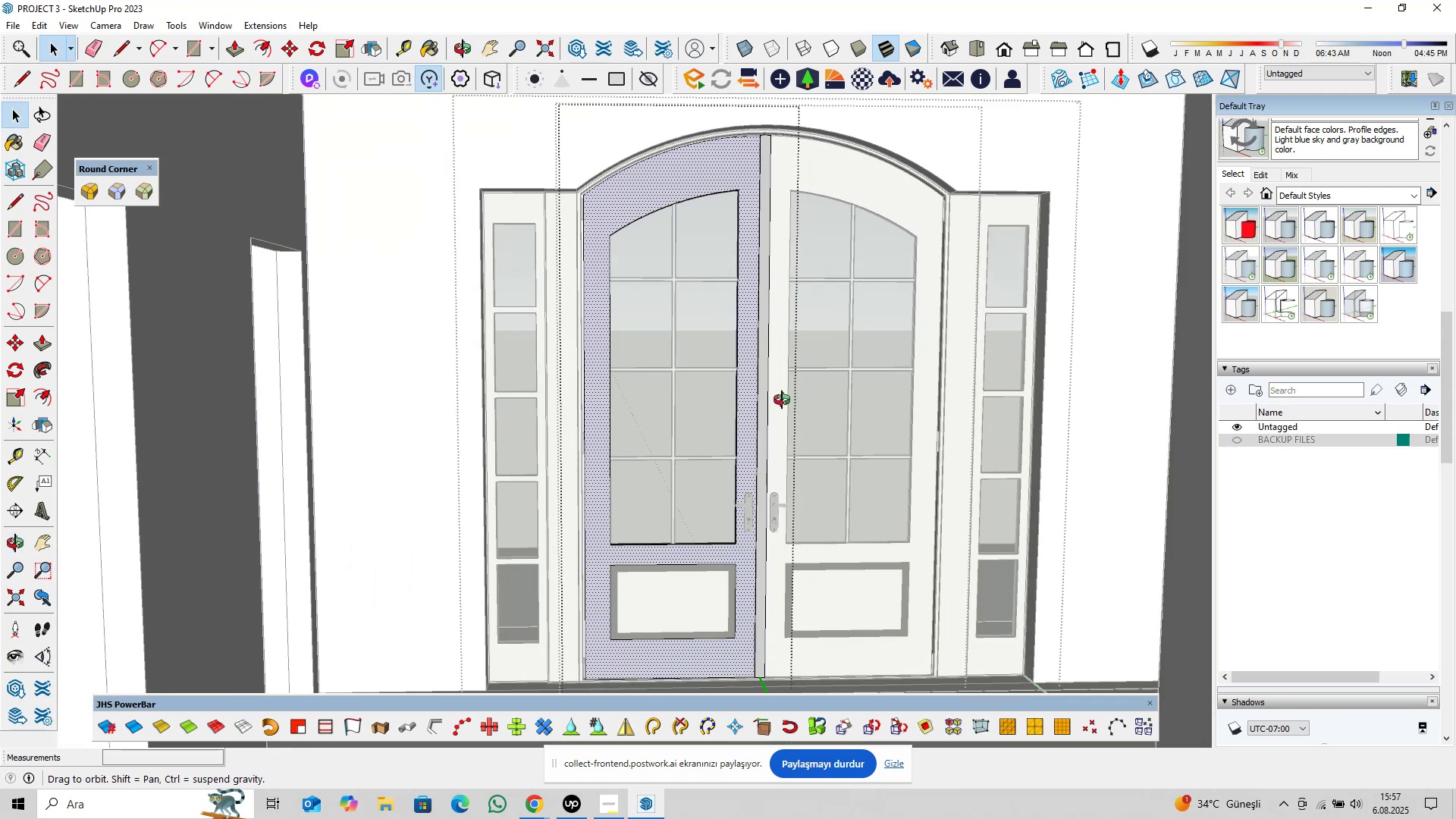 
hold_key(key=ShiftLeft, duration=0.47)
 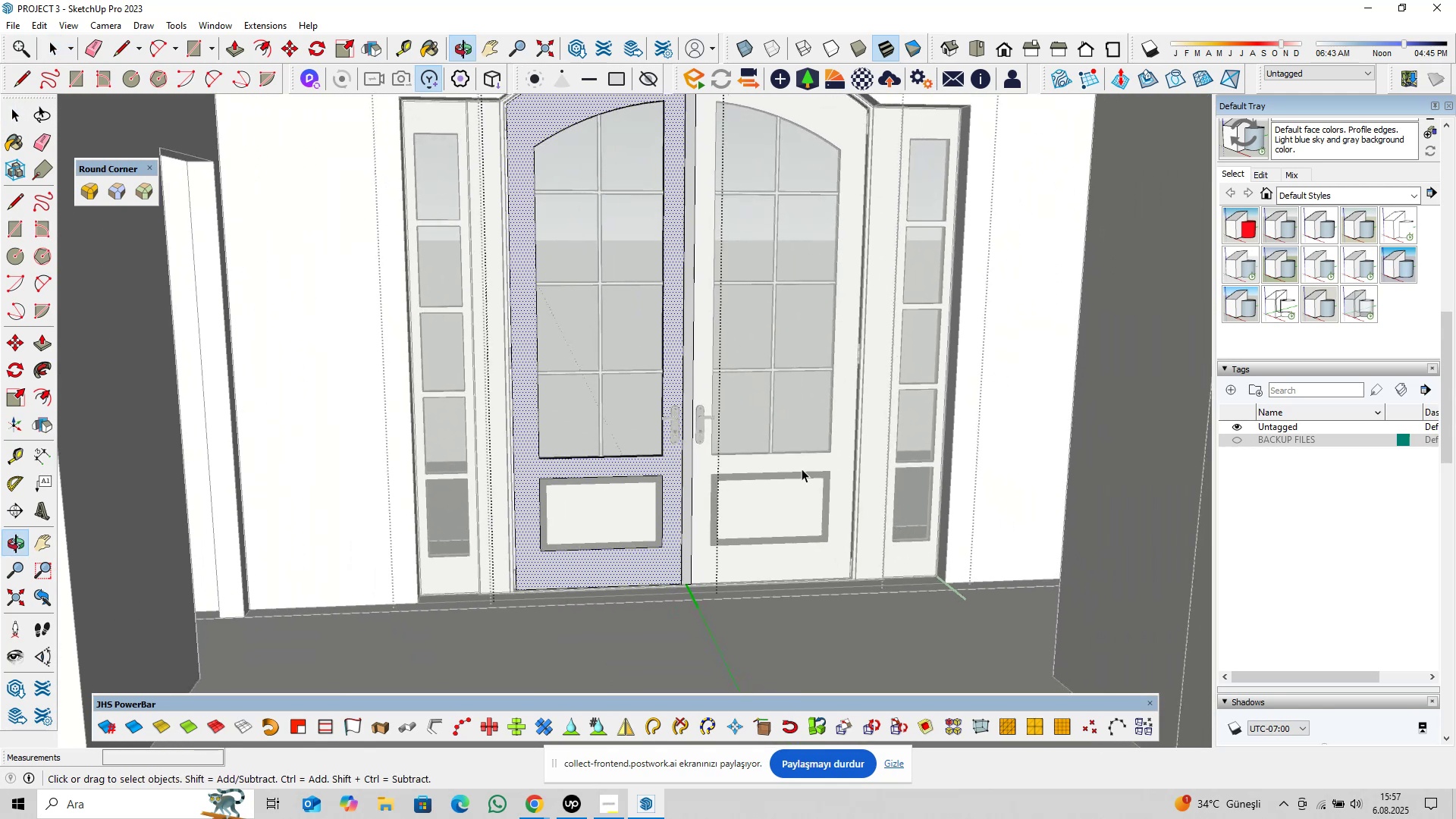 
scroll: coordinate [817, 499], scroll_direction: up, amount: 2.0
 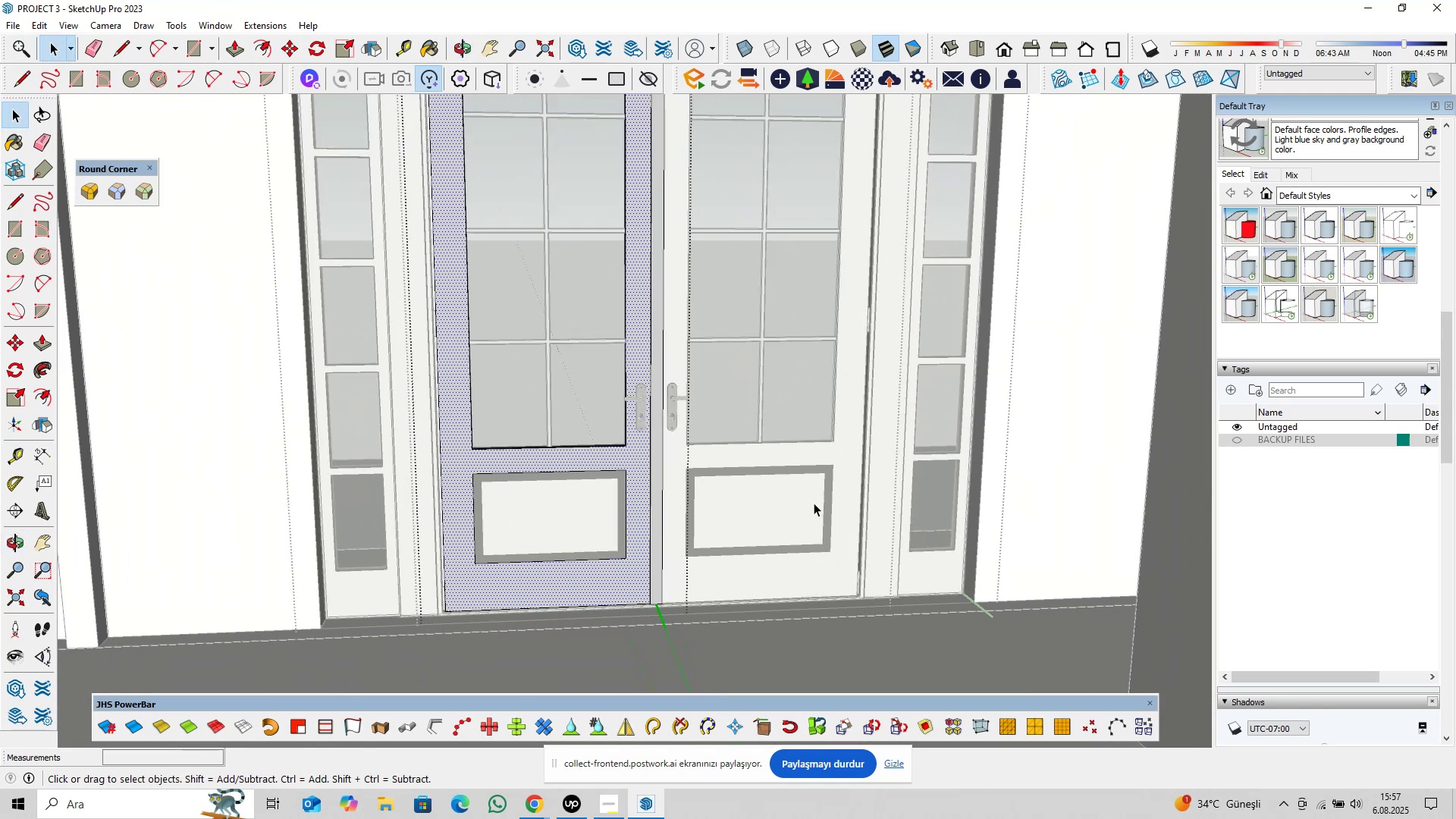 
key(Escape)
 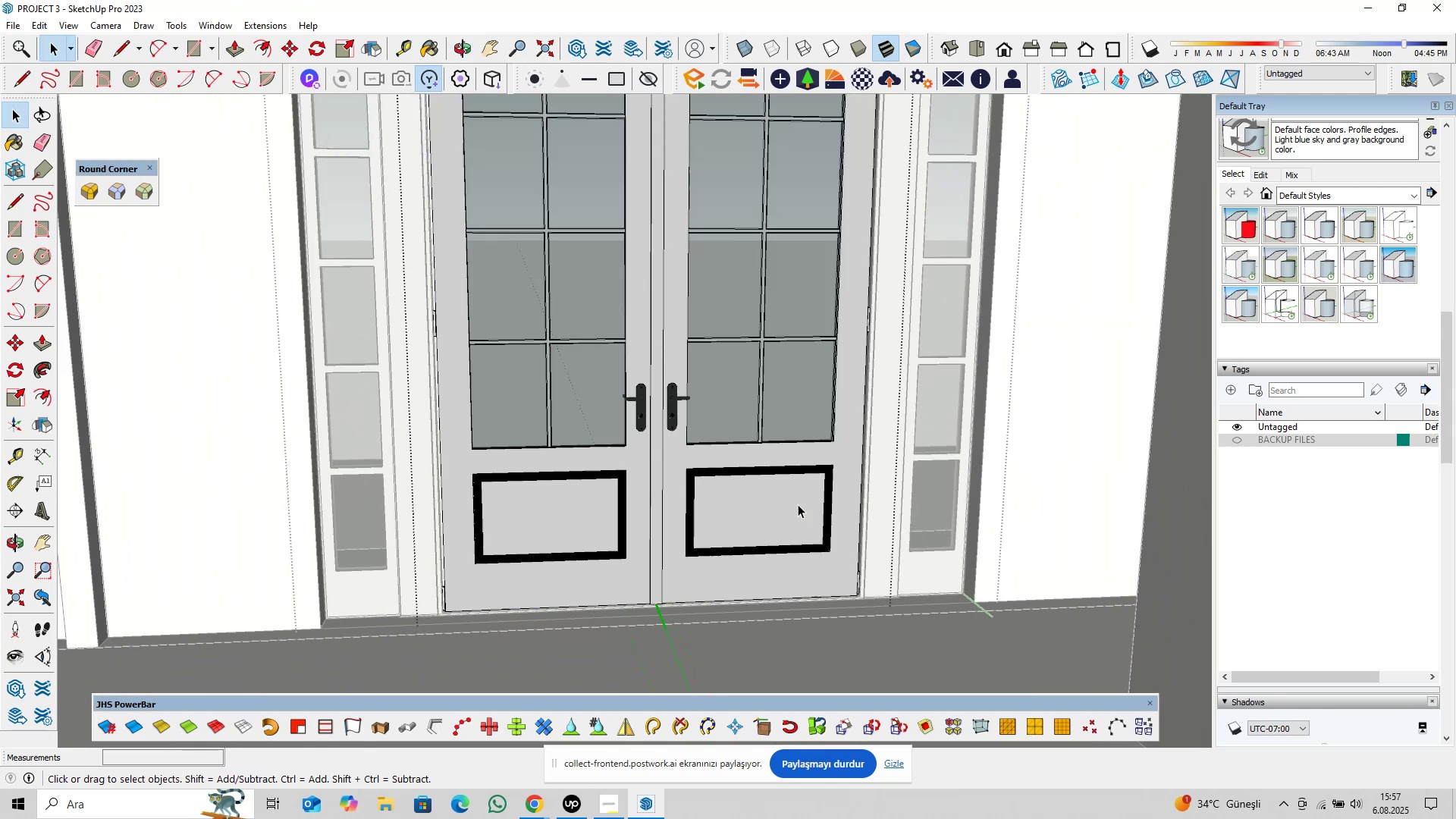 
key(Escape)
 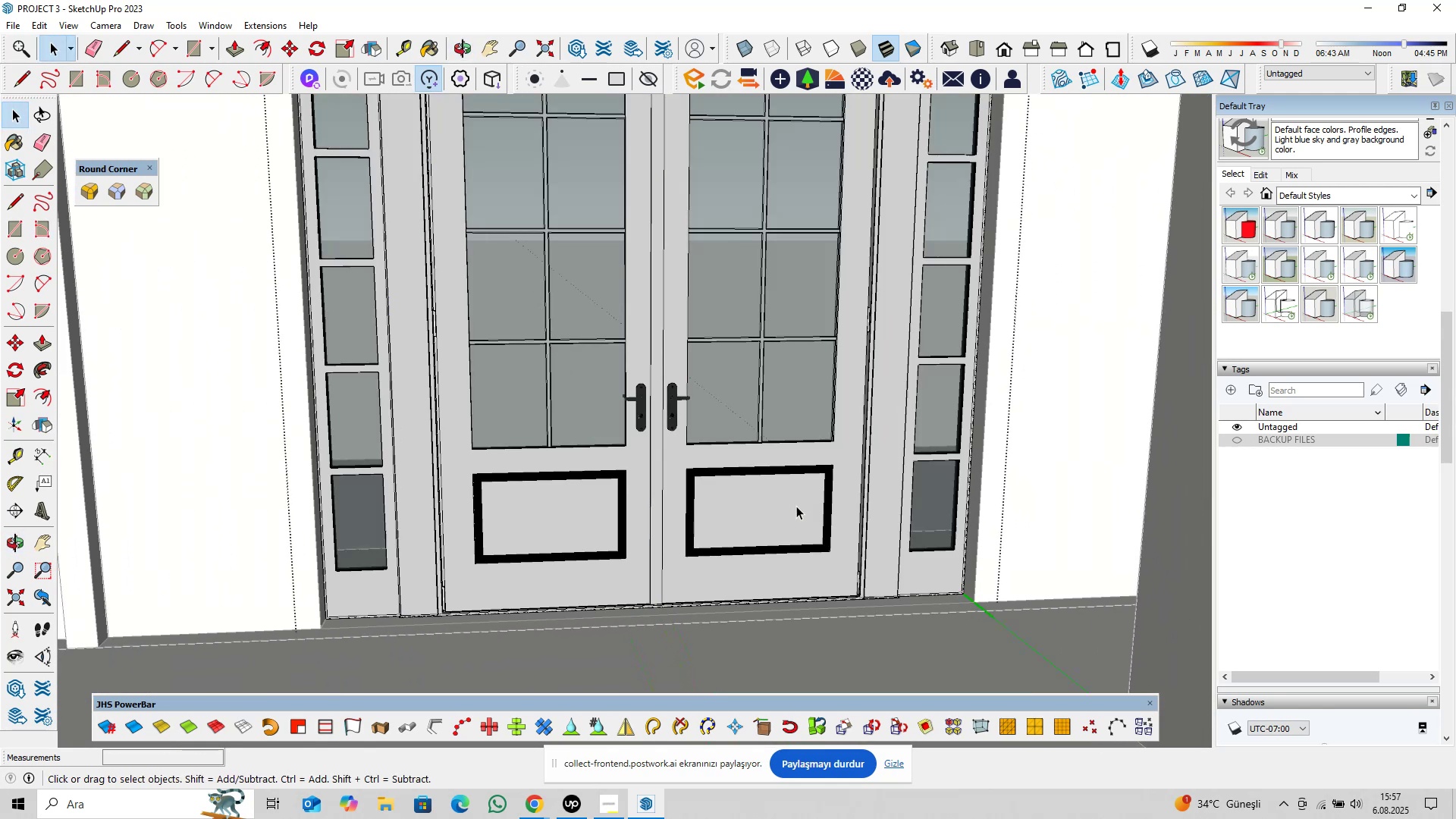 
key(Escape)
 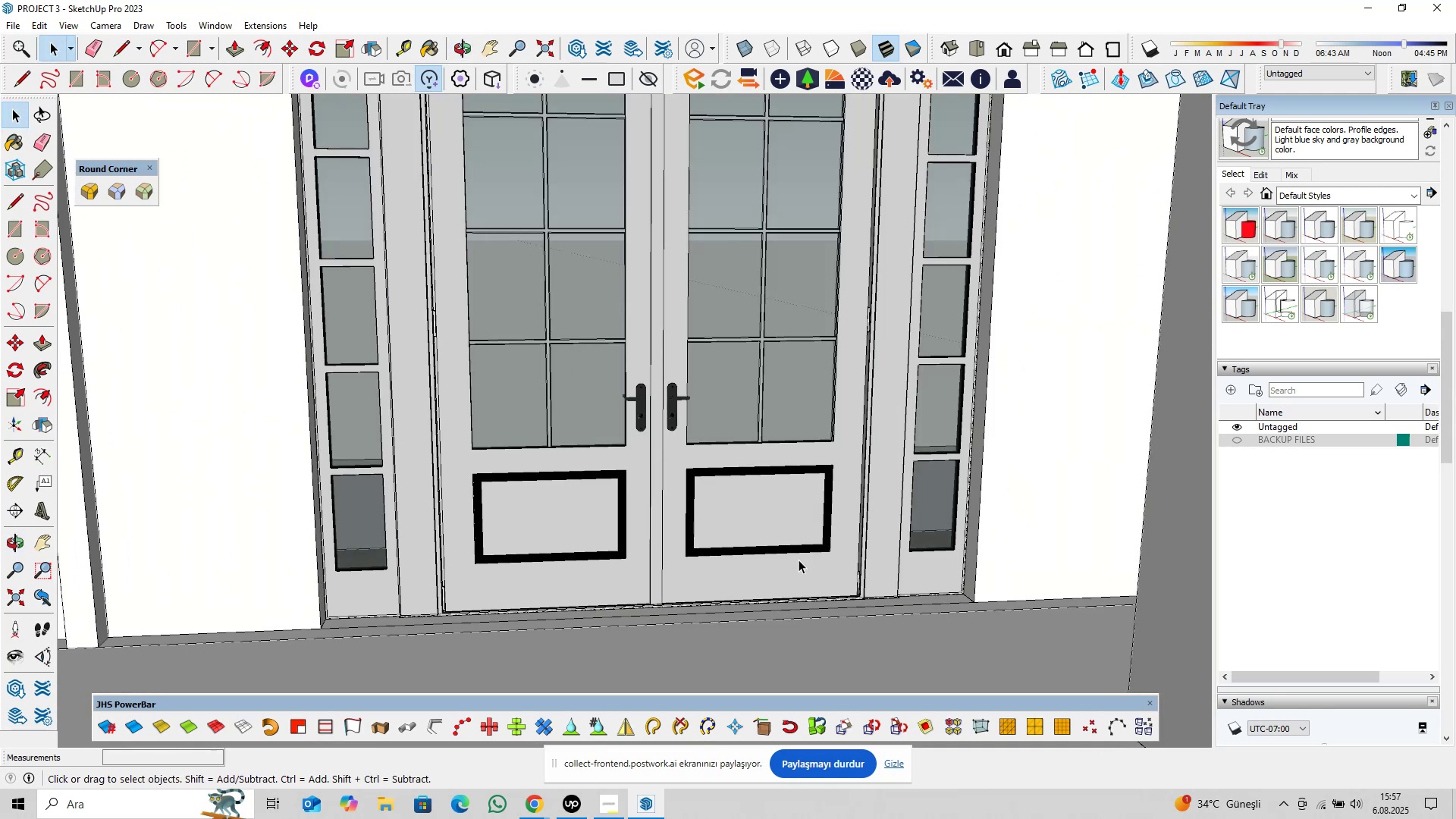 
scroll: coordinate [774, 576], scroll_direction: up, amount: 5.0
 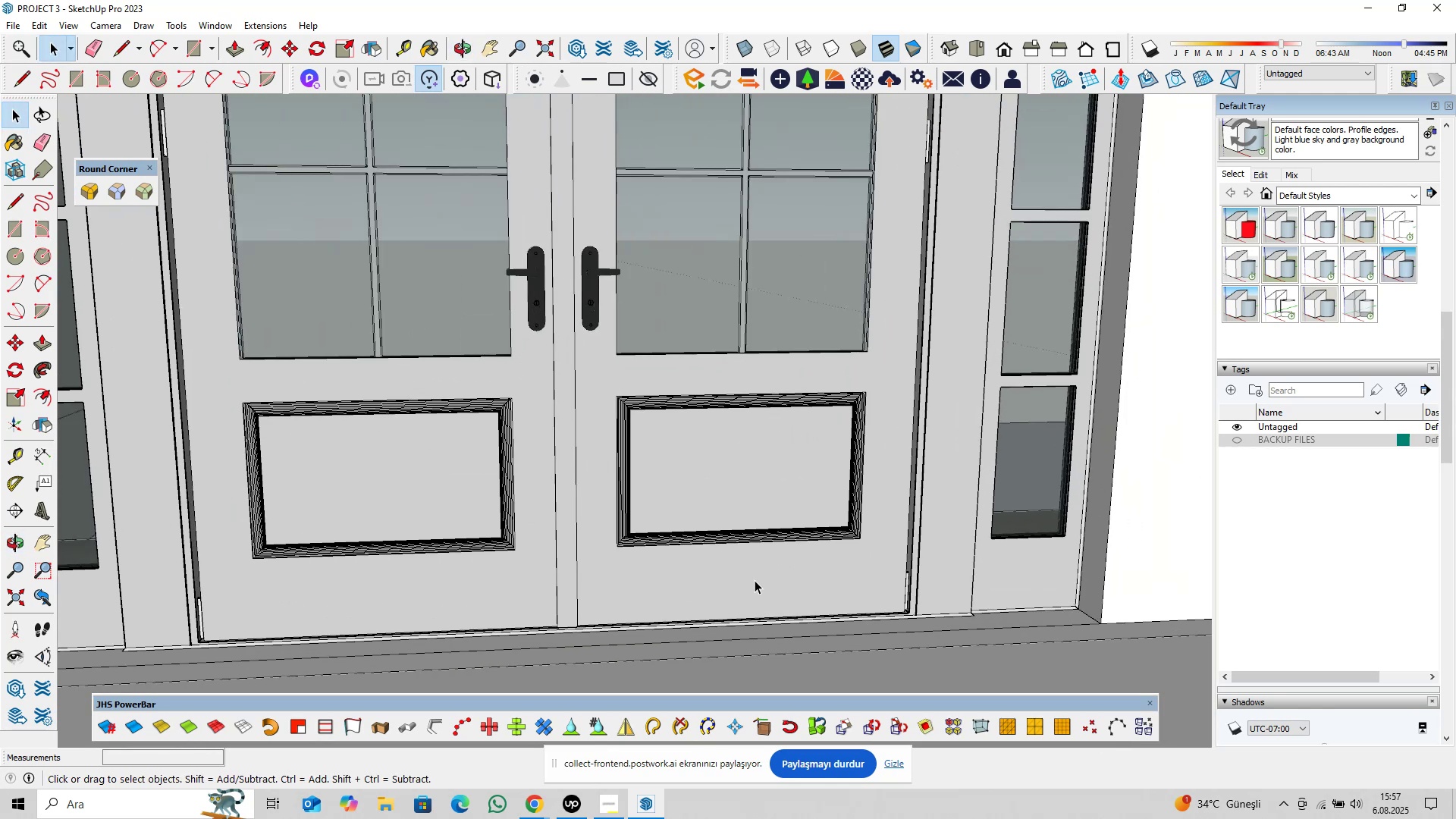 
hold_key(key=ShiftLeft, duration=0.37)
 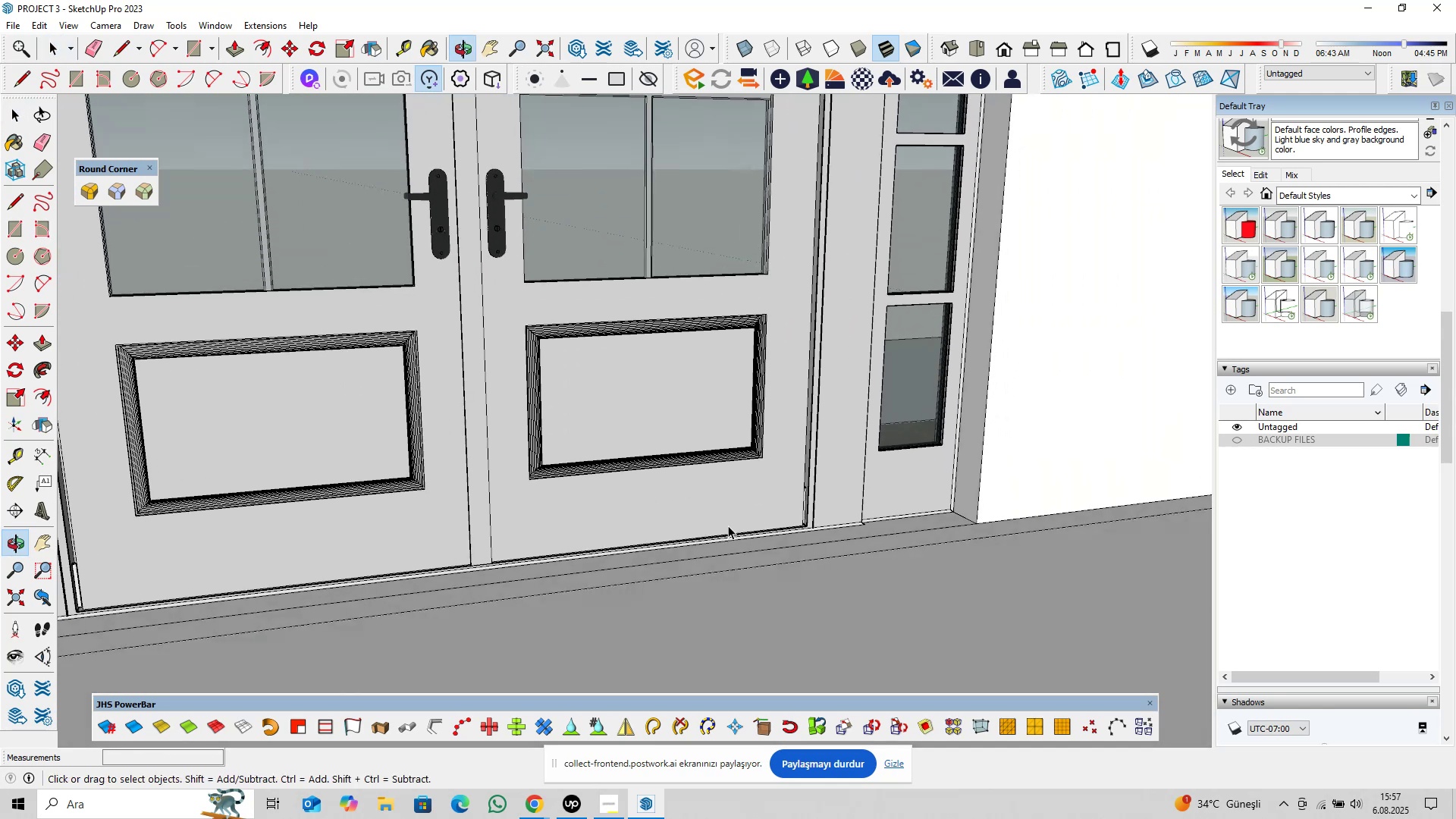 
scroll: coordinate [674, 532], scroll_direction: up, amount: 3.0
 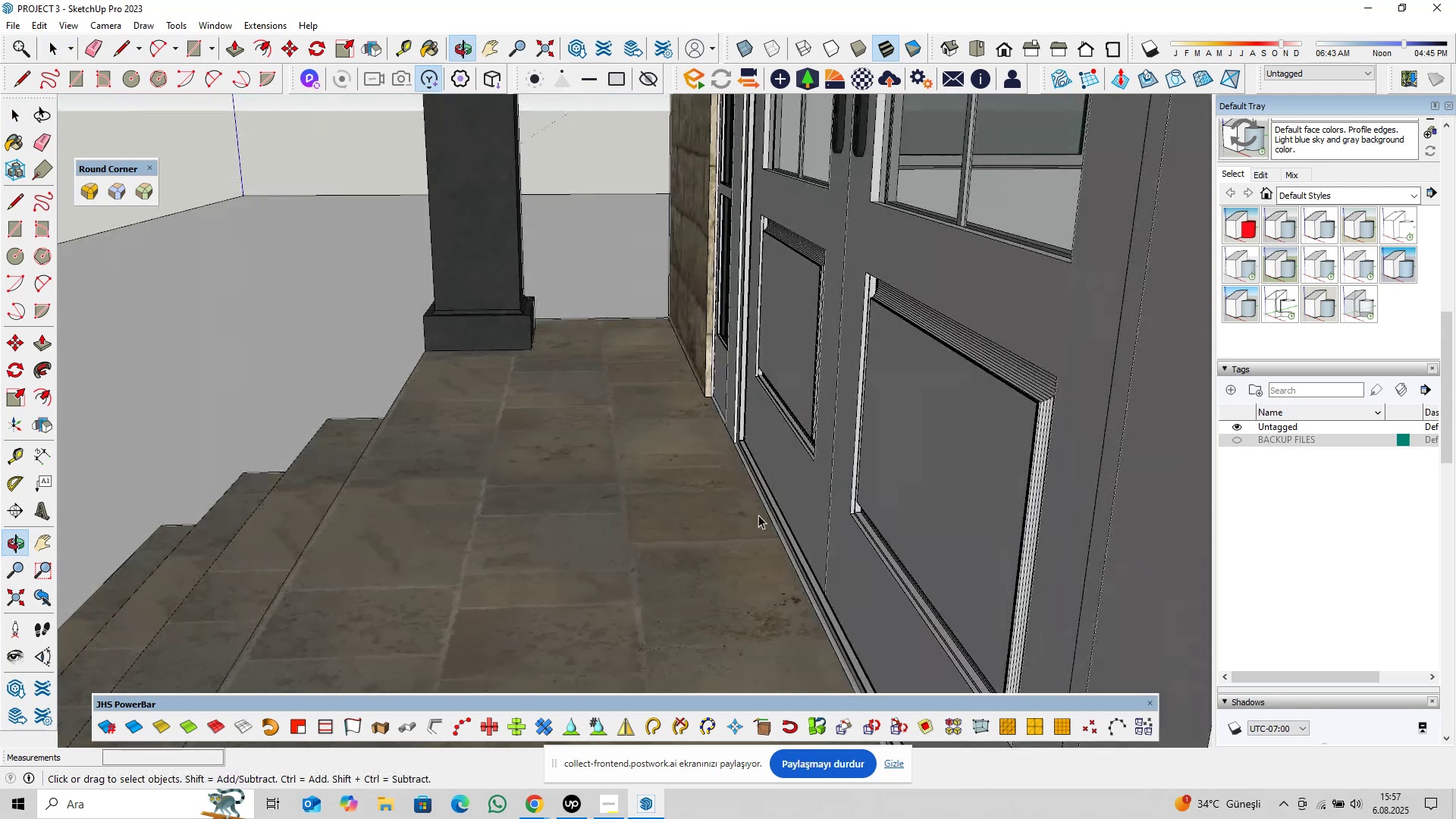 
hold_key(key=ShiftLeft, duration=0.3)
 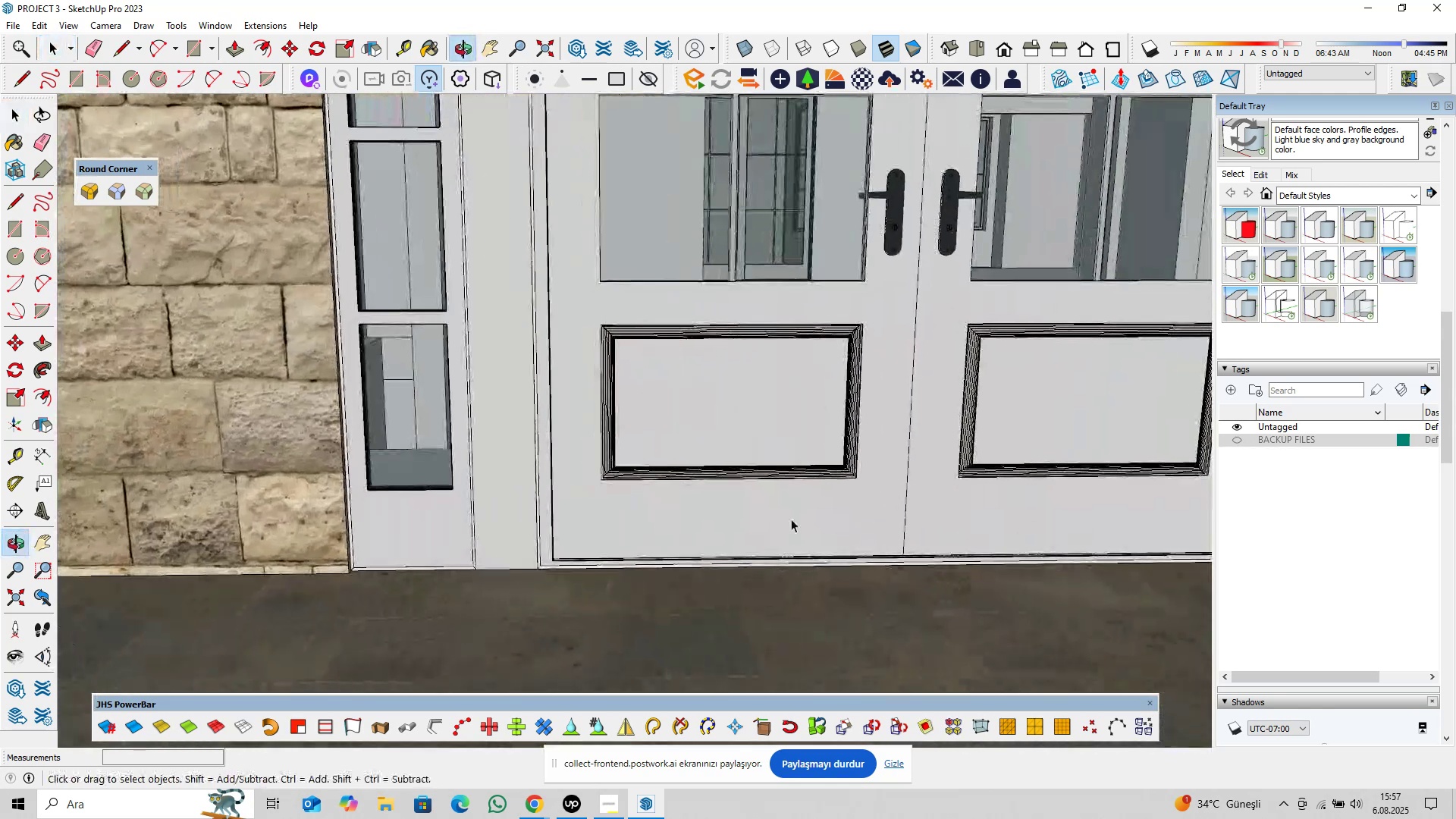 
scroll: coordinate [782, 449], scroll_direction: down, amount: 11.0
 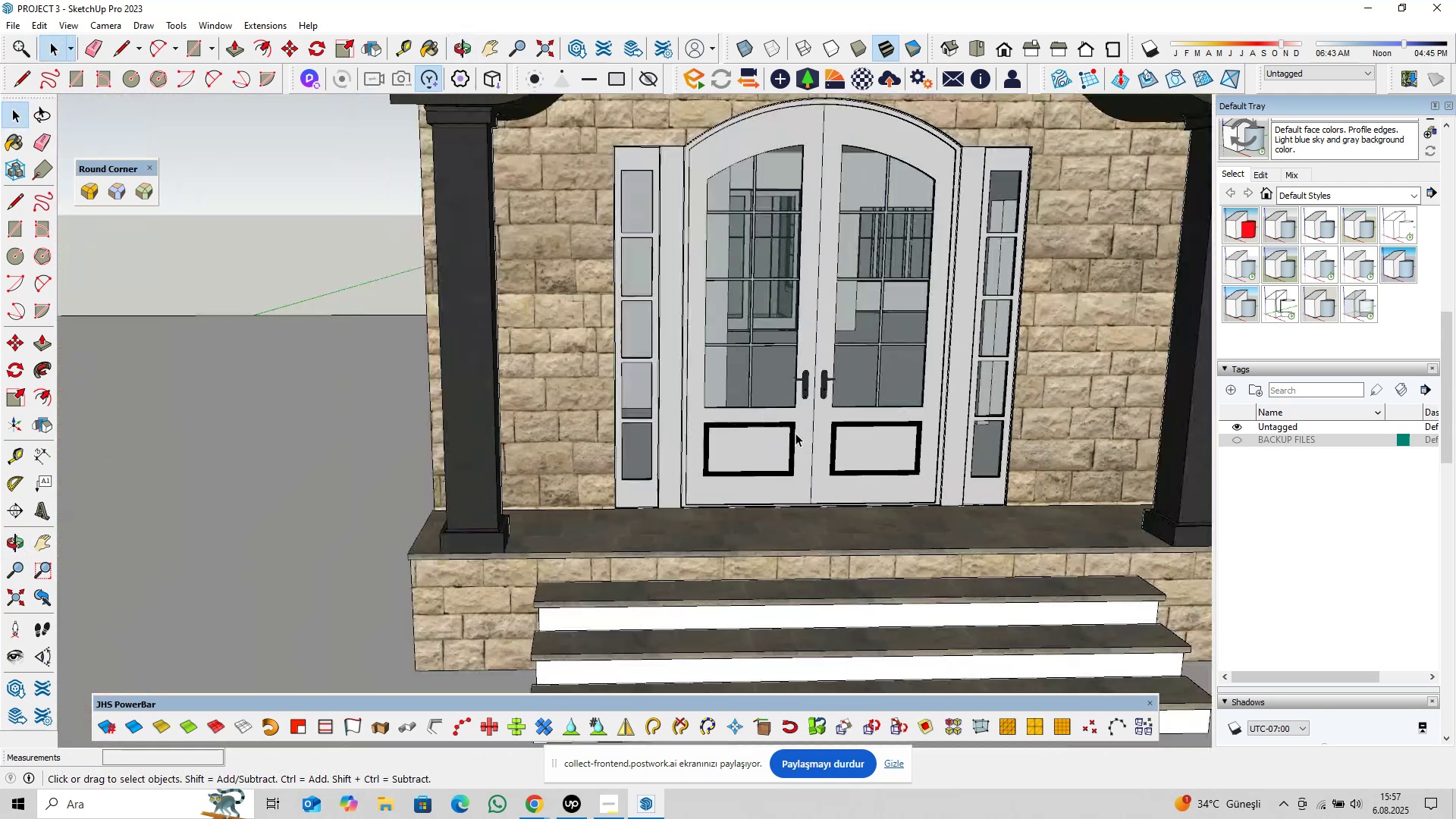 
hold_key(key=ShiftLeft, duration=0.31)
 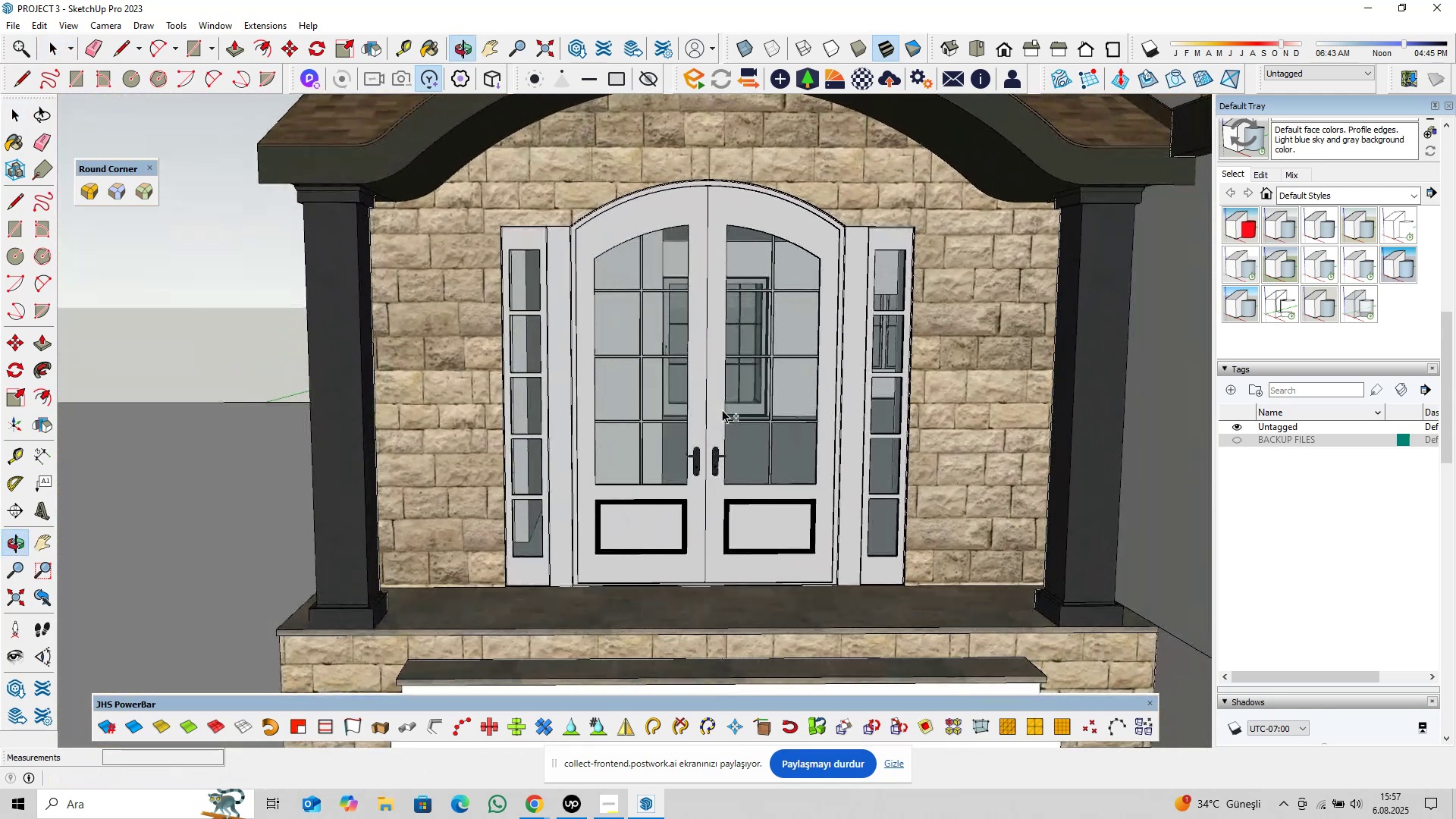 
key(Control+S)
 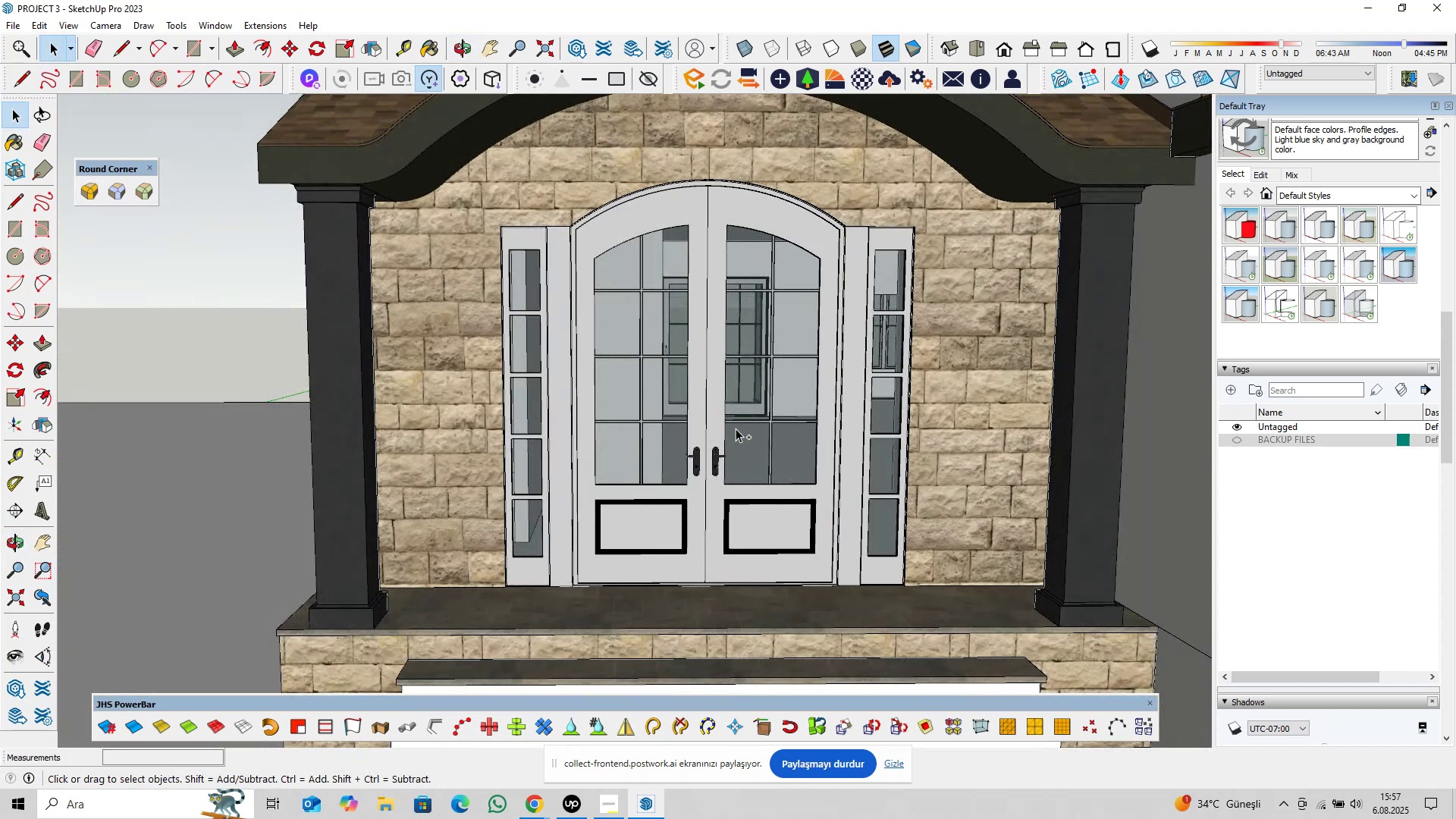 
scroll: coordinate [611, 483], scroll_direction: up, amount: 6.0
 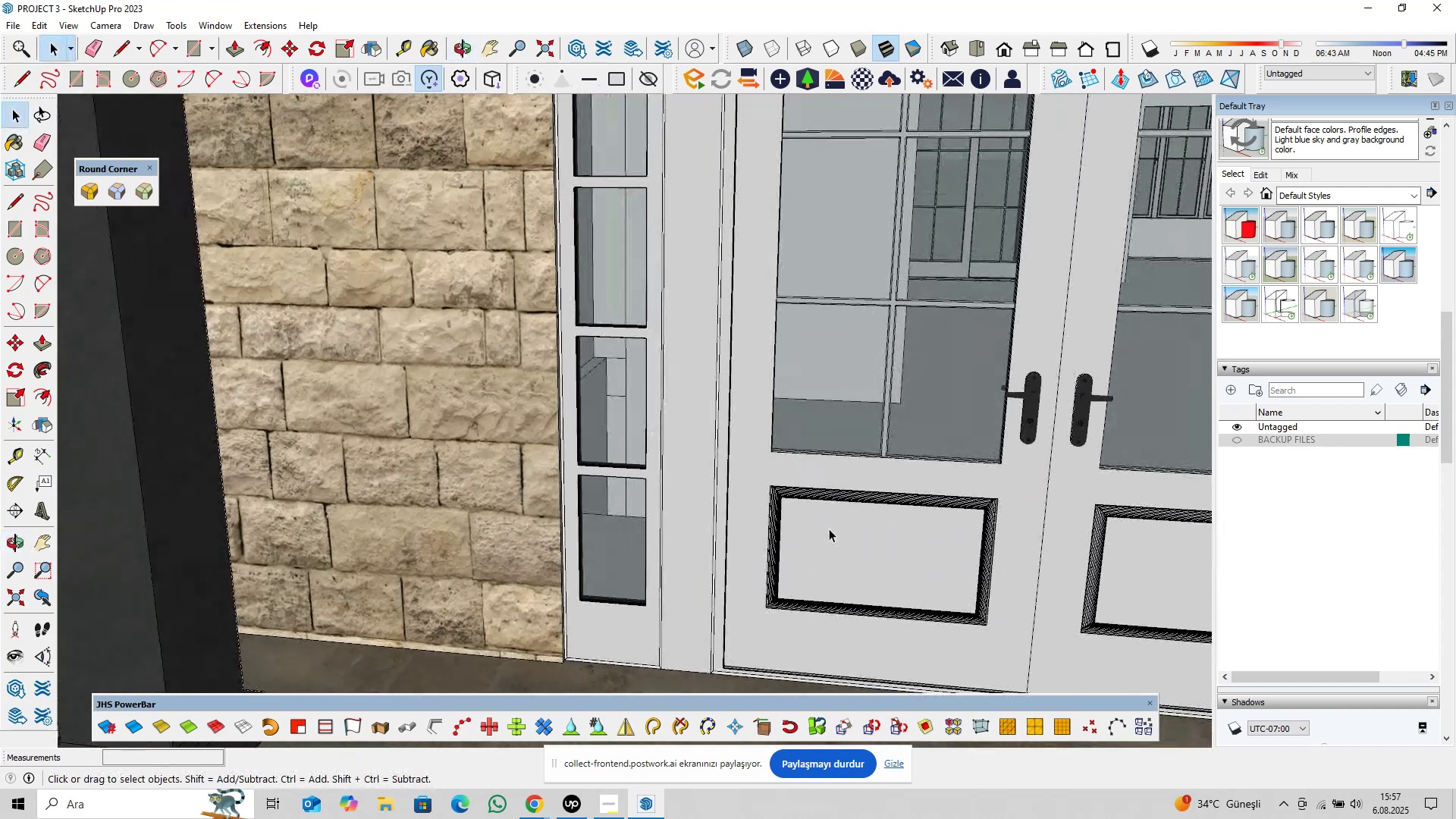 
double_click([829, 529])
 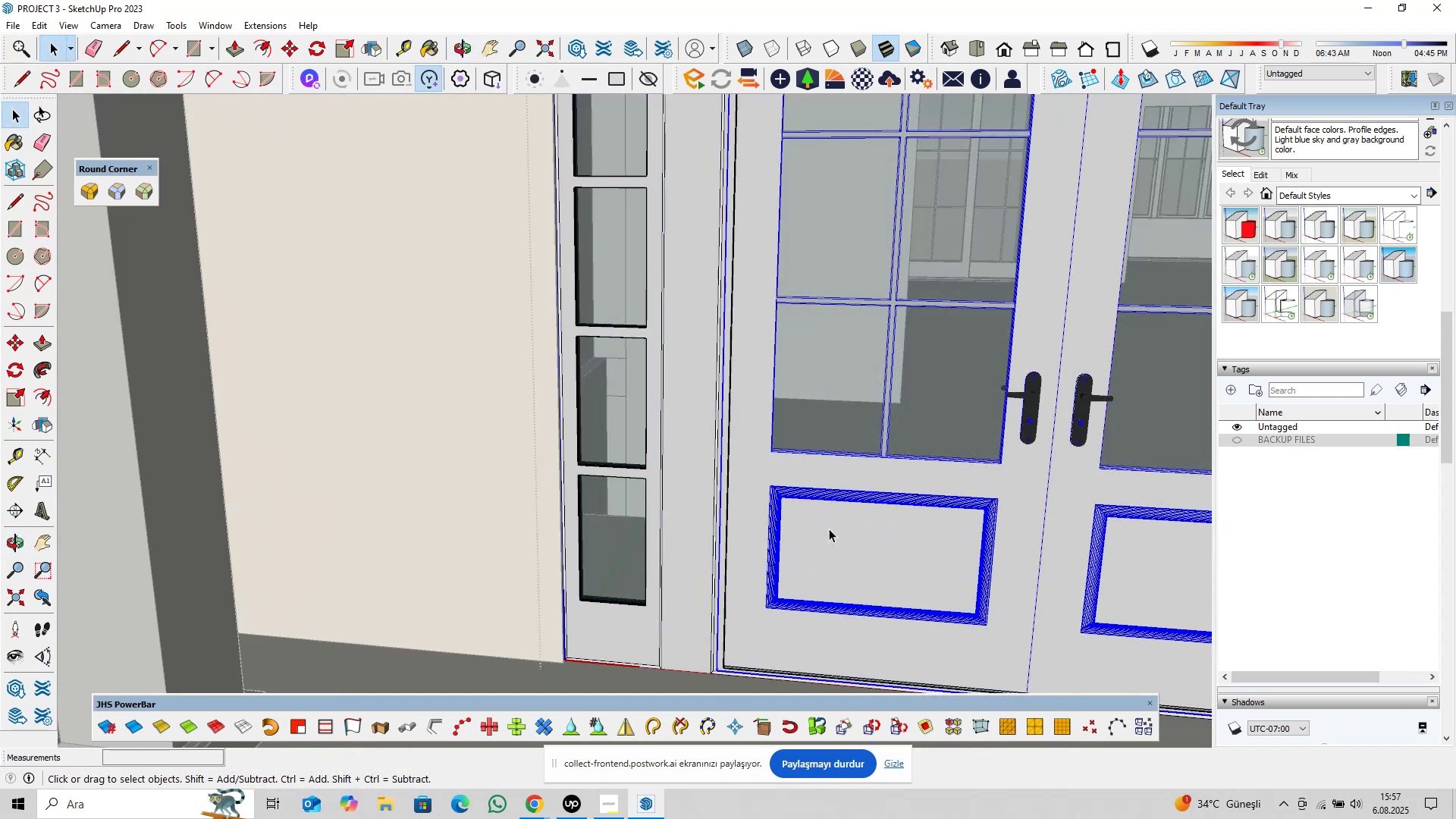 
triple_click([829, 529])
 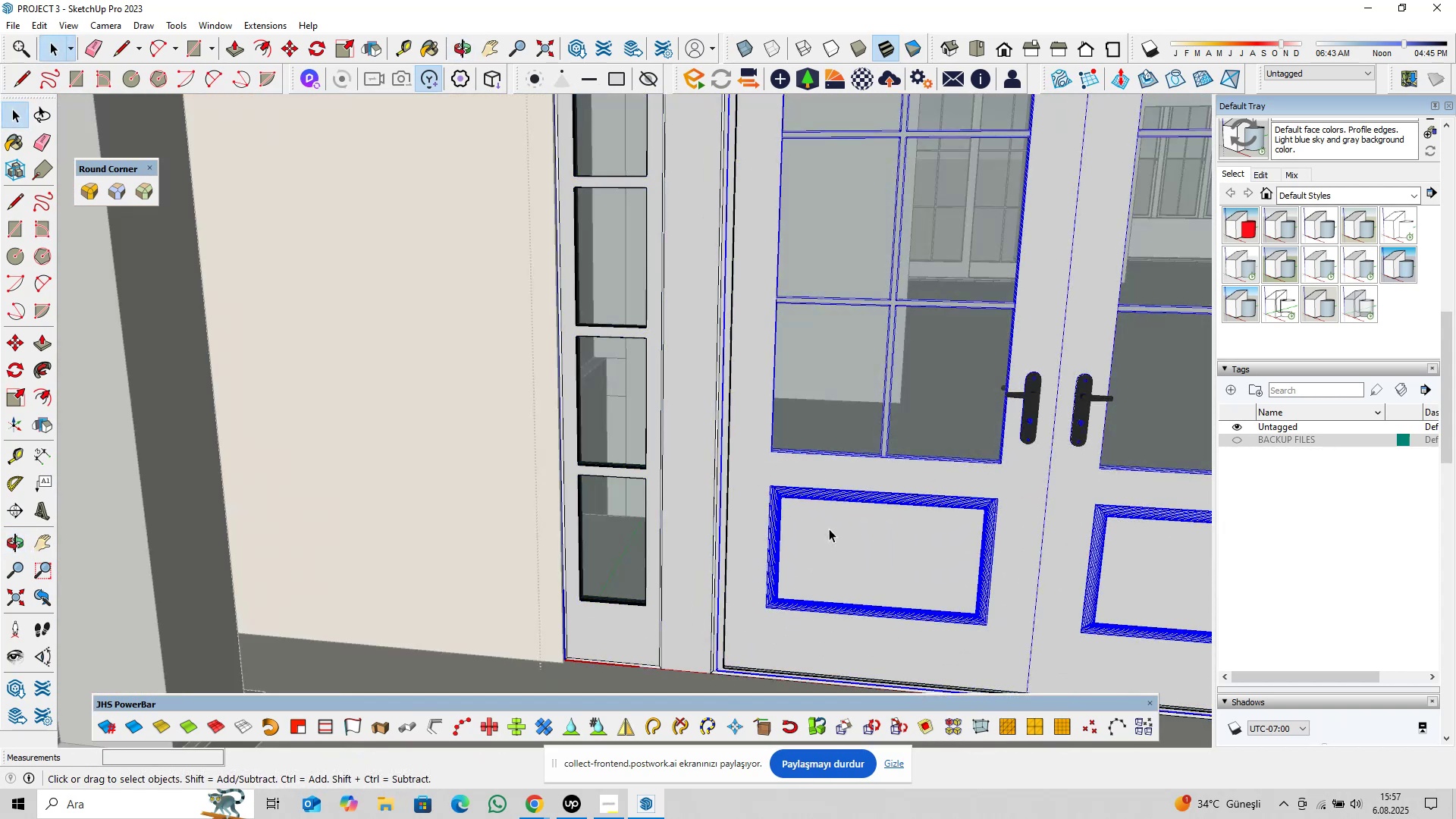 
triple_click([829, 529])
 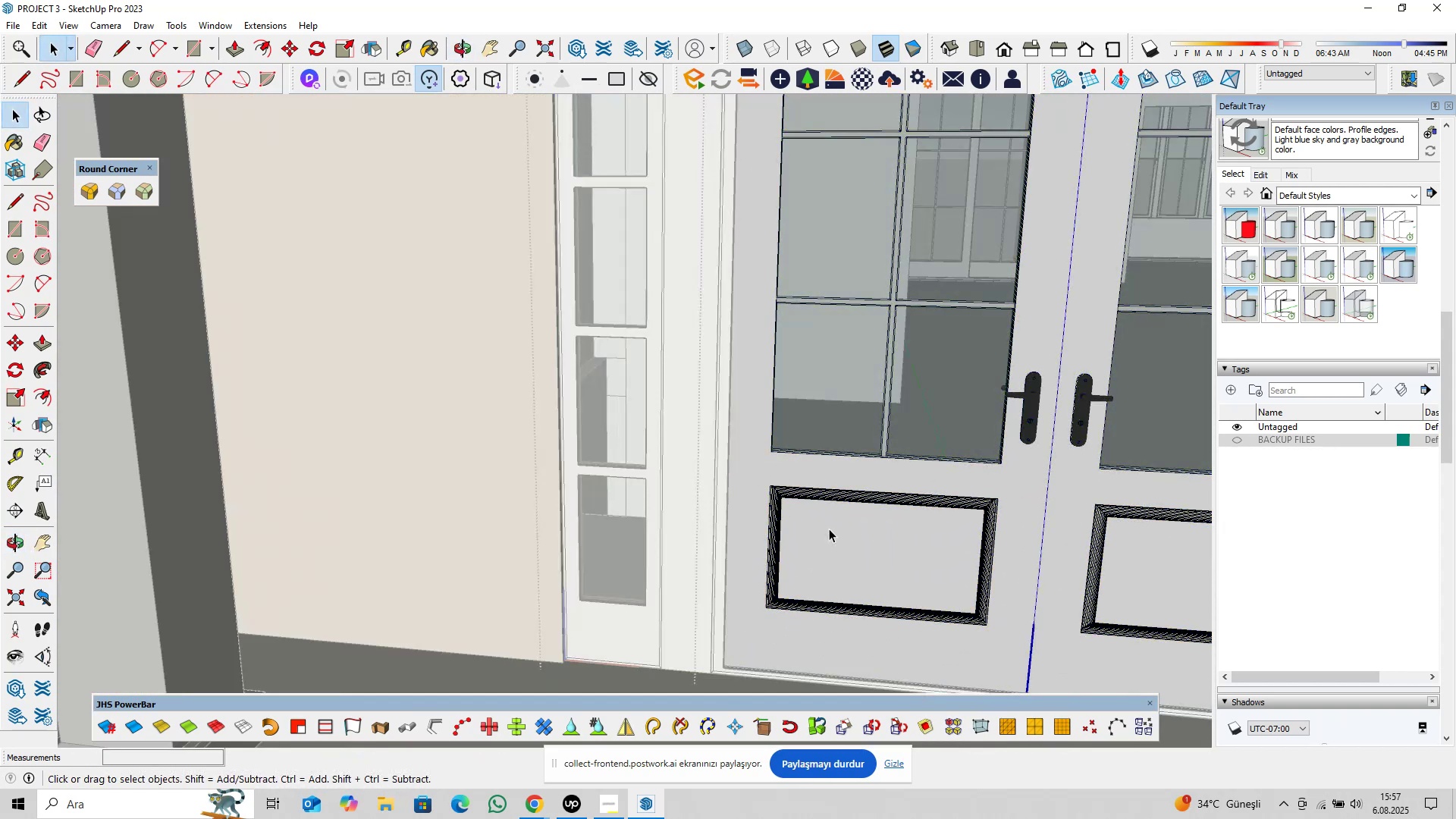 
triple_click([829, 529])
 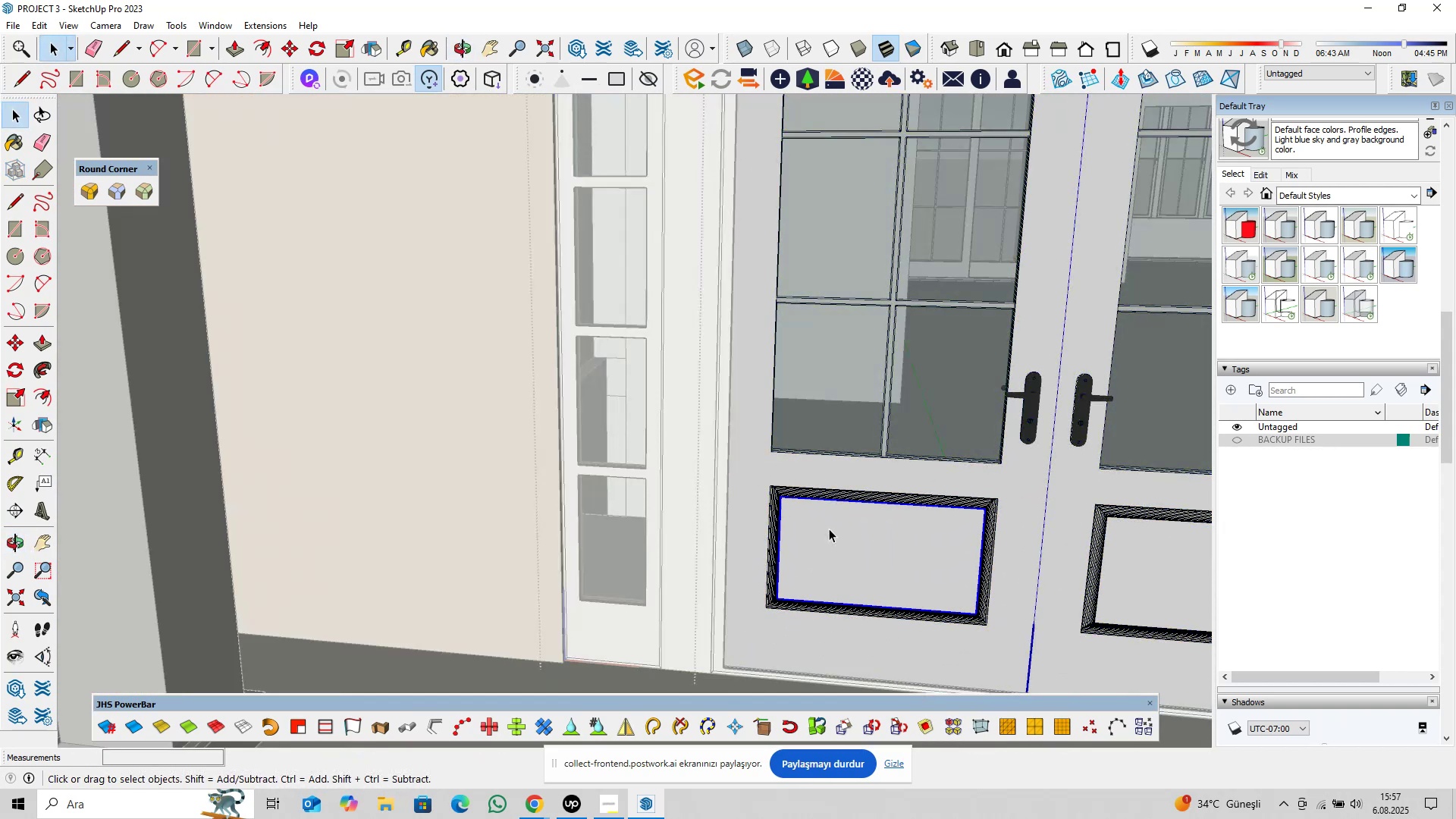 
scroll: coordinate [838, 538], scroll_direction: down, amount: 3.0
 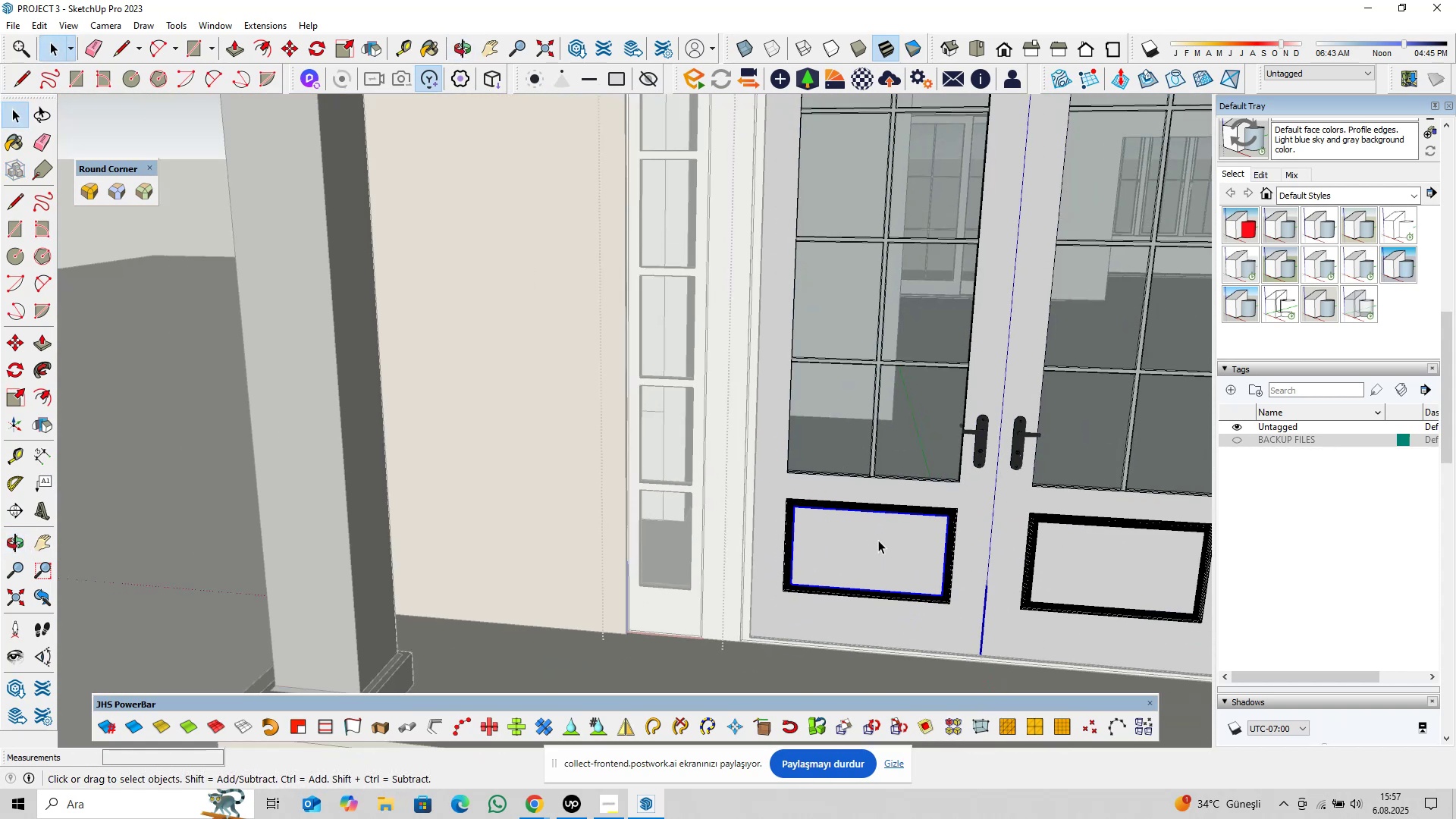 
key(Shift+ShiftLeft)
 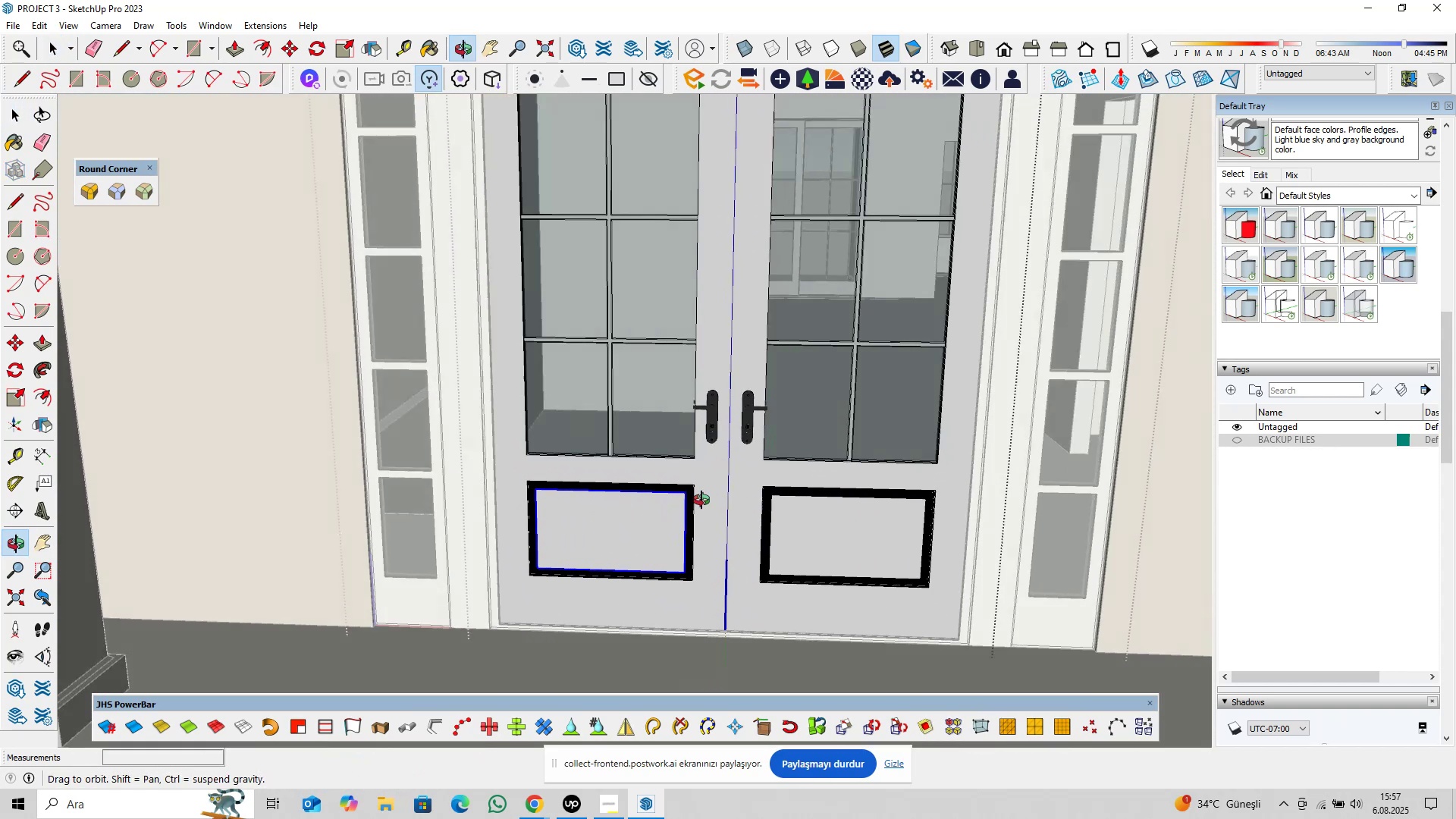 
scroll: coordinate [717, 488], scroll_direction: up, amount: 4.0
 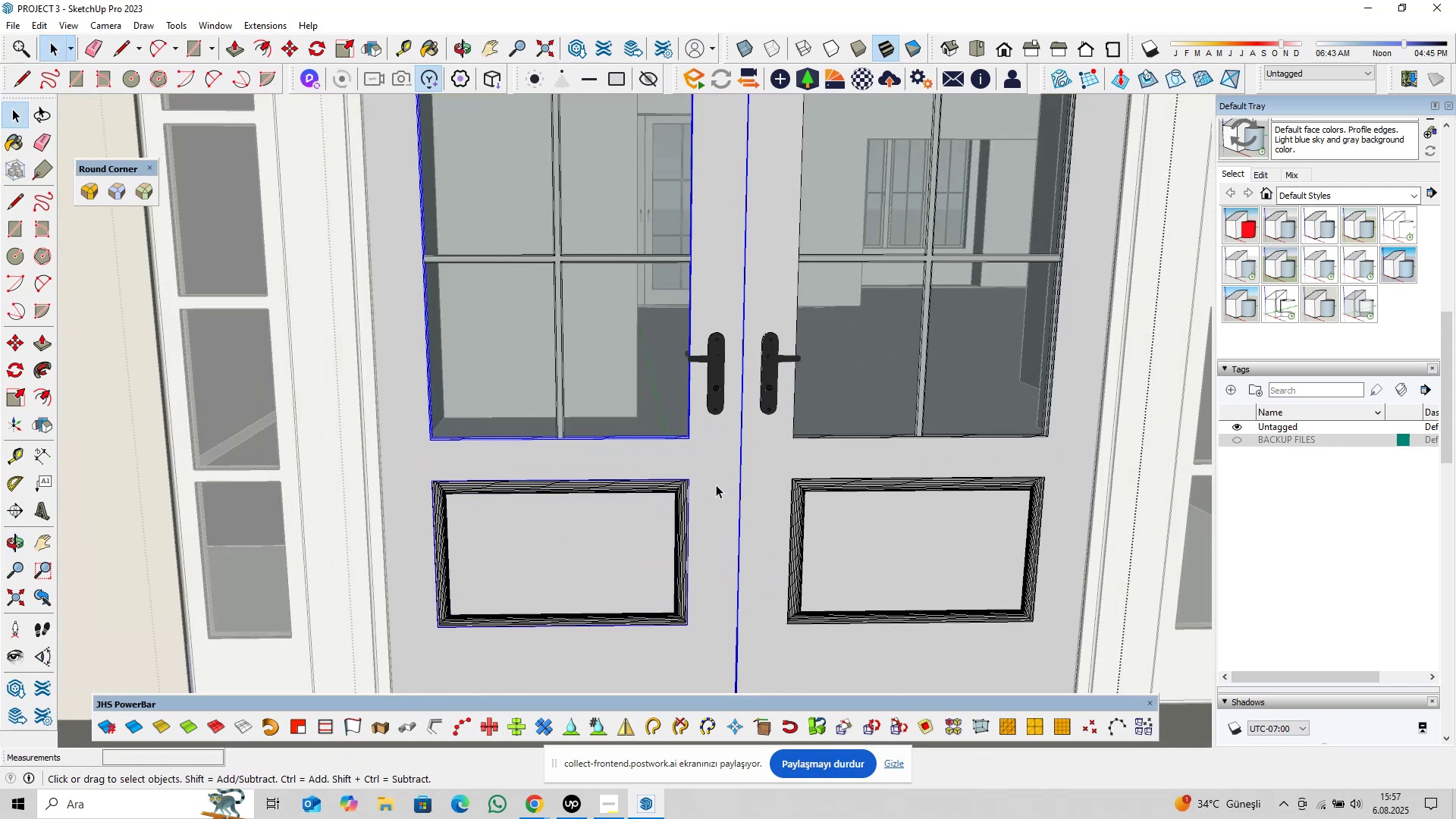 
double_click([716, 485])
 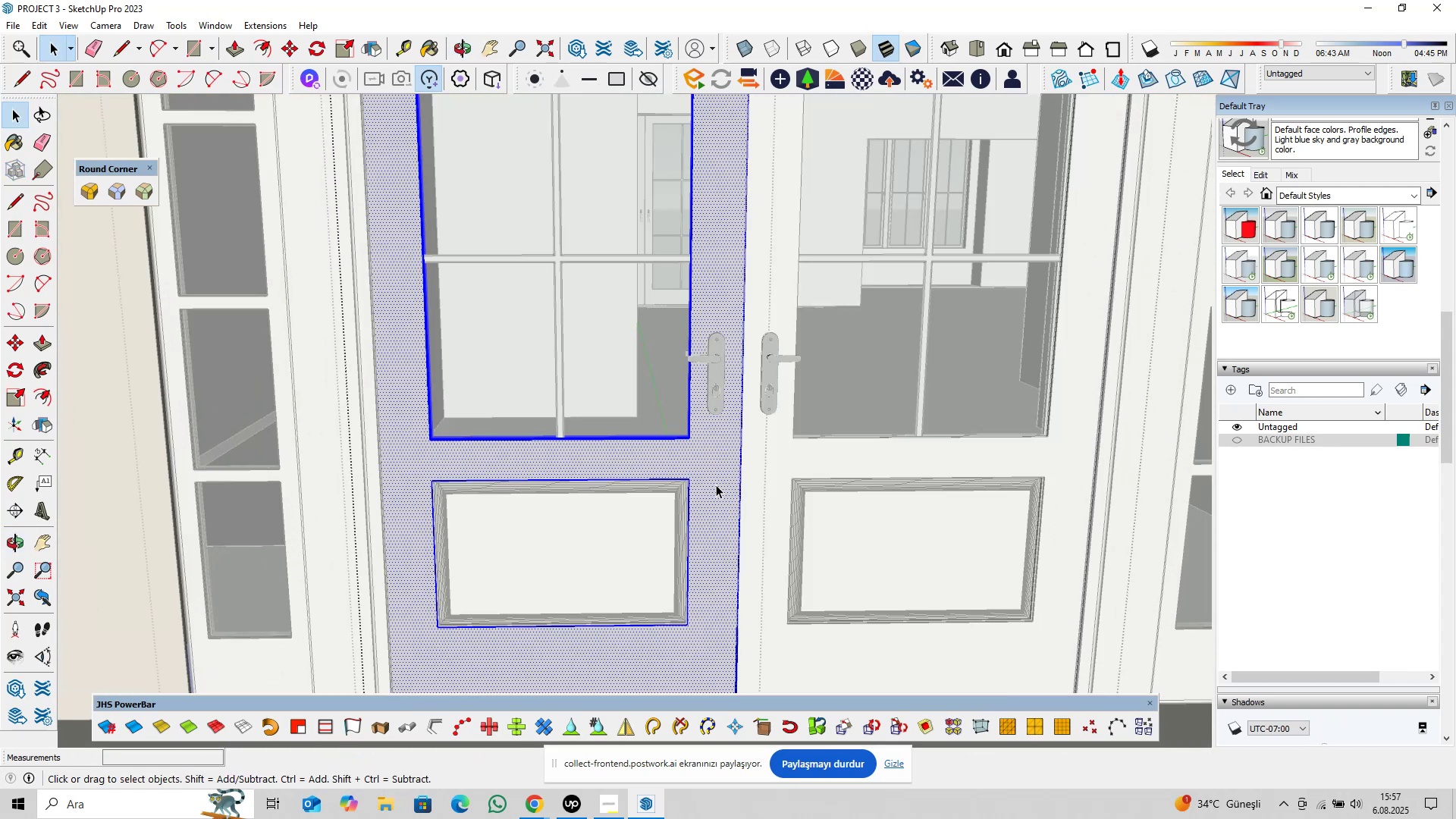 
triple_click([716, 485])
 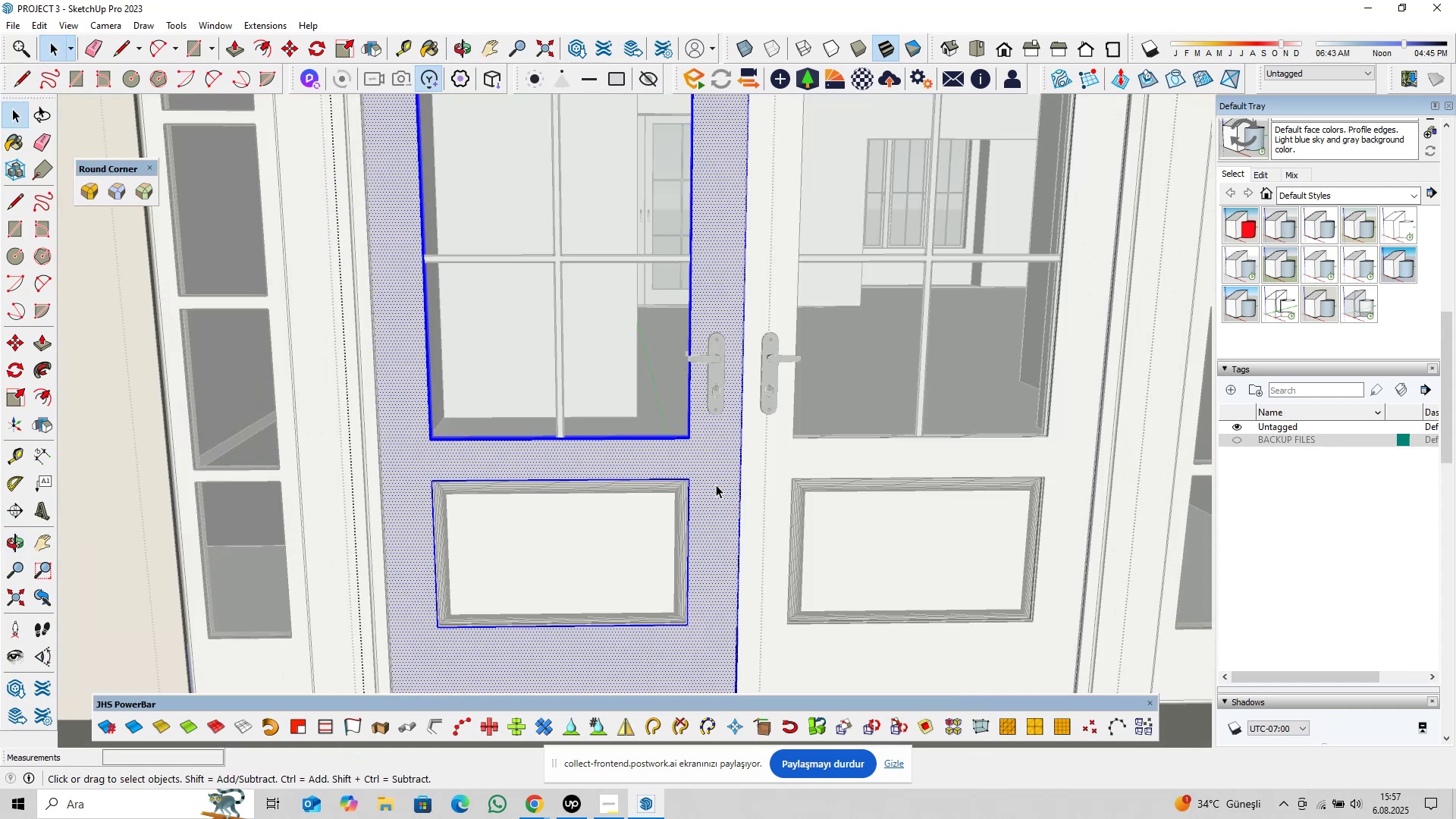 
triple_click([716, 485])
 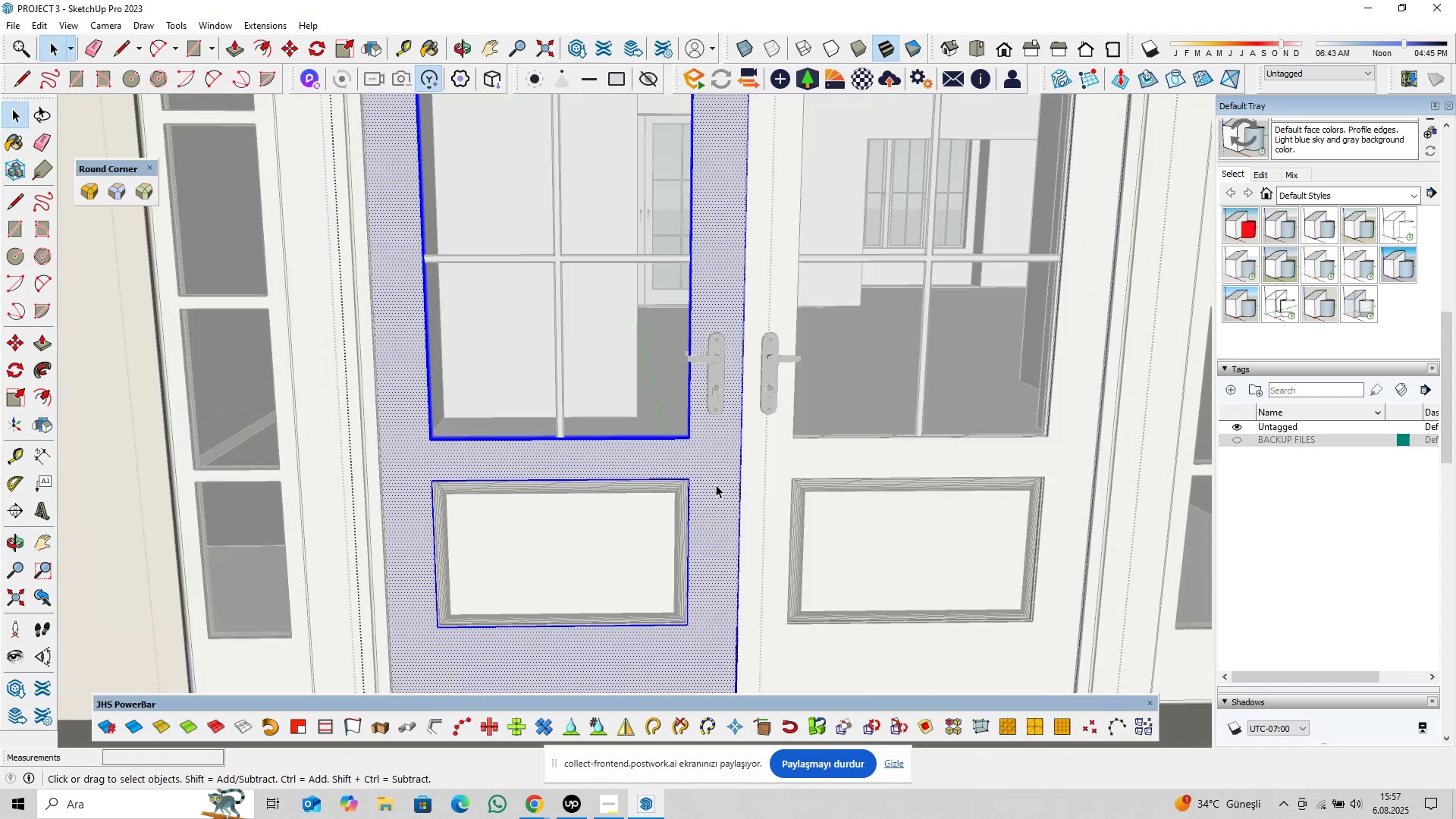 
scroll: coordinate [706, 447], scroll_direction: down, amount: 11.0
 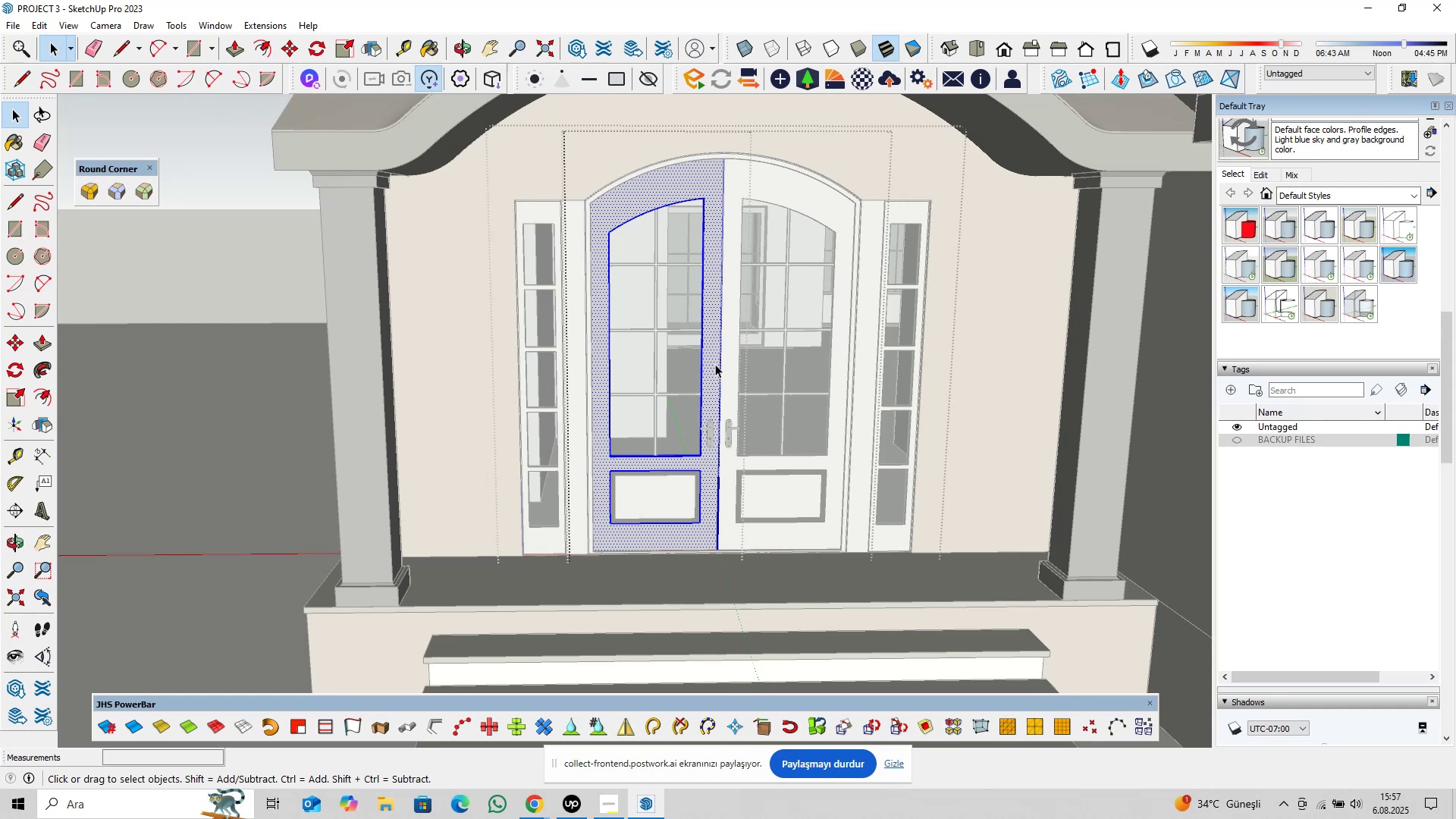 
key(Shift+ShiftLeft)
 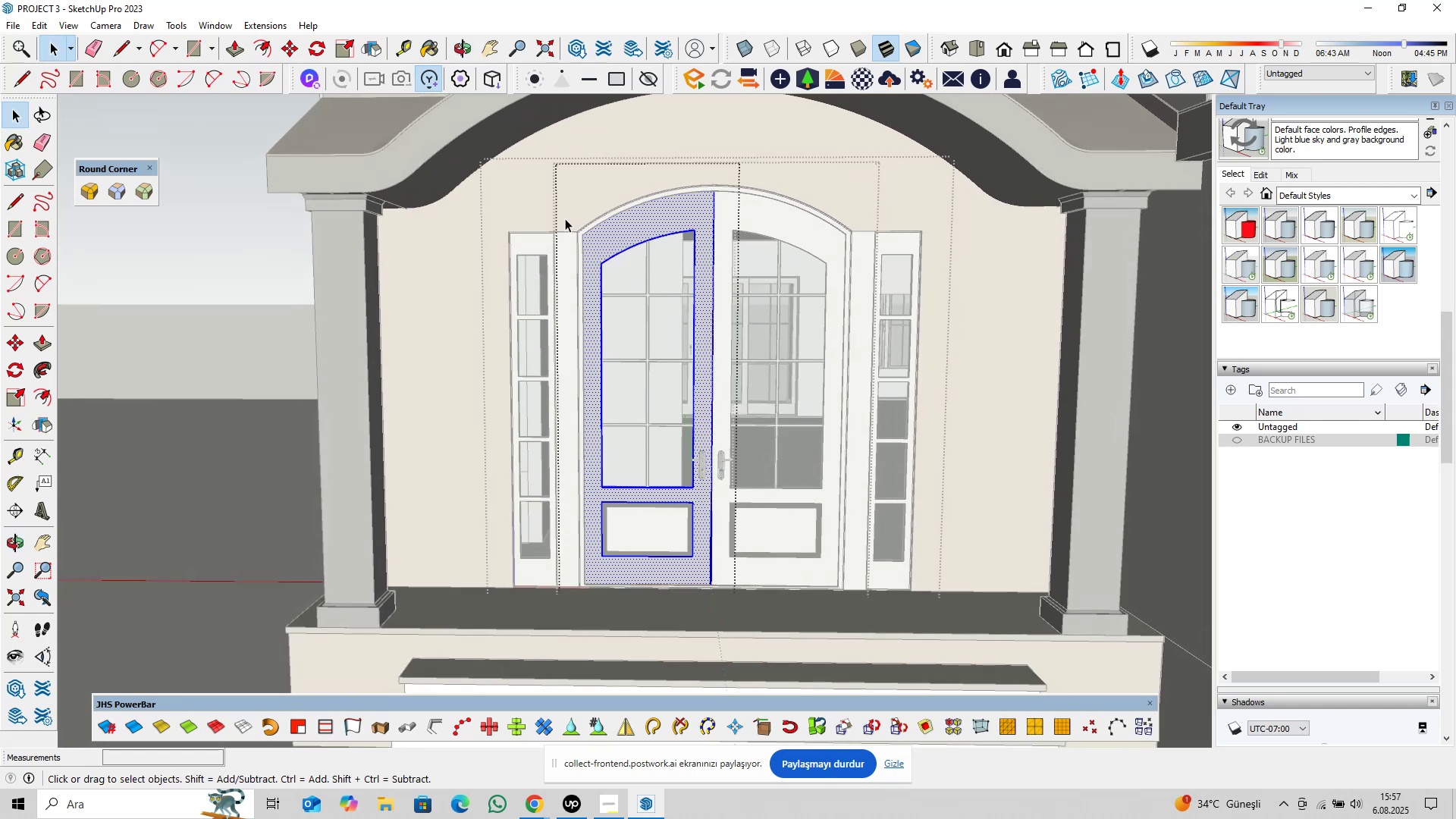 
left_click_drag(start_coordinate=[529, 161], to_coordinate=[774, 638])
 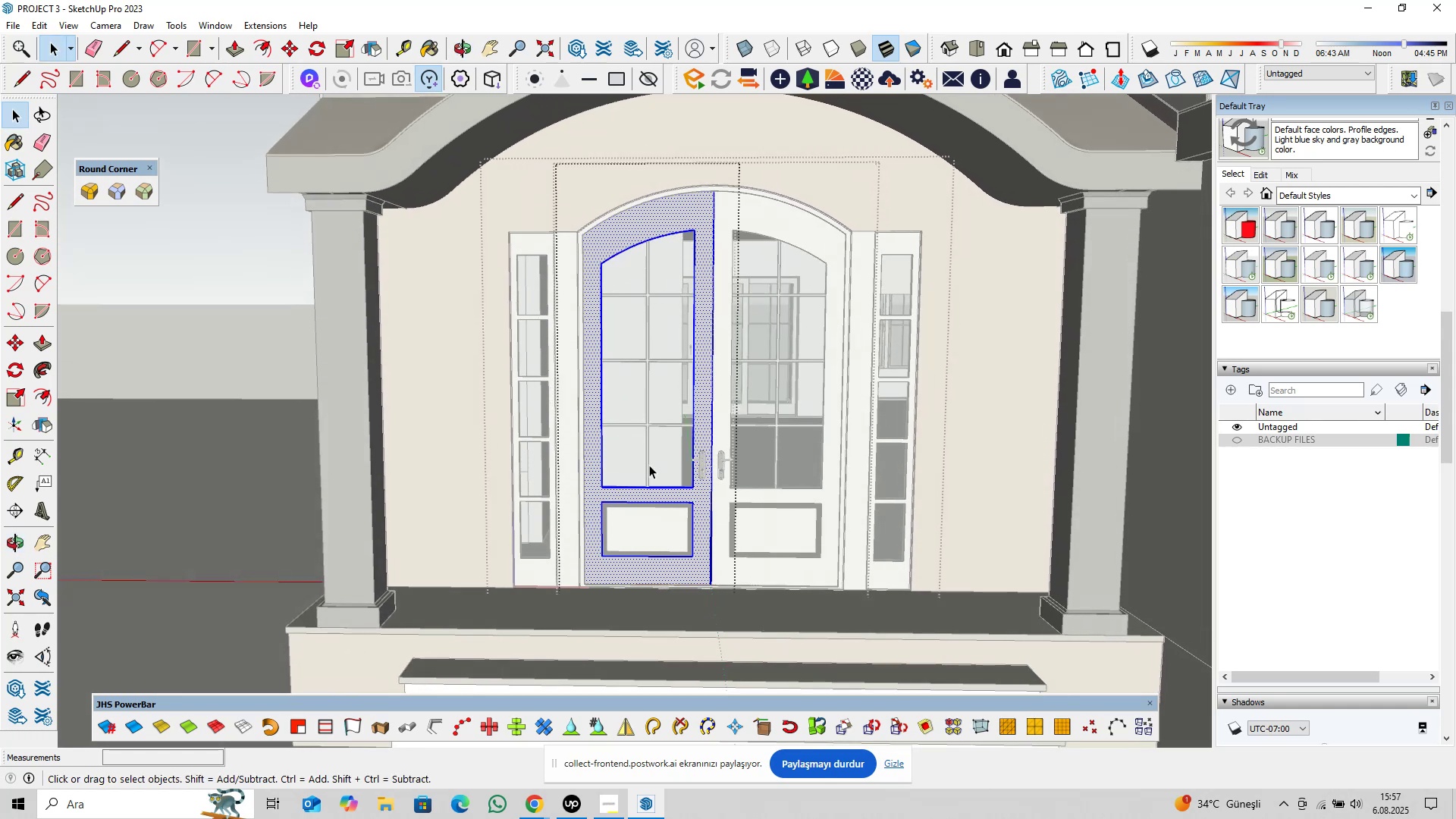 
key(Shift+ShiftLeft)
 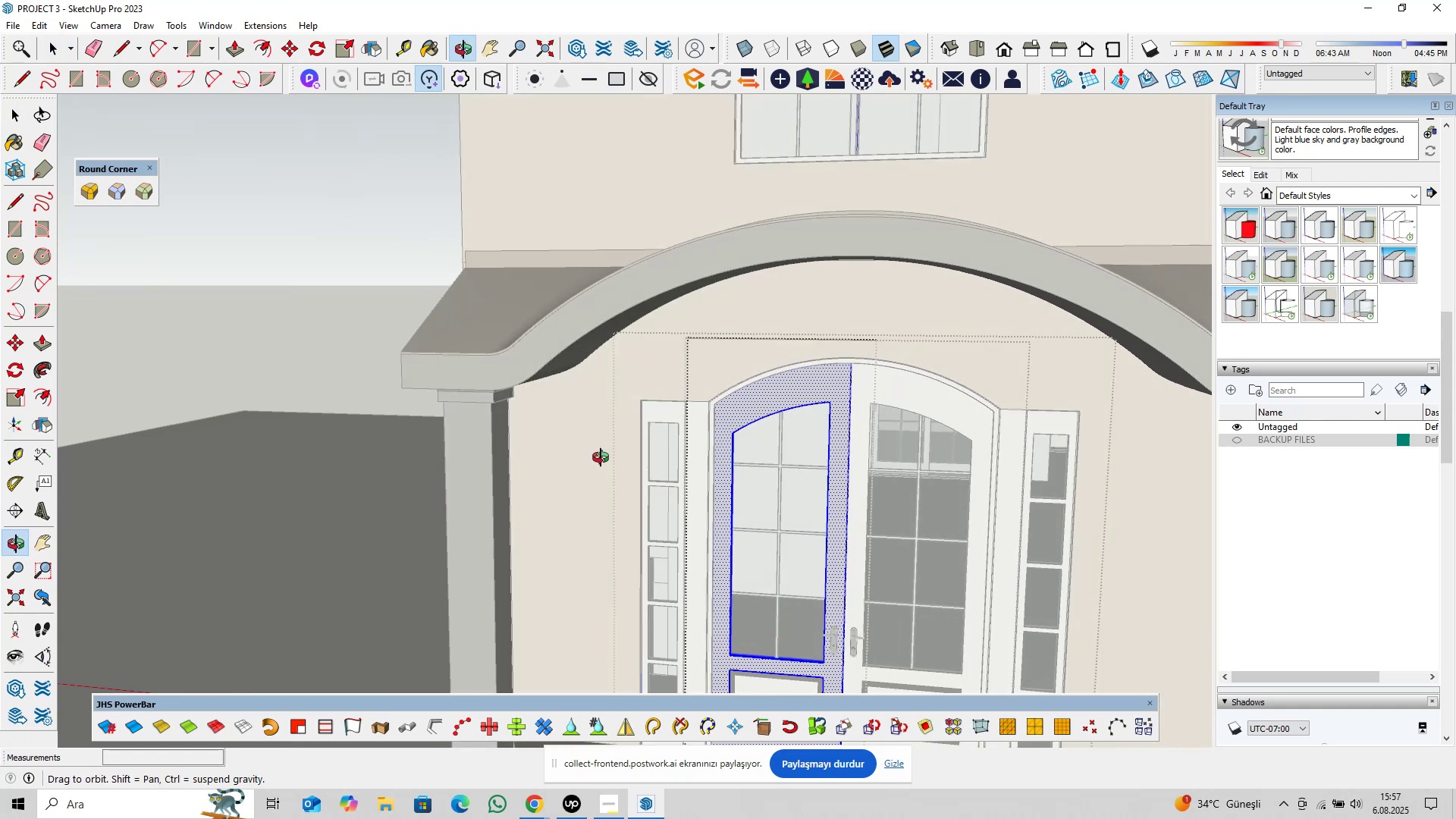 
scroll: coordinate [310, 406], scroll_direction: up, amount: 16.0
 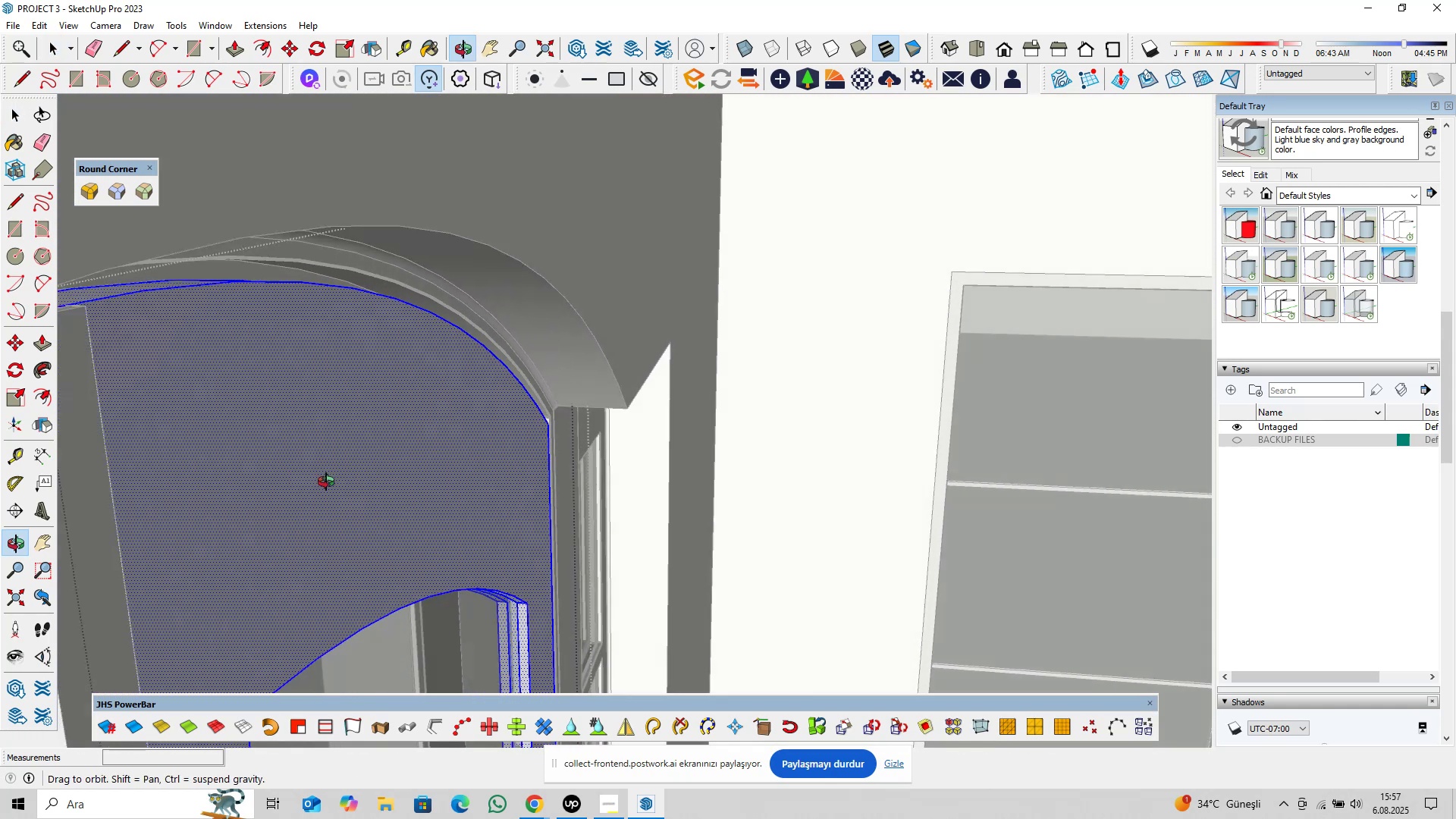 
scroll: coordinate [777, 475], scroll_direction: down, amount: 10.0
 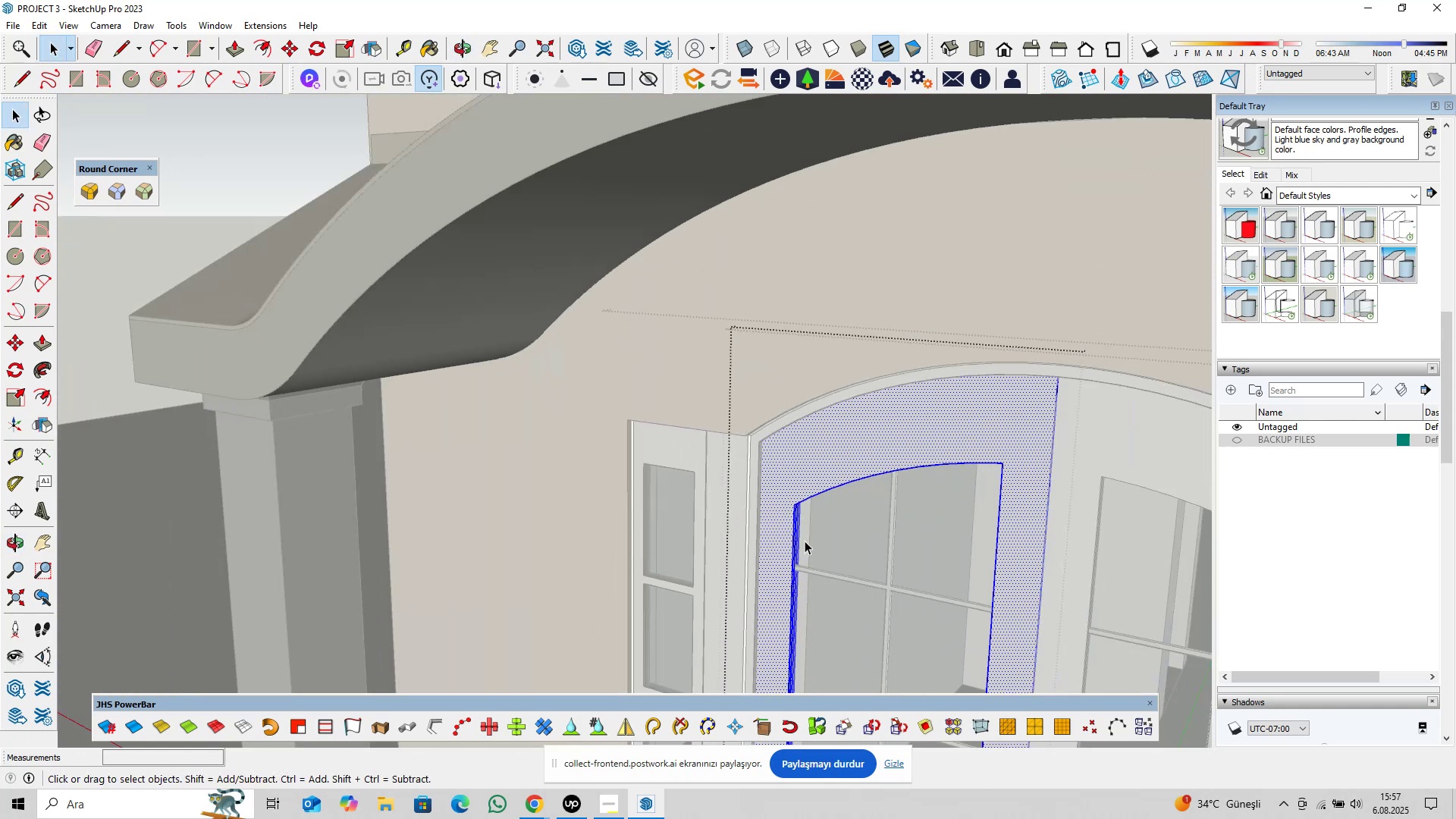 
hold_key(key=ShiftLeft, duration=0.42)
 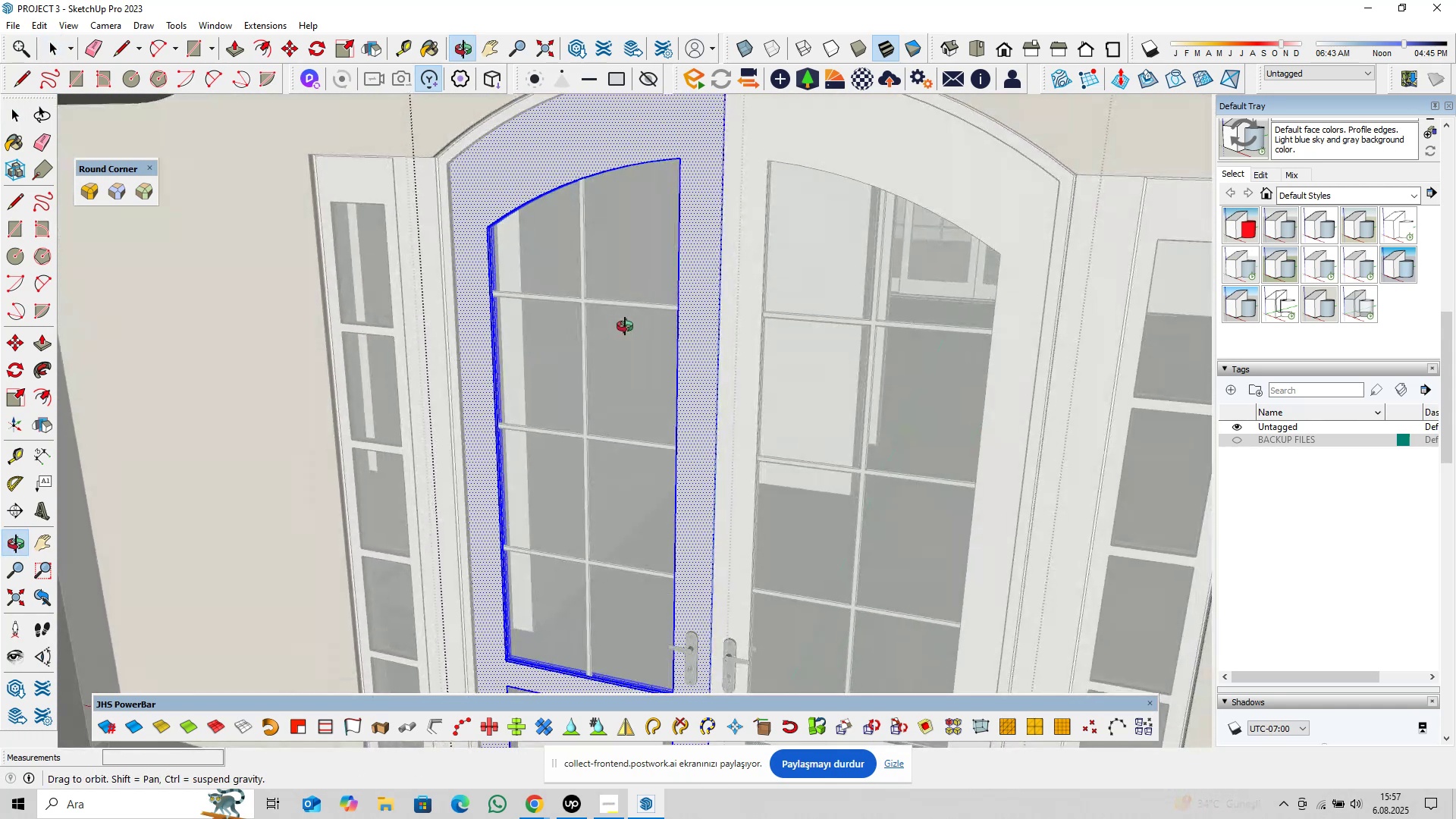 
key(Shift+ShiftLeft)
 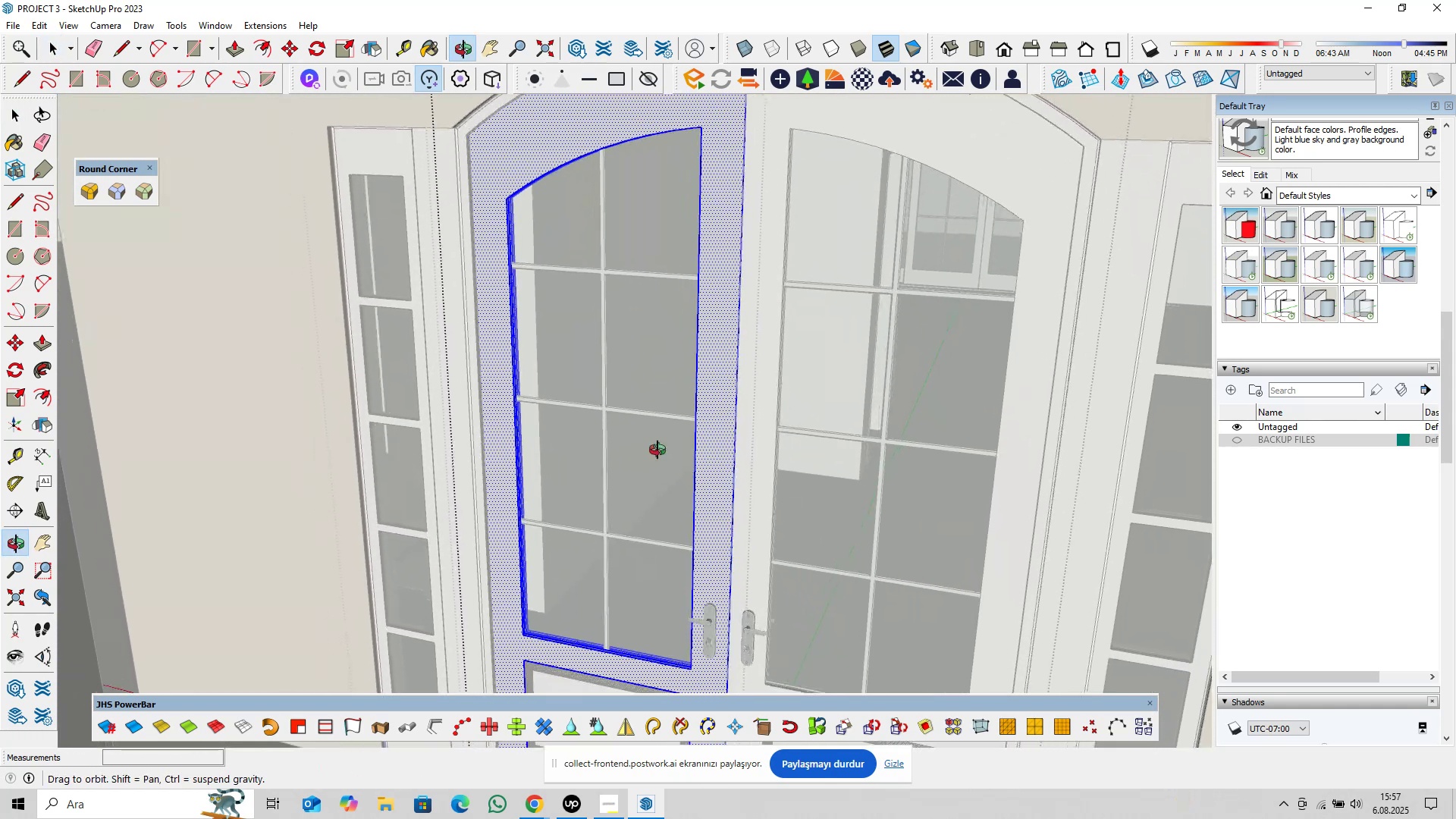 
key(Control+S)
 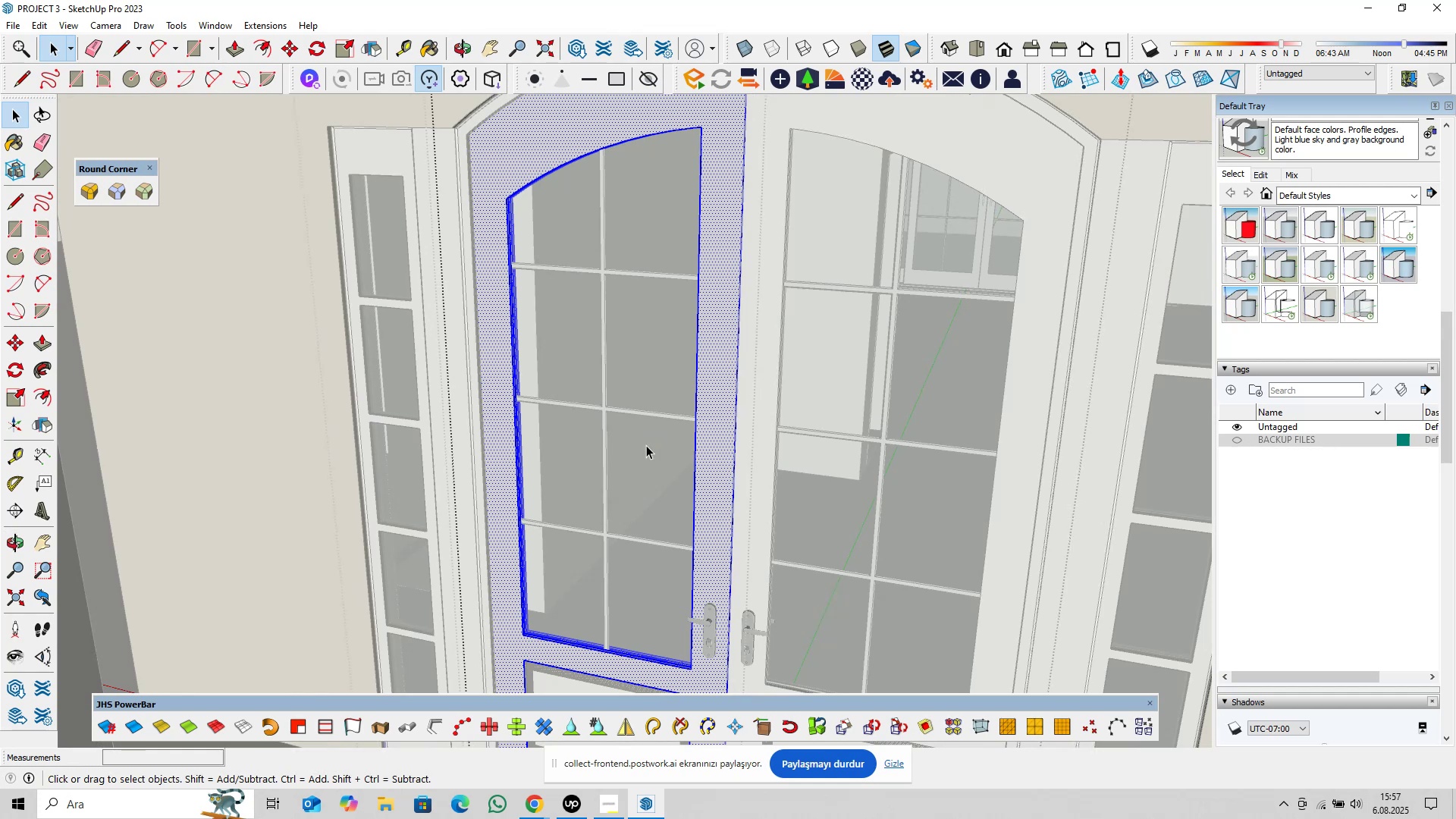 
left_click([92, 195])
 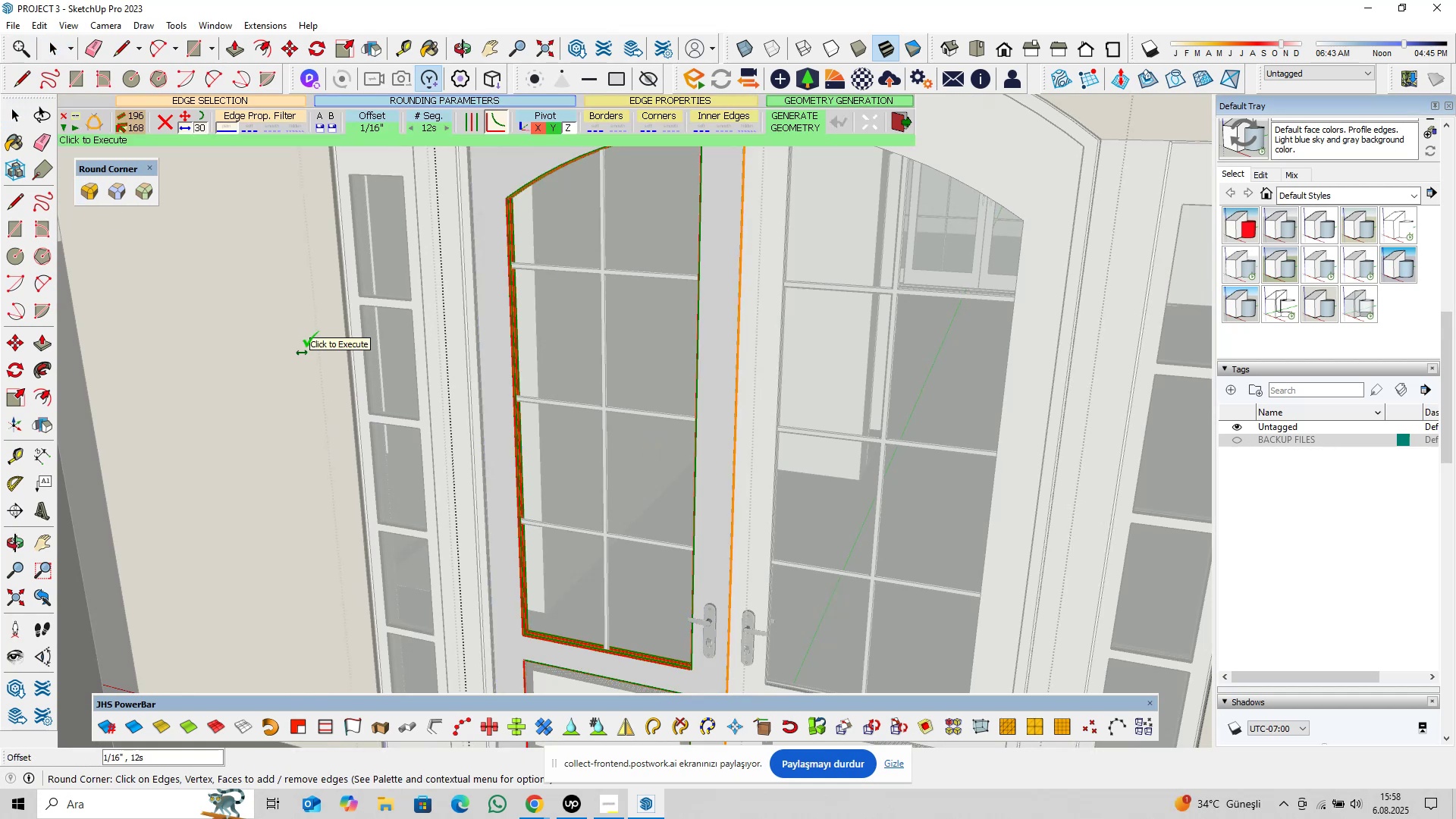 
key(Enter)
 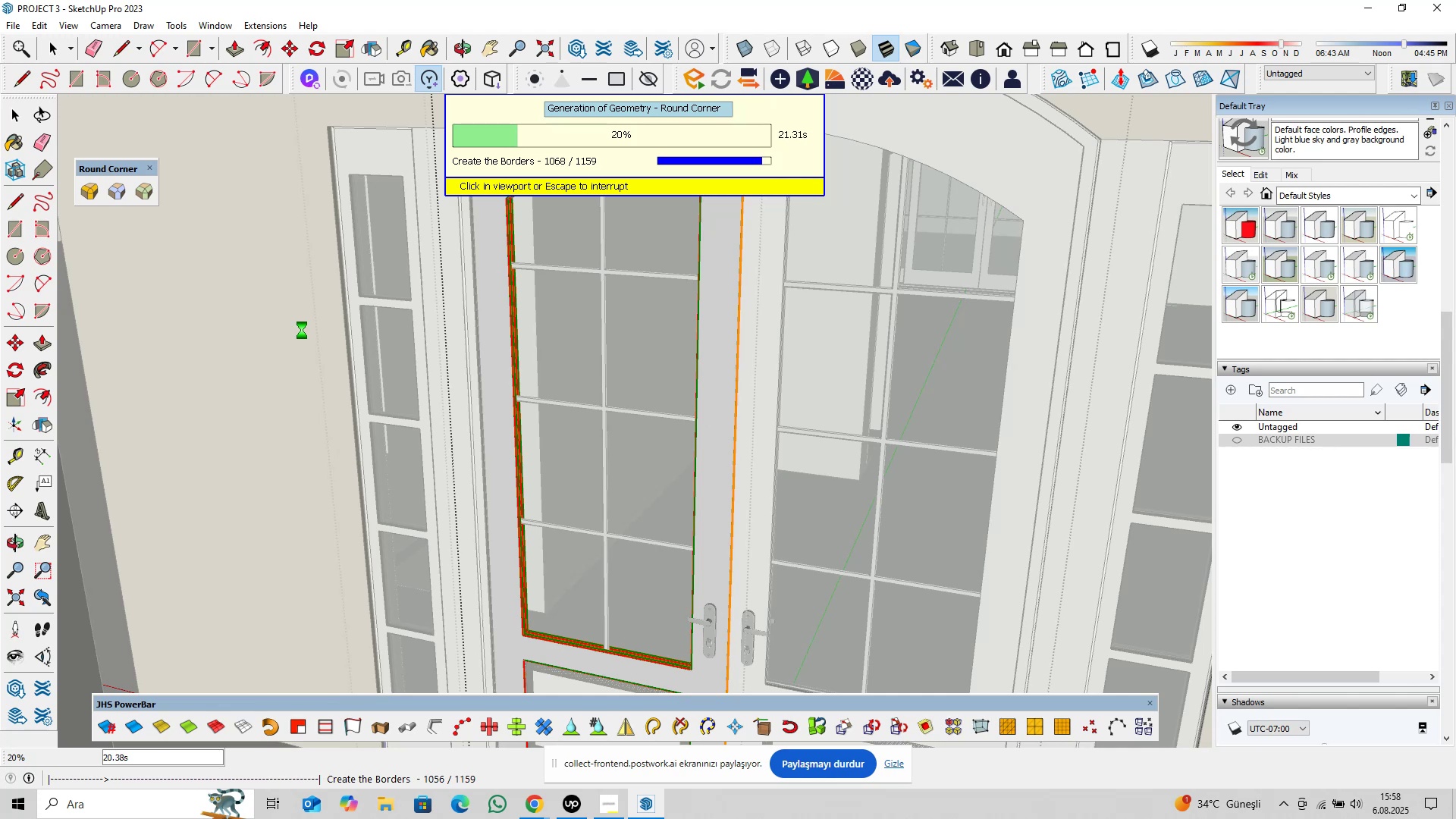 
wait(26.45)
 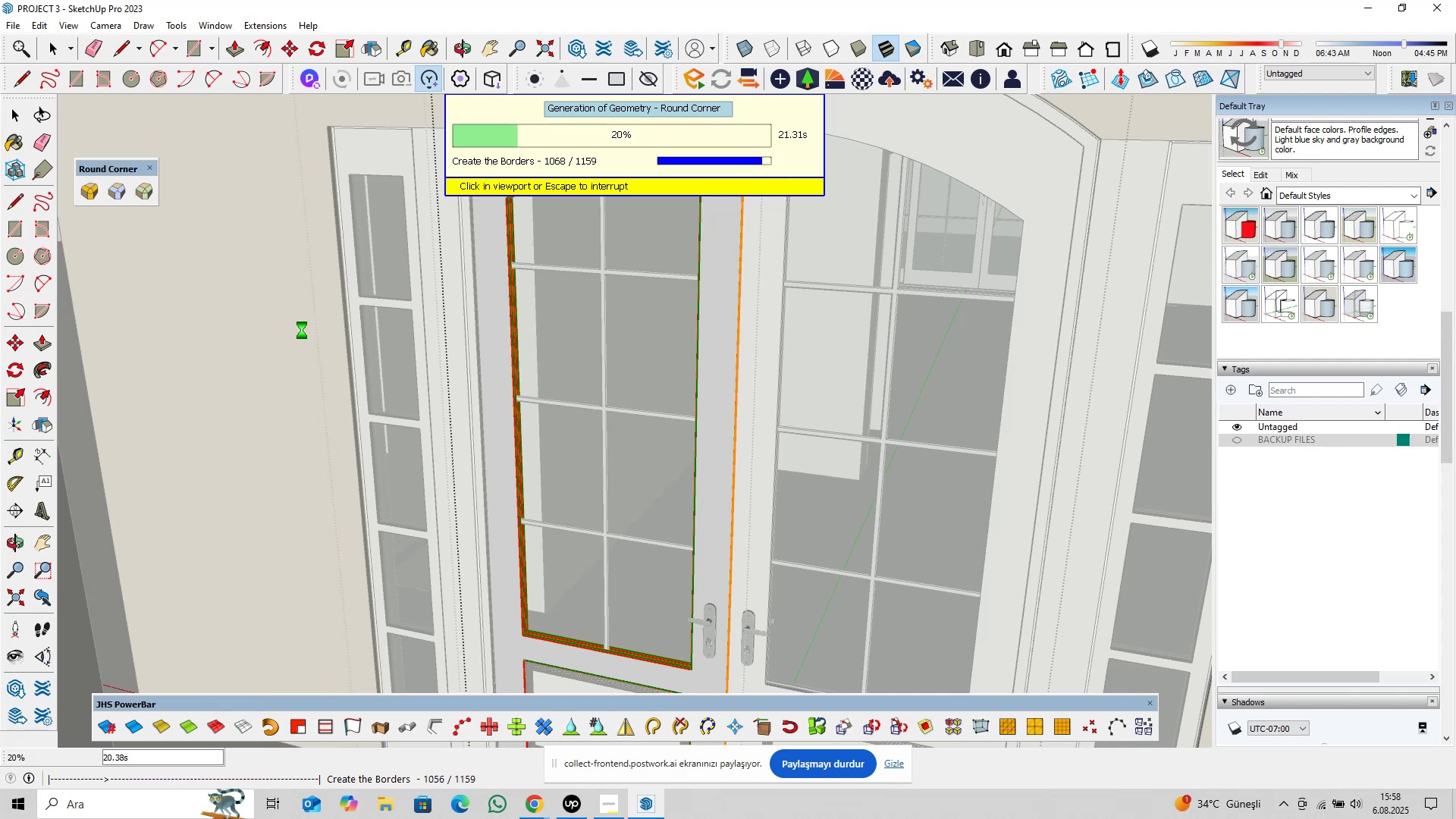 
key(Space)
 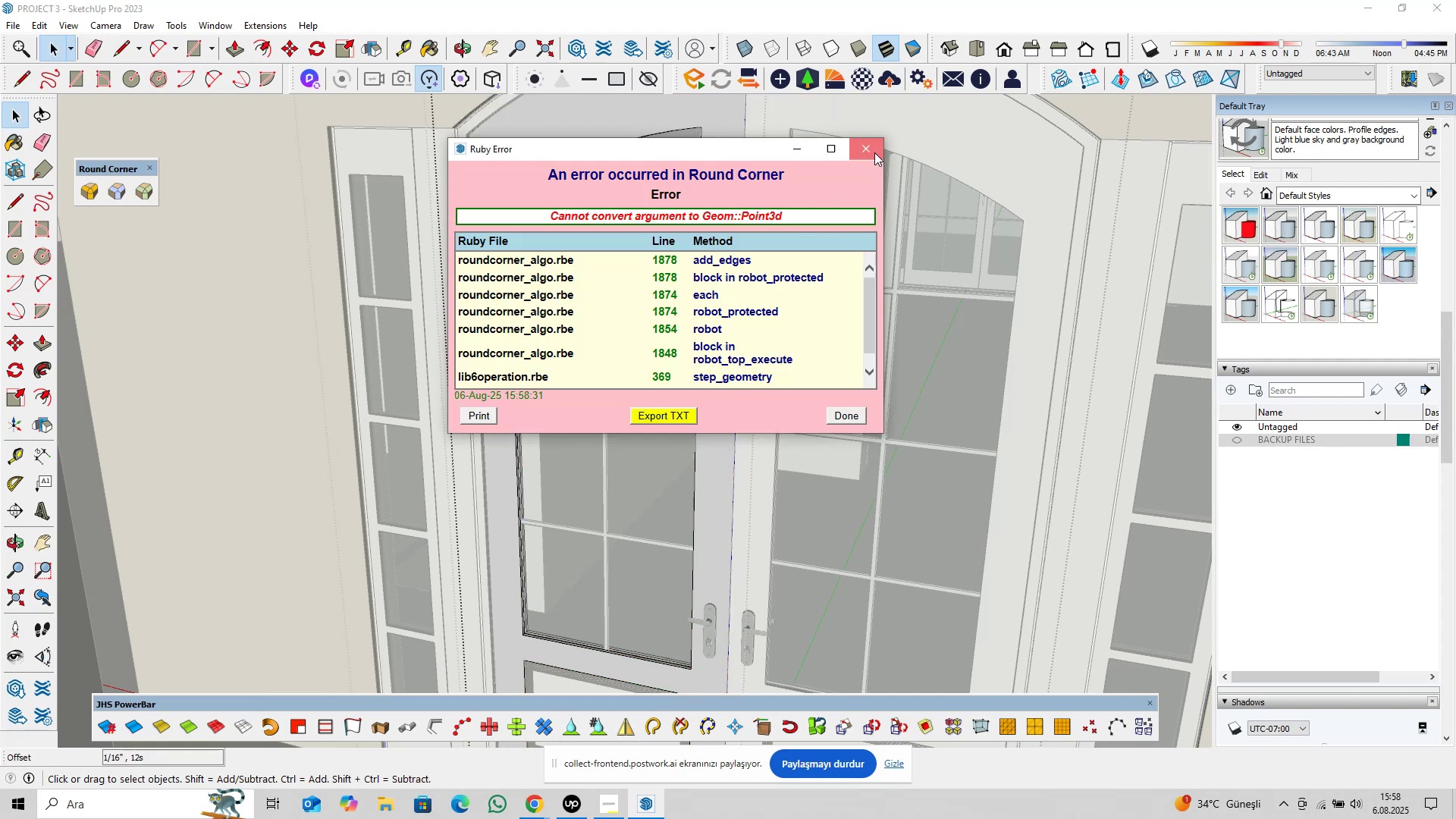 
hold_key(key=ShiftLeft, duration=0.42)
 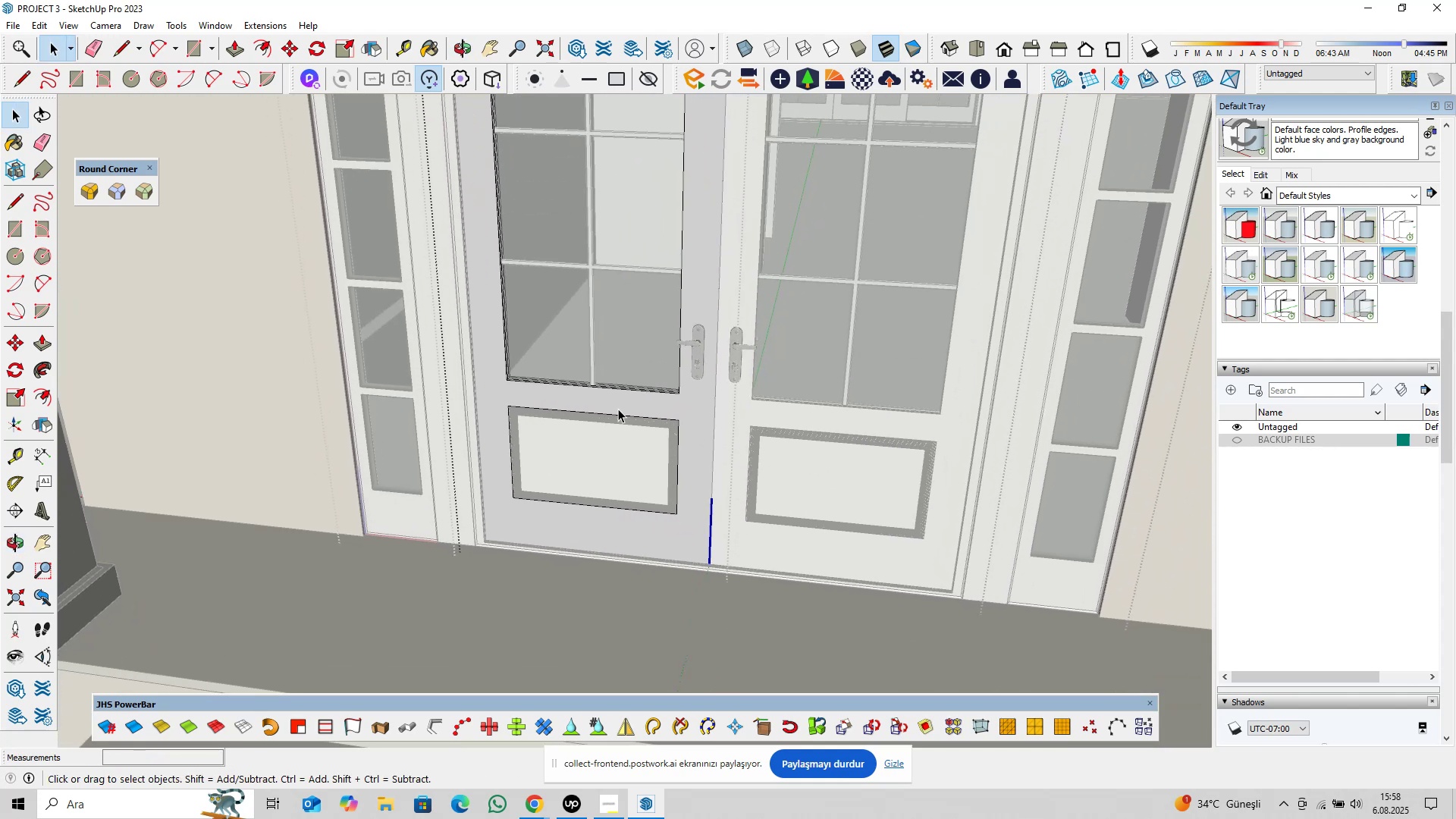 
scroll: coordinate [607, 406], scroll_direction: down, amount: 7.0
 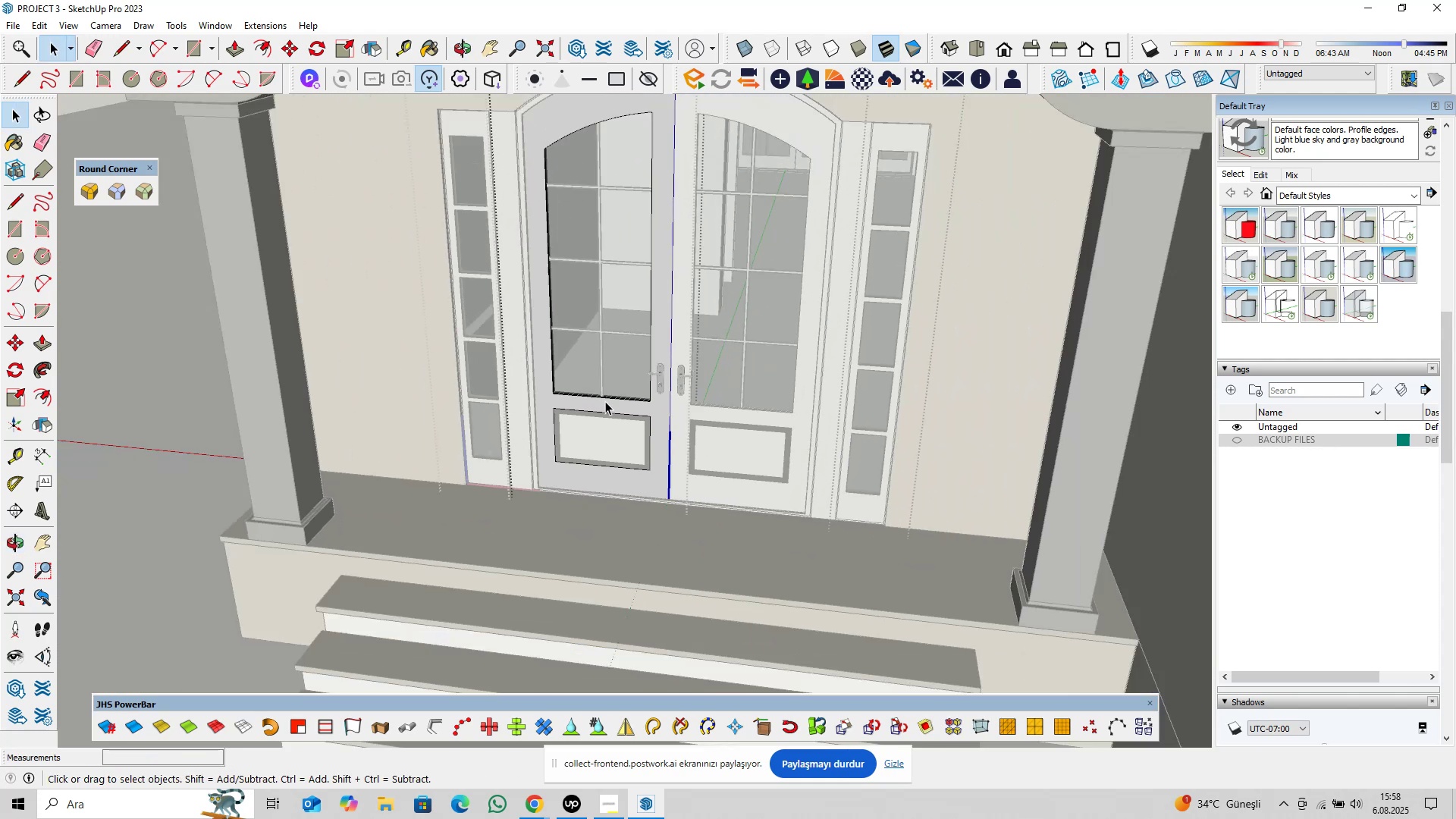 
key(Shift+ShiftLeft)
 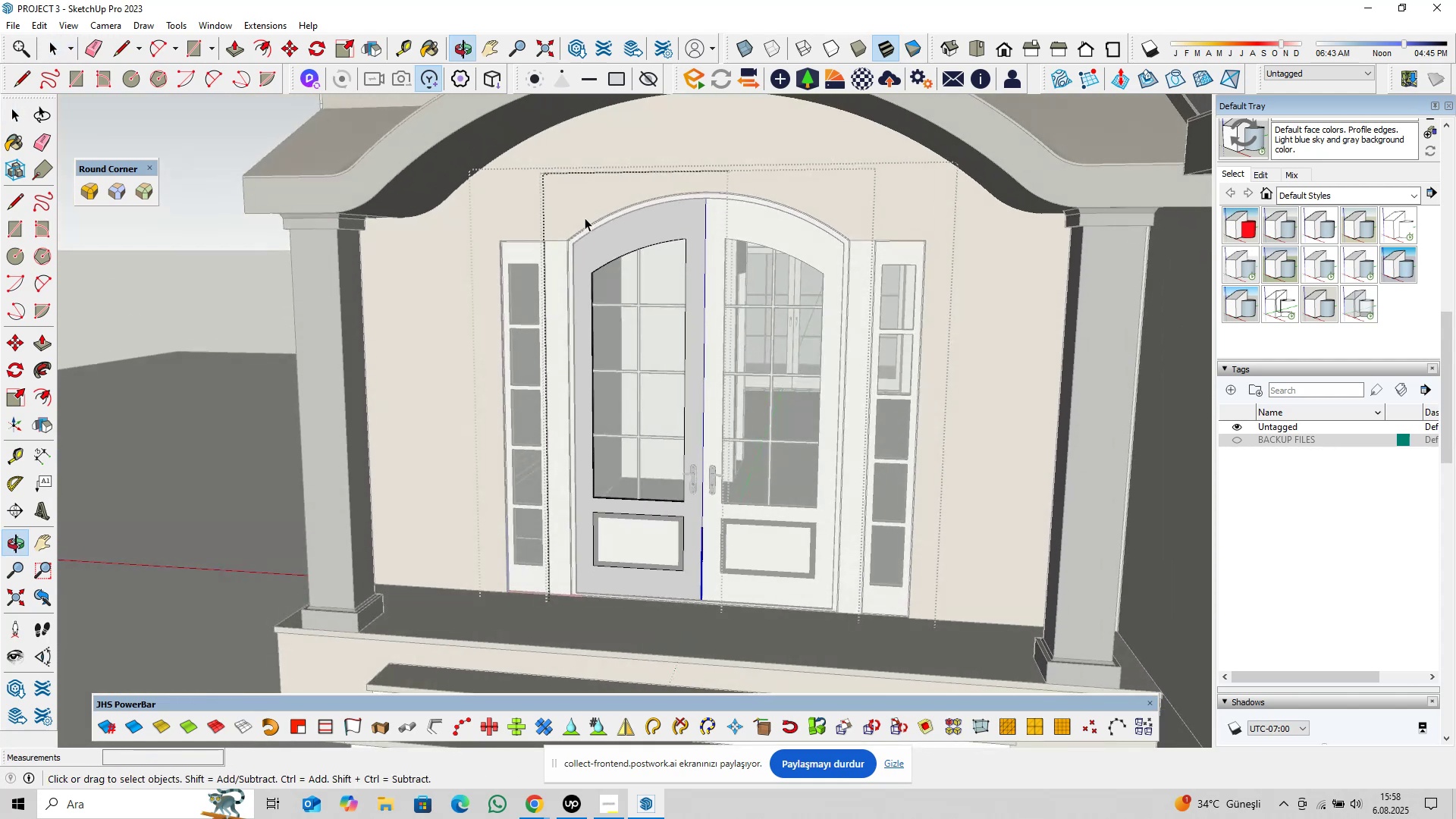 
left_click_drag(start_coordinate=[513, 135], to_coordinate=[775, 649])
 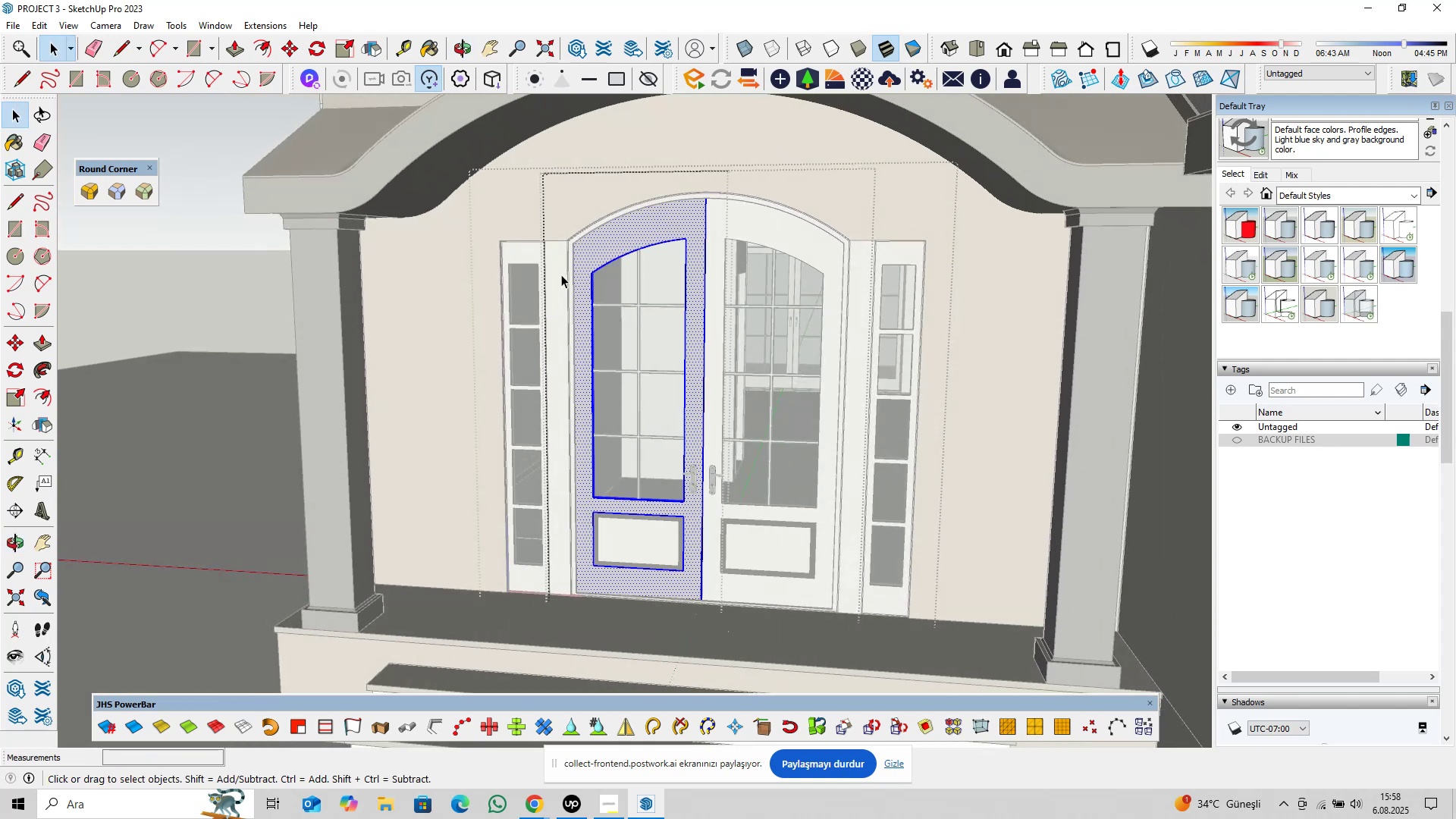 
left_click_drag(start_coordinate=[520, 140], to_coordinate=[763, 664])
 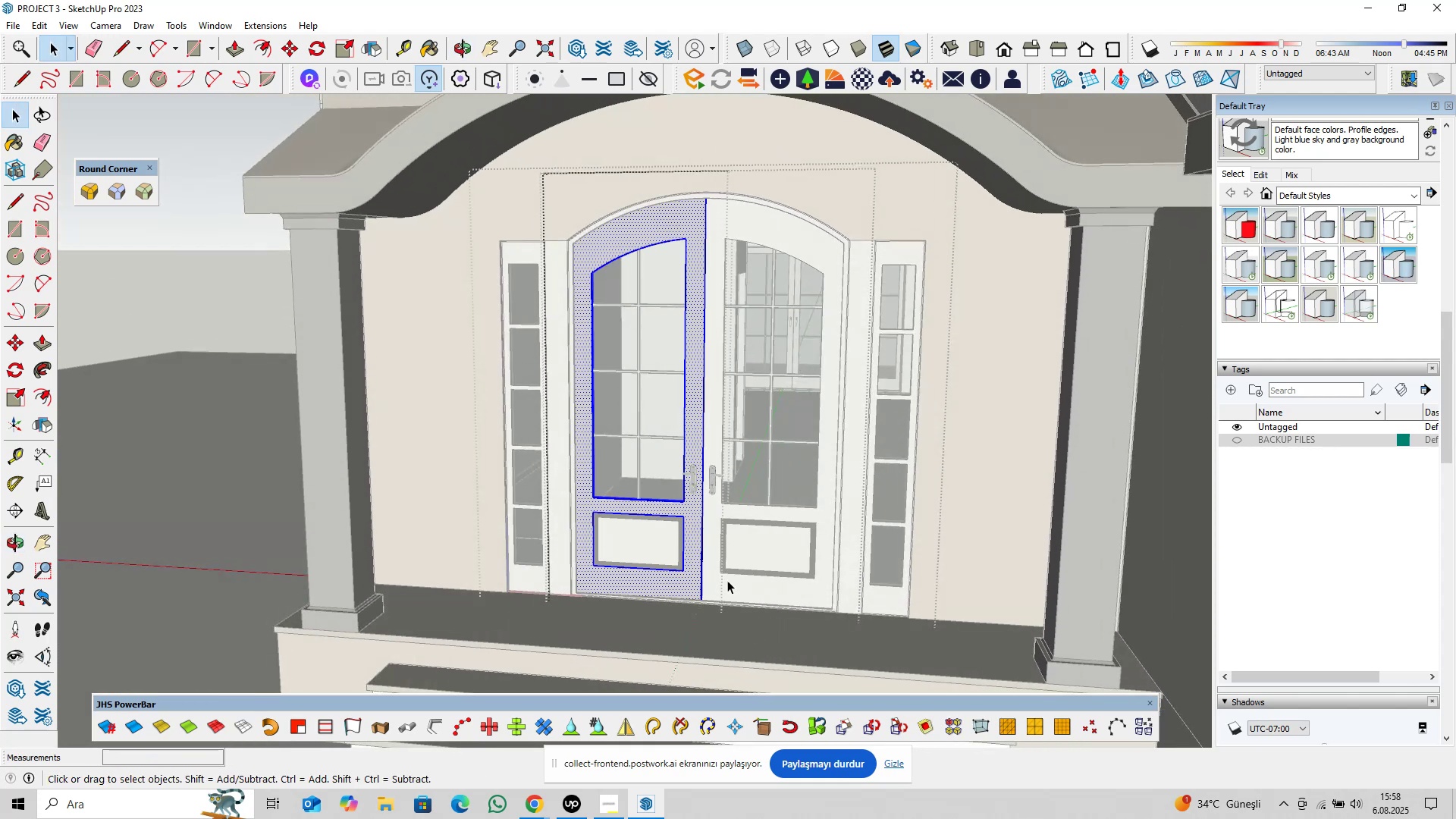 
scroll: coordinate [452, 424], scroll_direction: up, amount: 35.0
 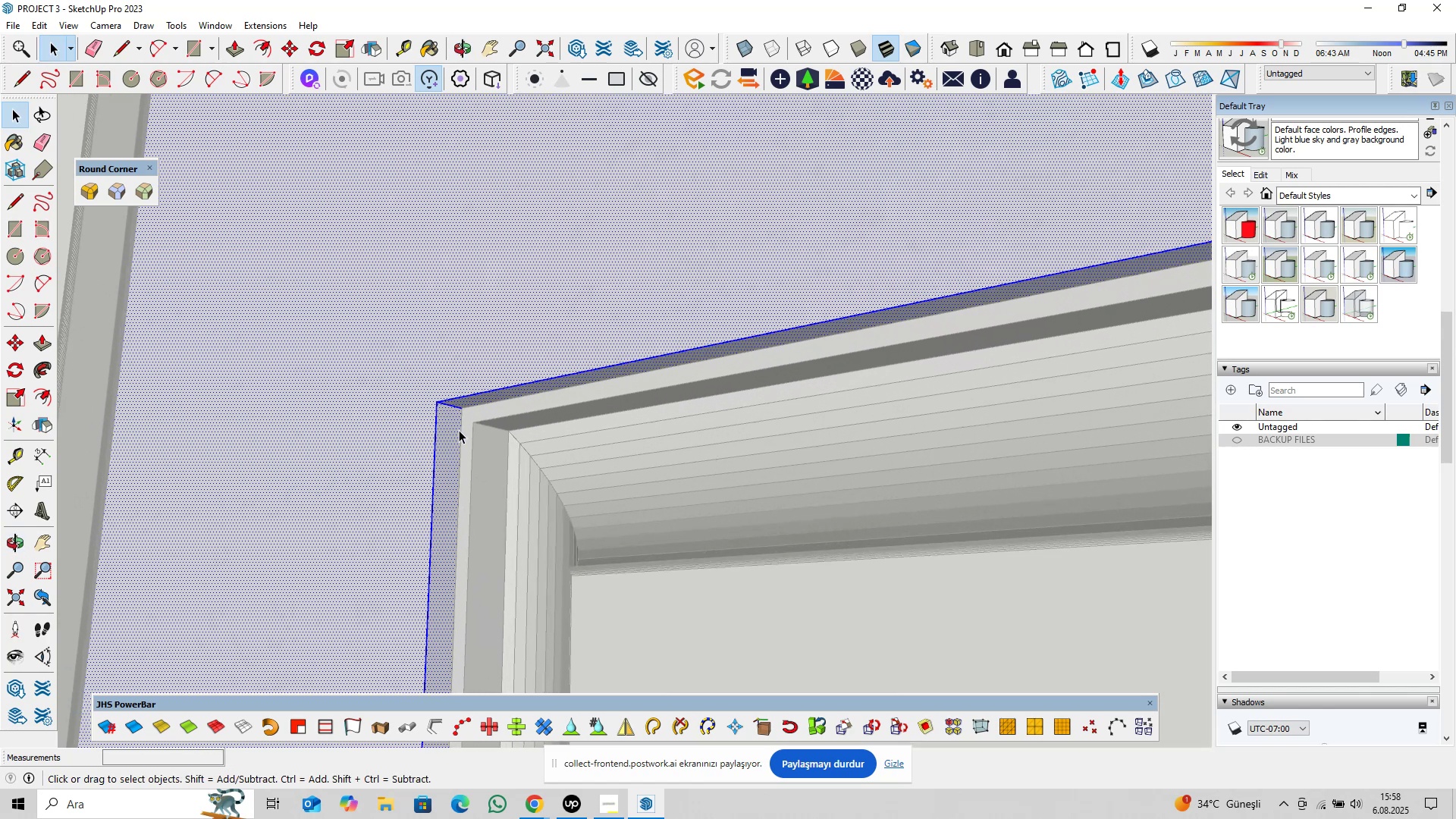 
hold_key(key=ShiftLeft, duration=1.53)
left_click([459, 423])
 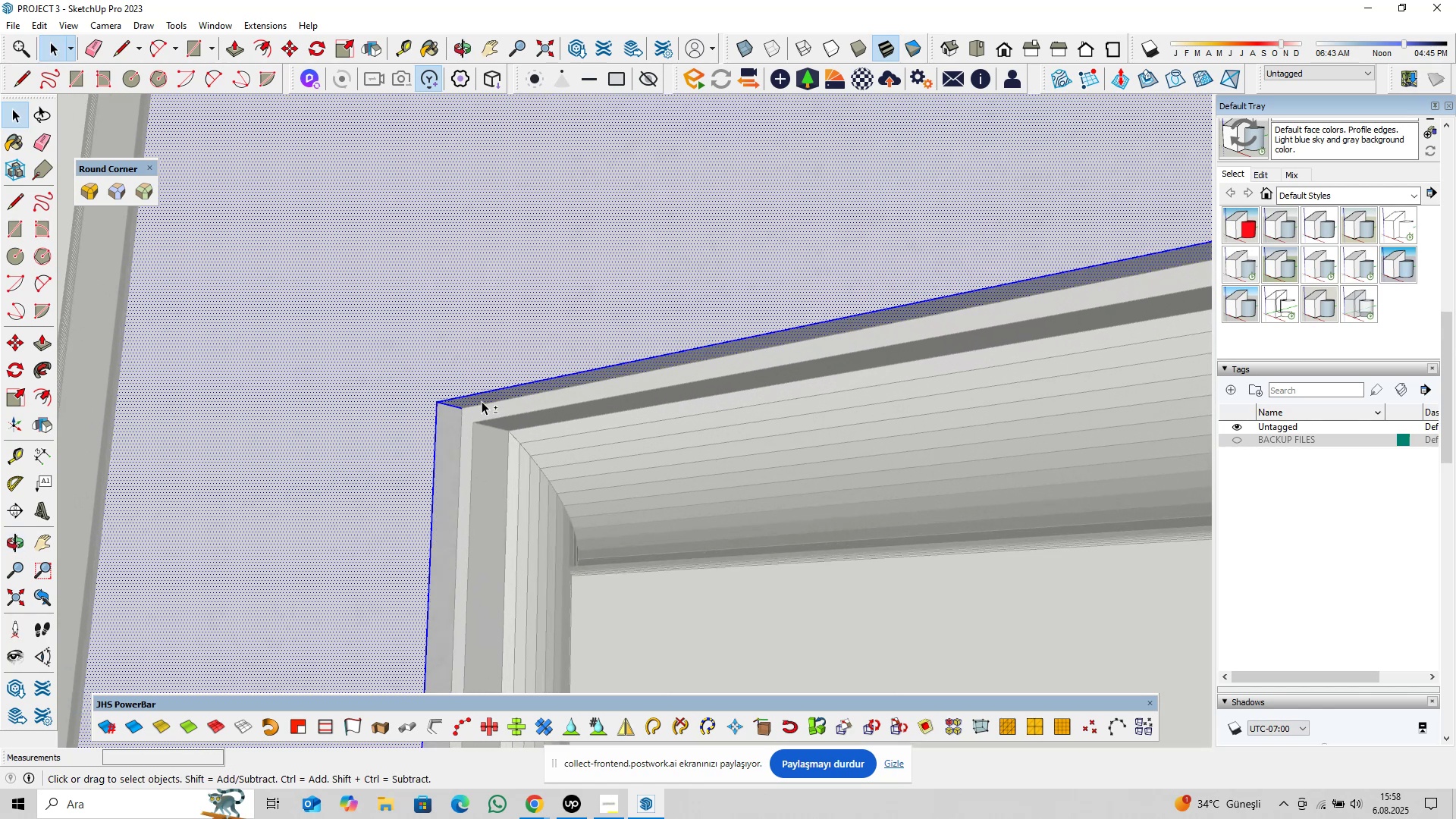 
double_click([482, 401])
 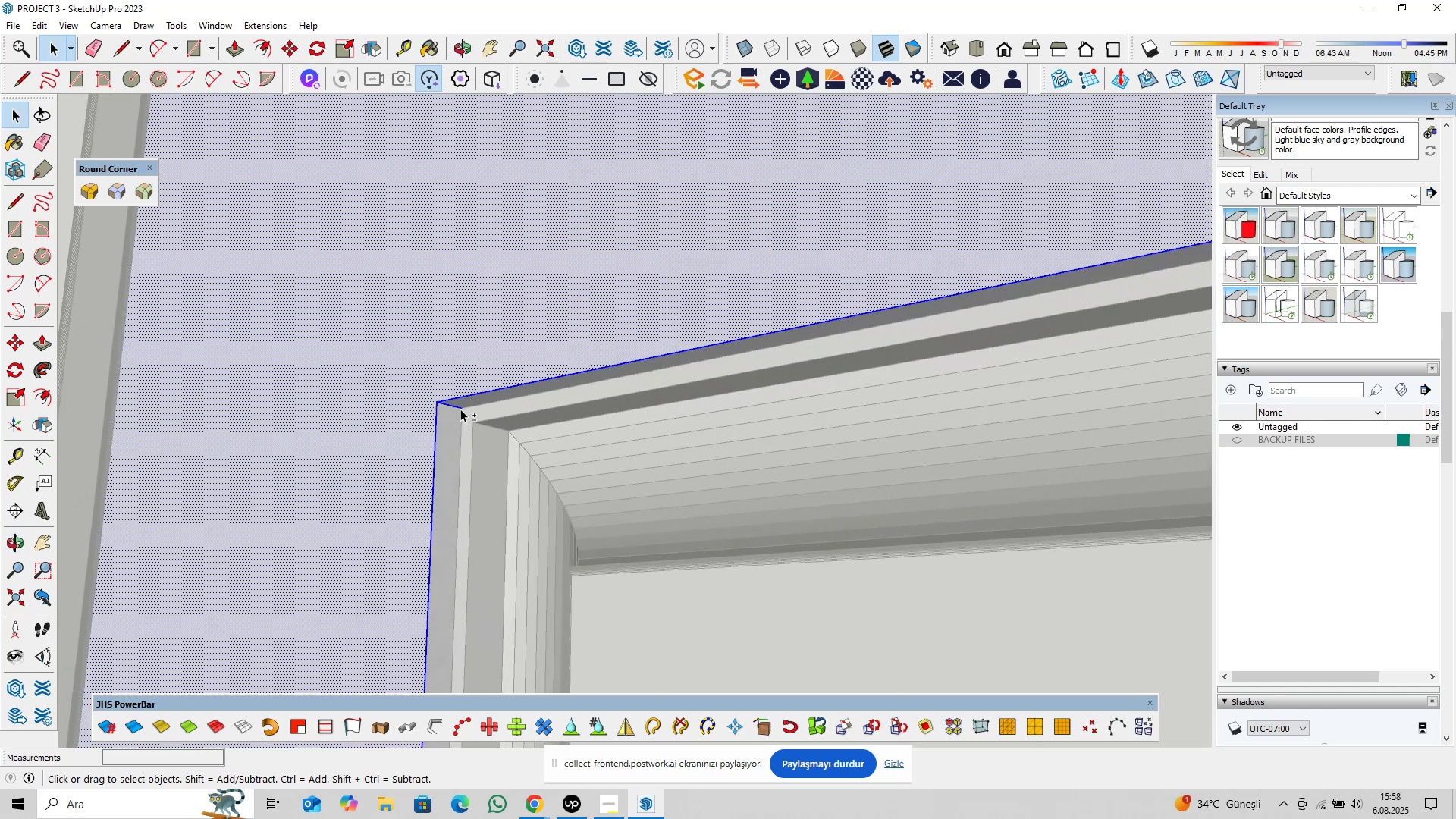 
left_click([459, 407])
 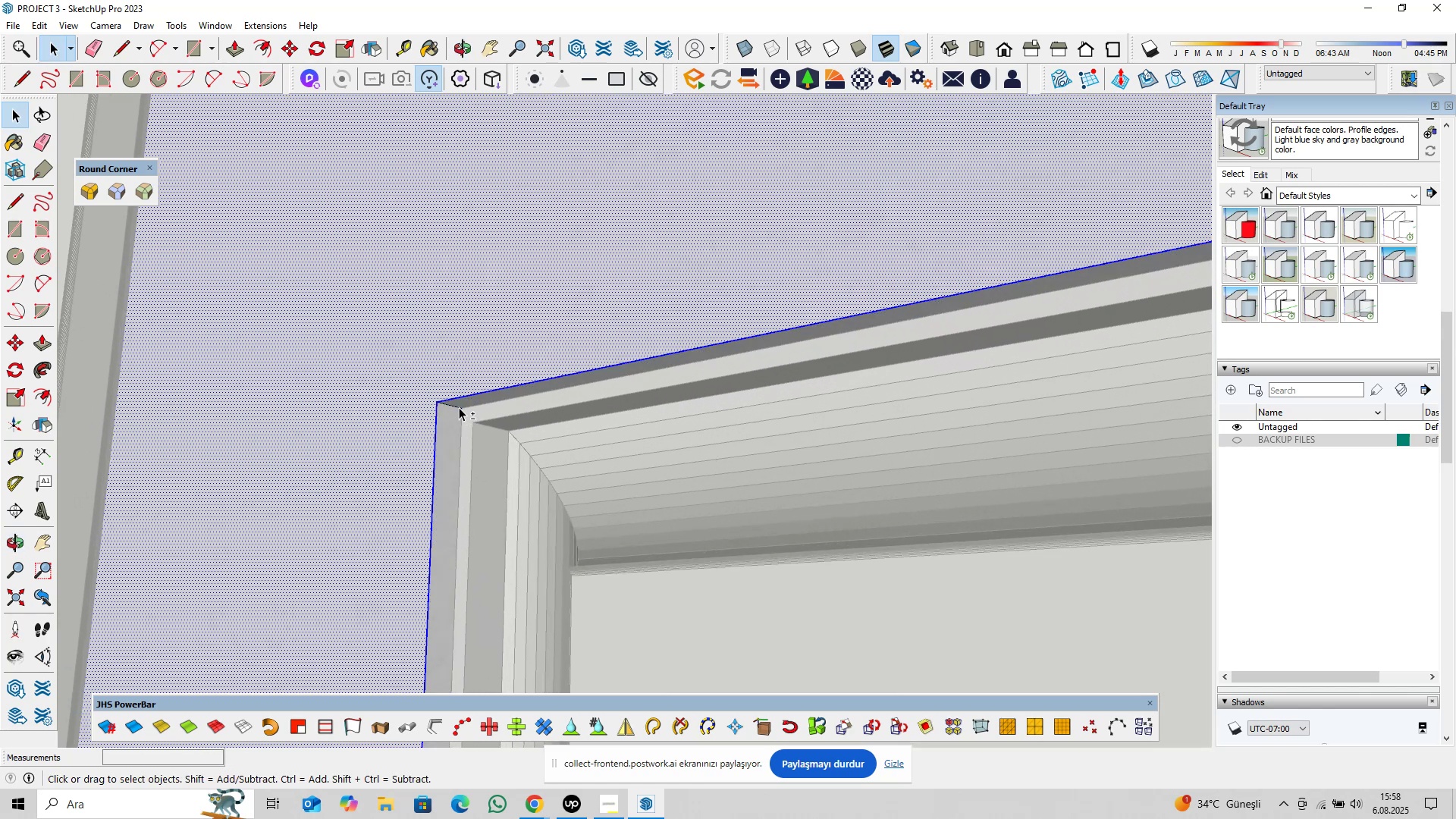 
key(Shift+ShiftLeft)
 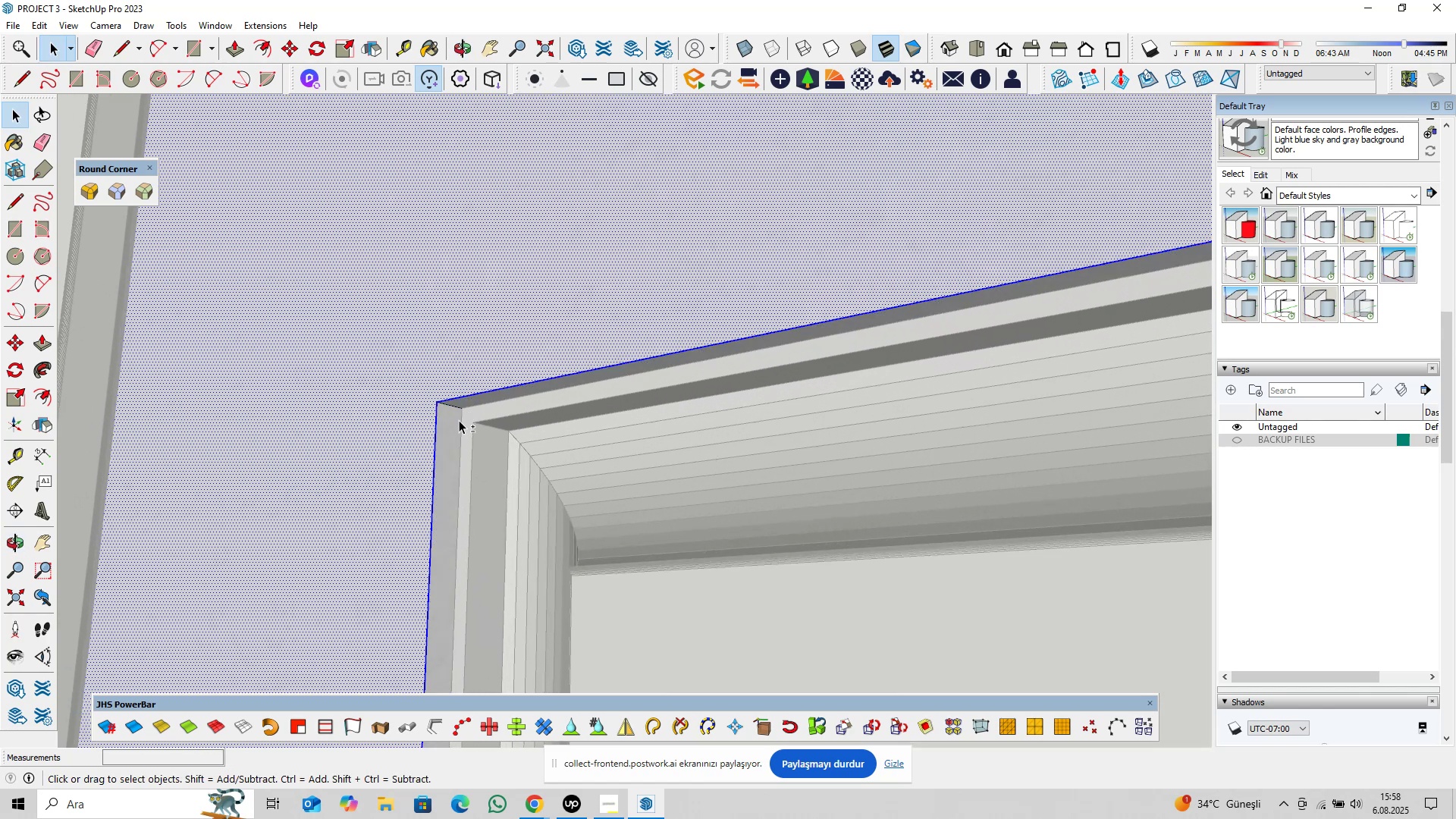 
key(Shift+ShiftLeft)
 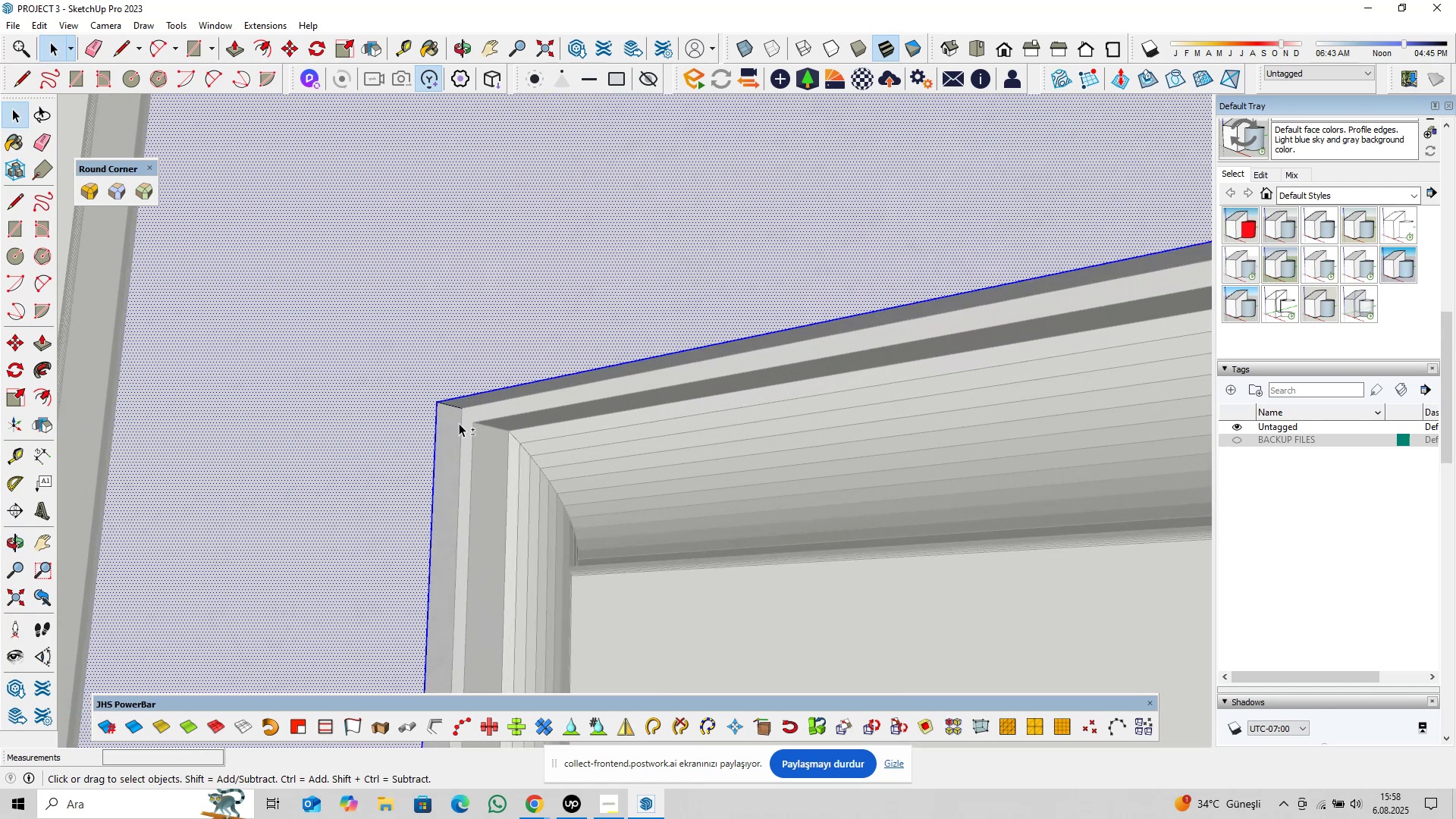 
key(Shift+ShiftLeft)
 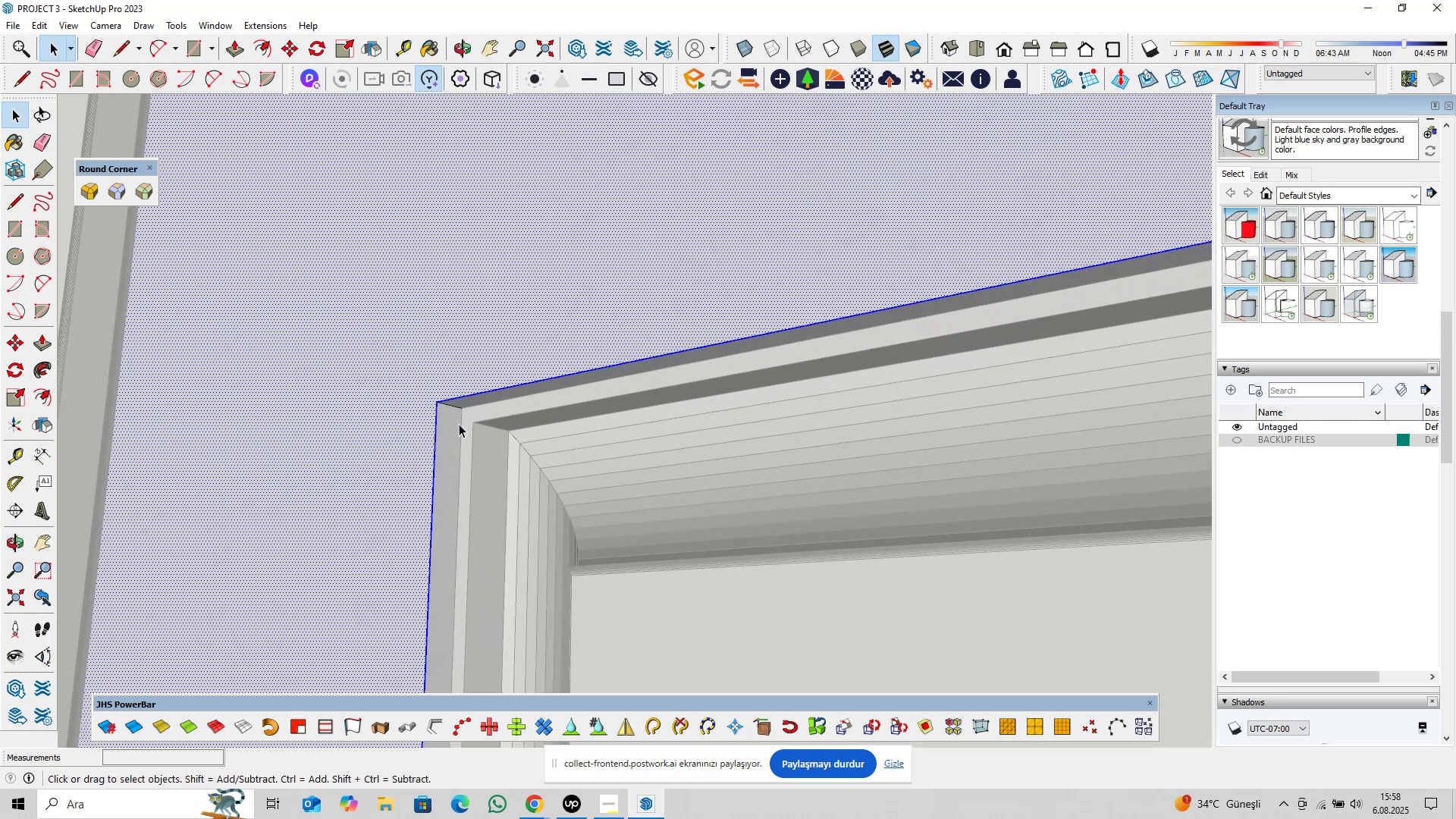 
key(Shift+ShiftLeft)
 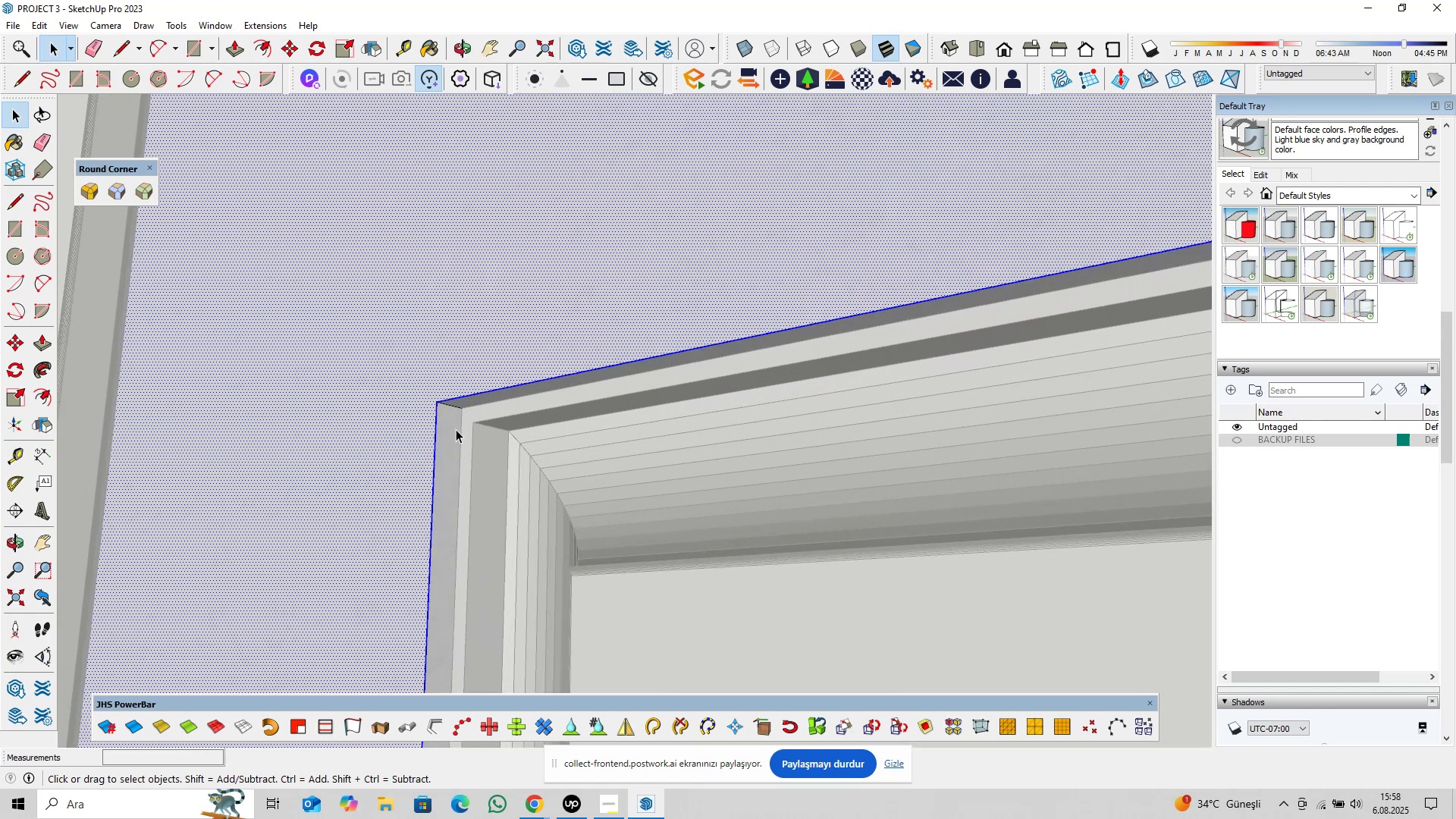 
scroll: coordinate [455, 434], scroll_direction: down, amount: 6.0
 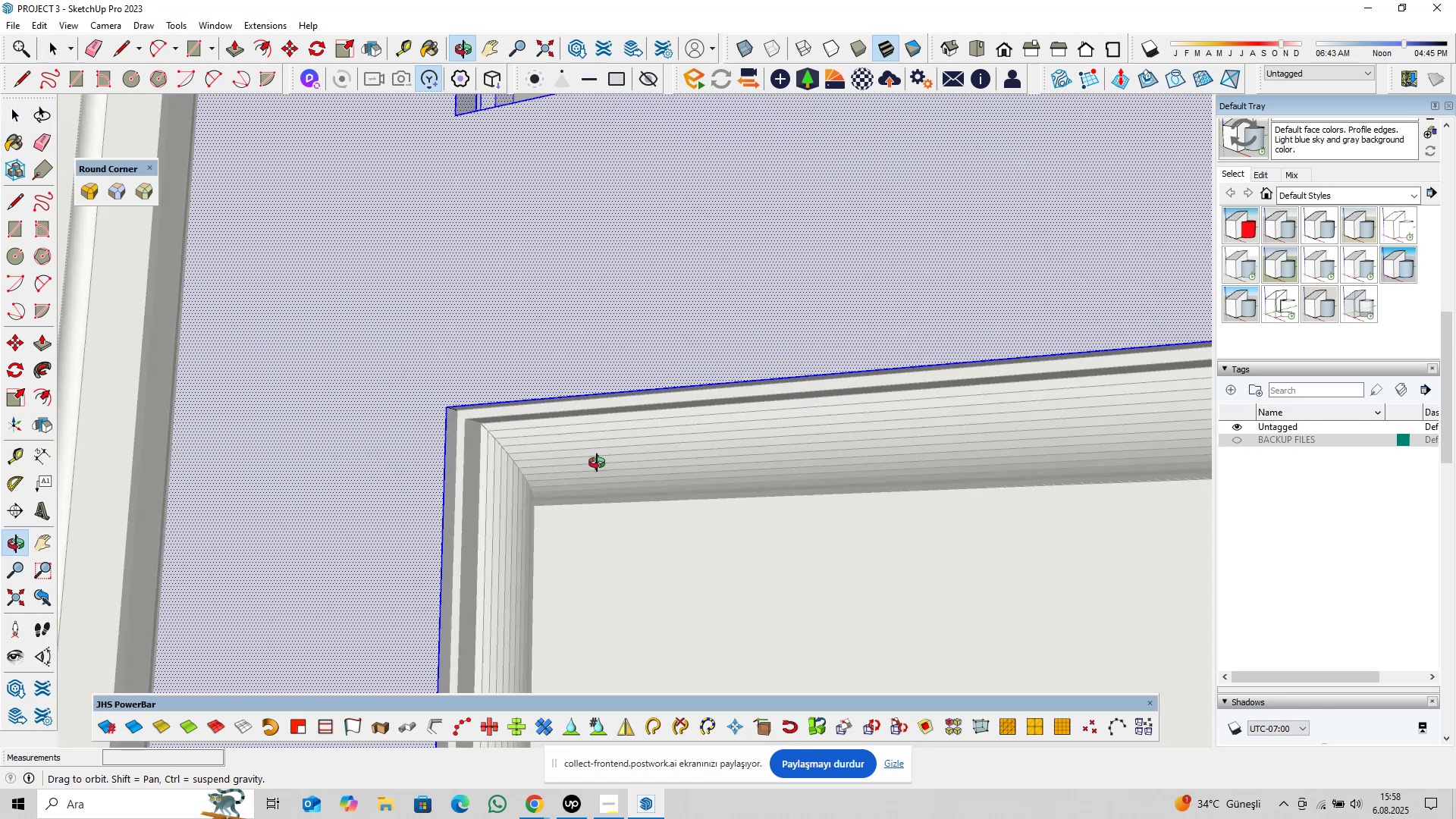 
hold_key(key=ShiftLeft, duration=0.68)
 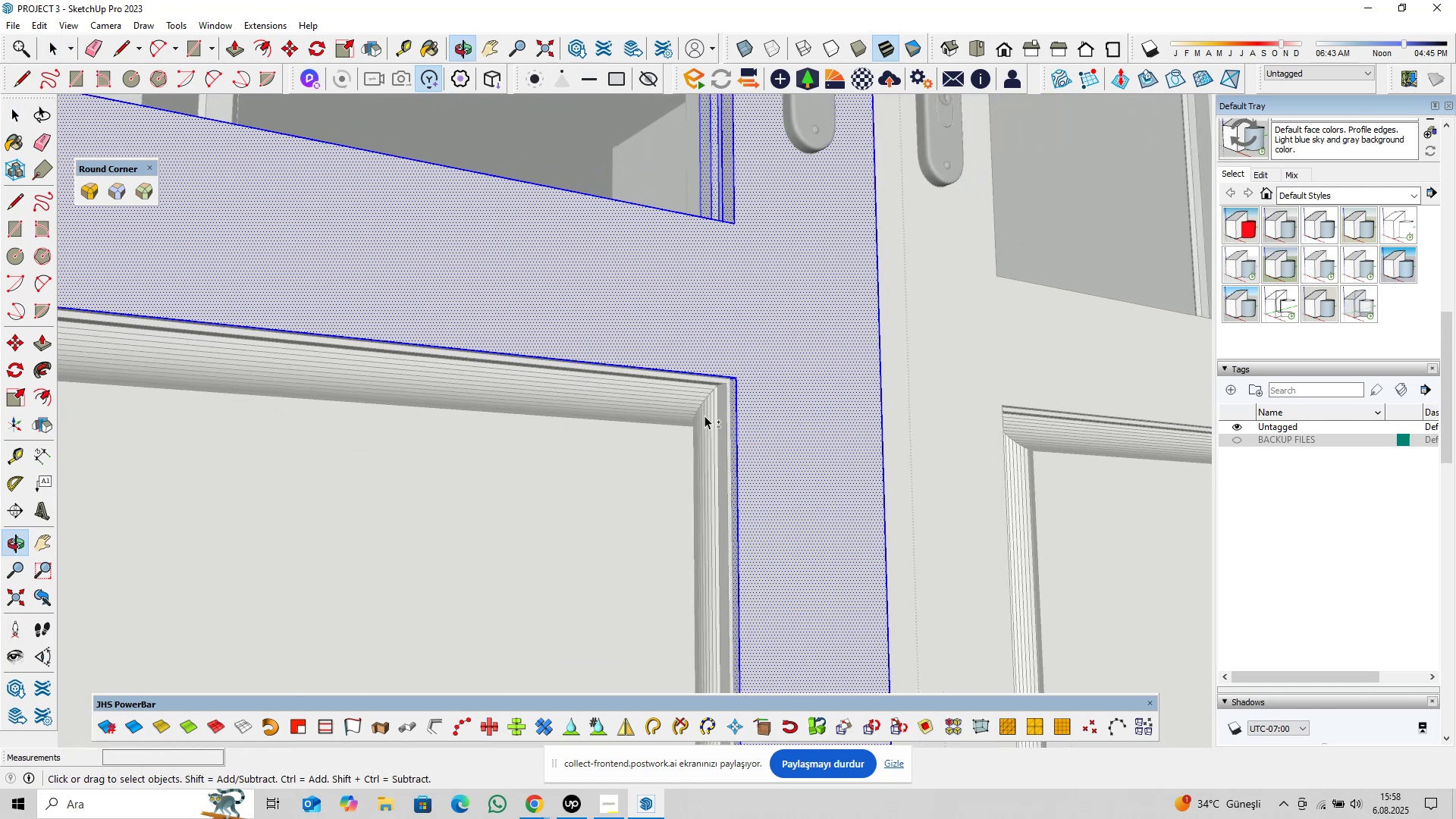 
scroll: coordinate [741, 366], scroll_direction: up, amount: 14.0
 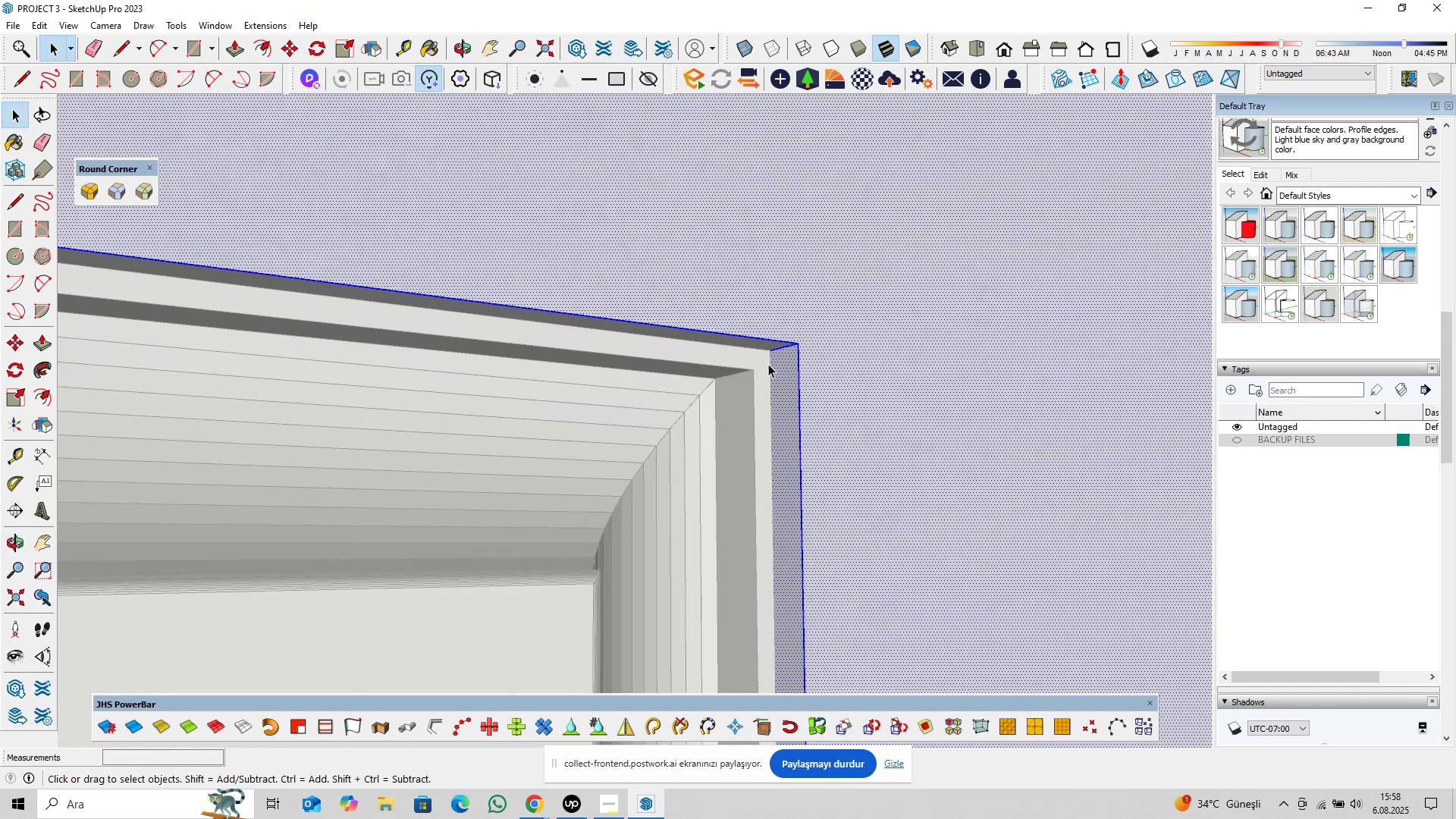 
hold_key(key=ShiftLeft, duration=1.01)
left_click([773, 365])
 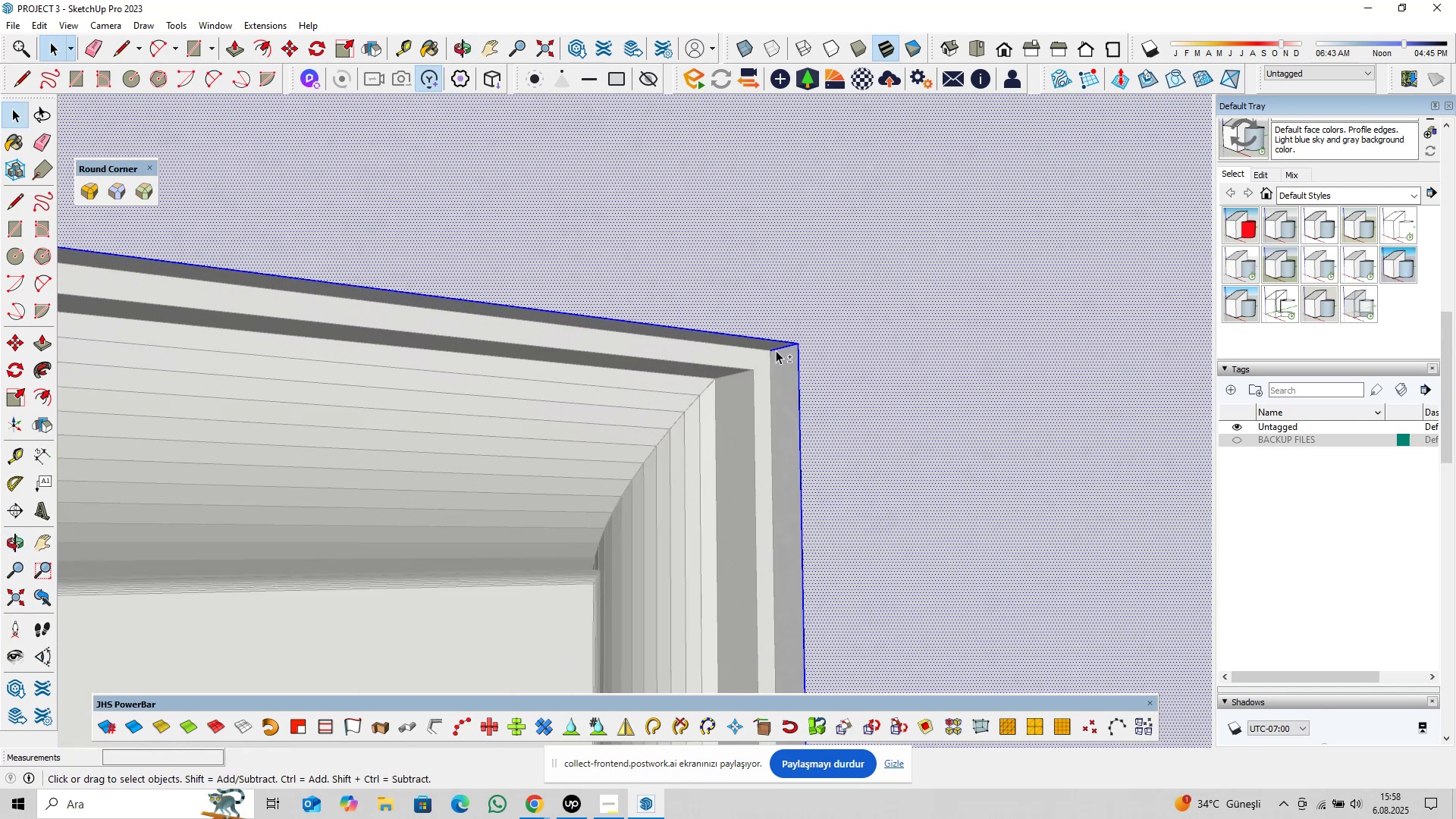 
left_click([776, 350])
 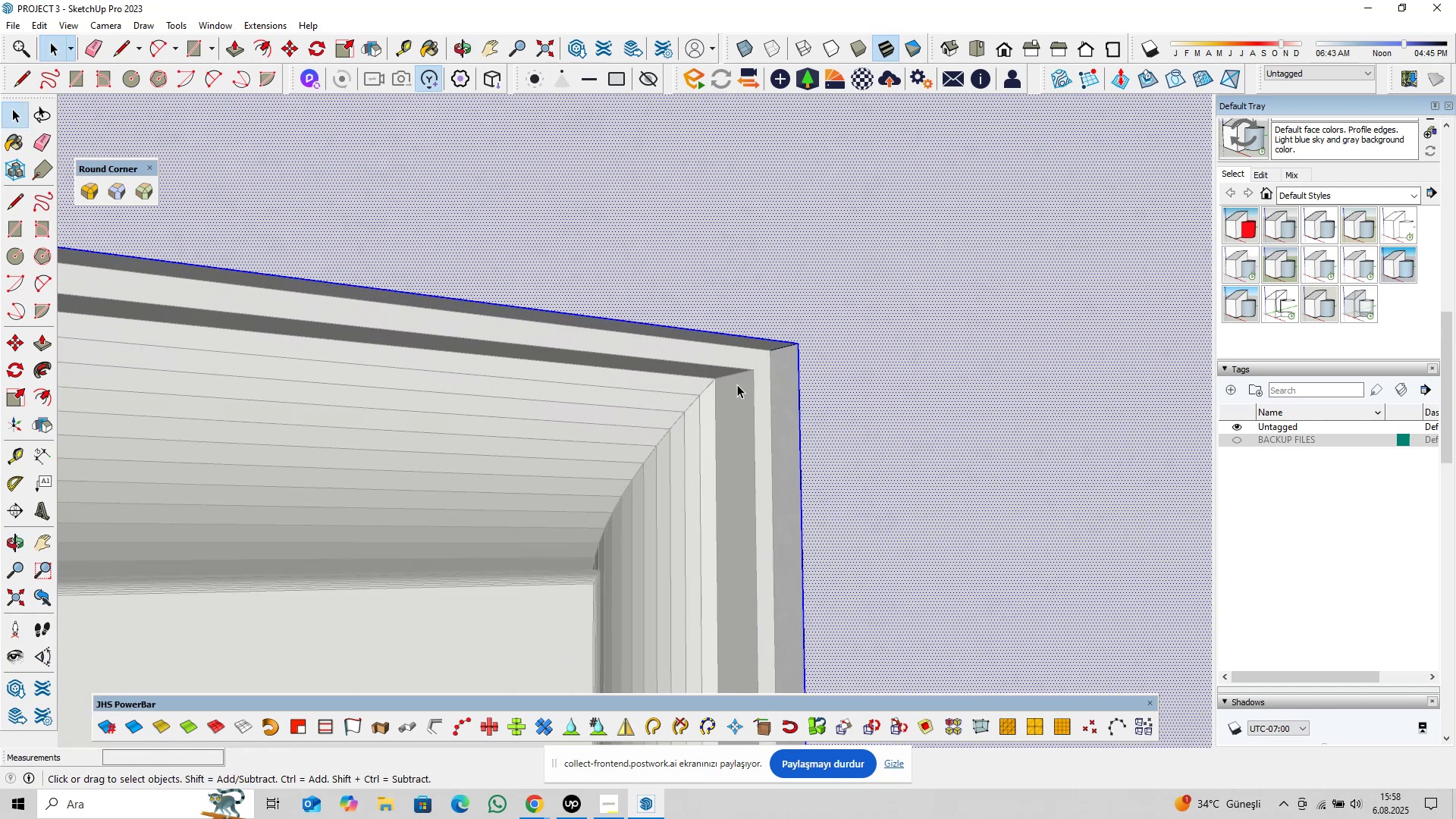 
scroll: coordinate [758, 408], scroll_direction: down, amount: 19.0
 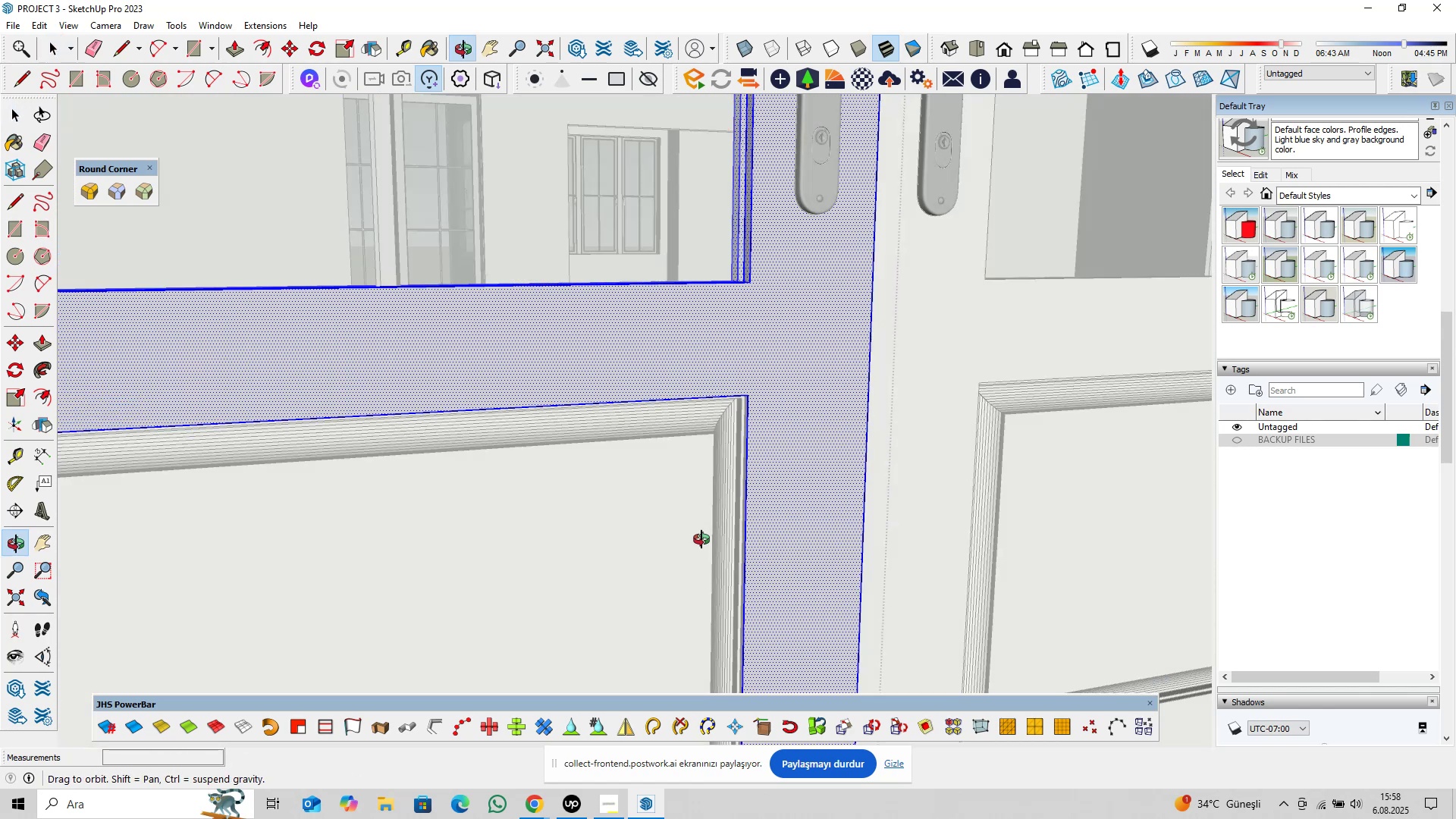 
hold_key(key=ShiftLeft, duration=0.34)
 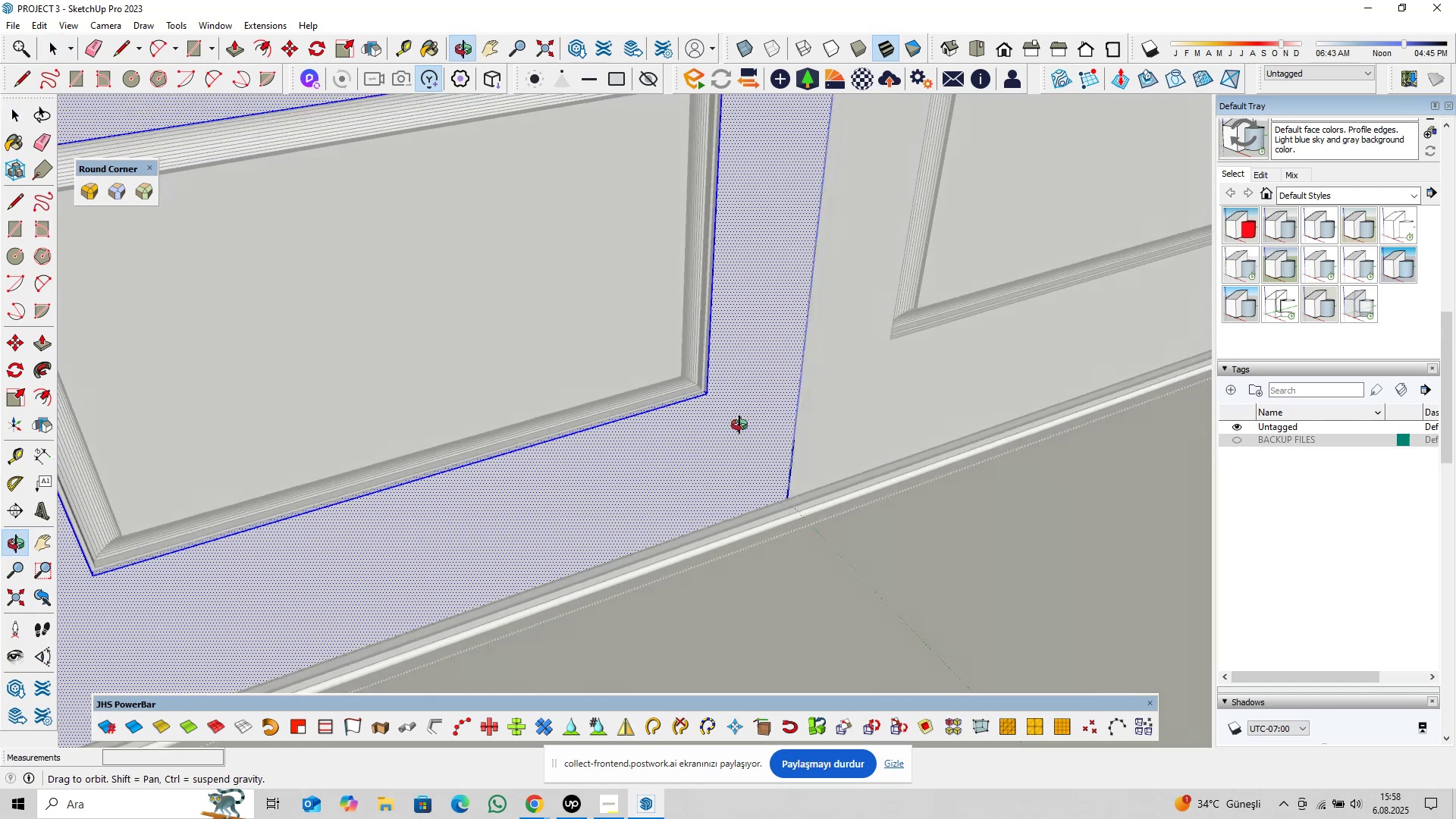 
scroll: coordinate [683, 403], scroll_direction: up, amount: 17.0
 